 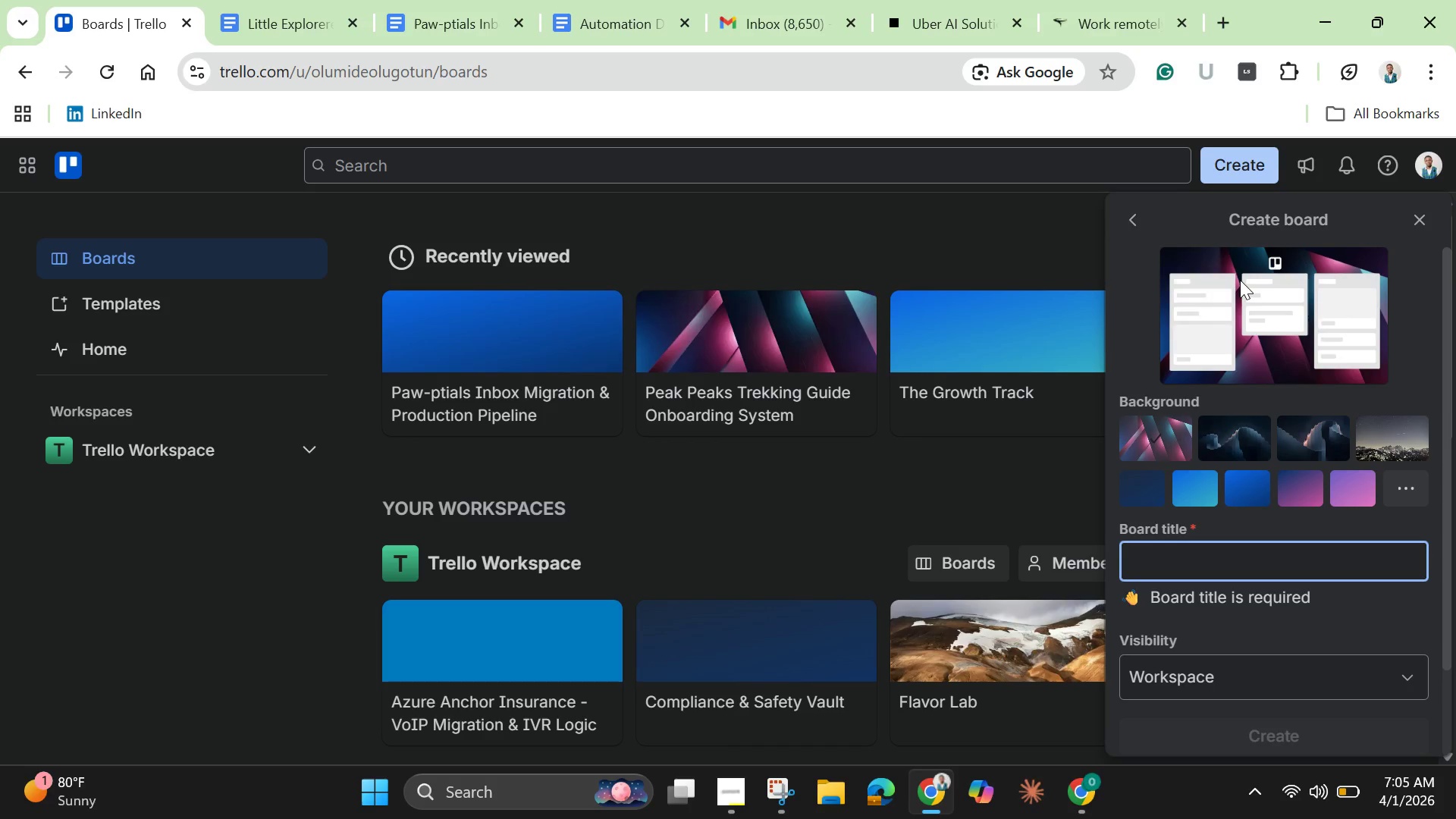 
type(Pediatric Email Migrationb )
key(Backspace)
key(Backspace)
type( Tracking Su)
key(Backspace)
type(ystem)
 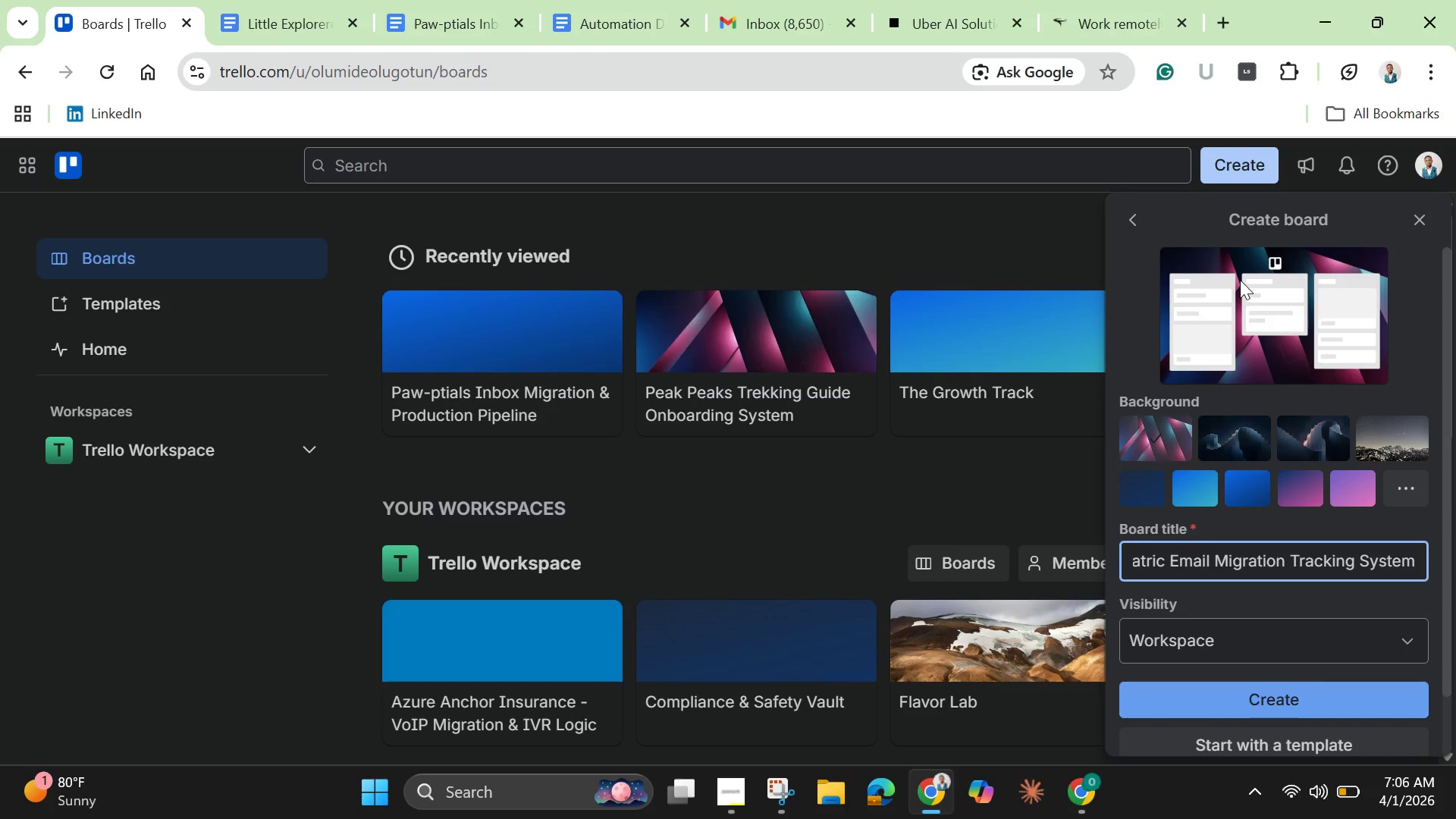 
left_click([1397, 646])
 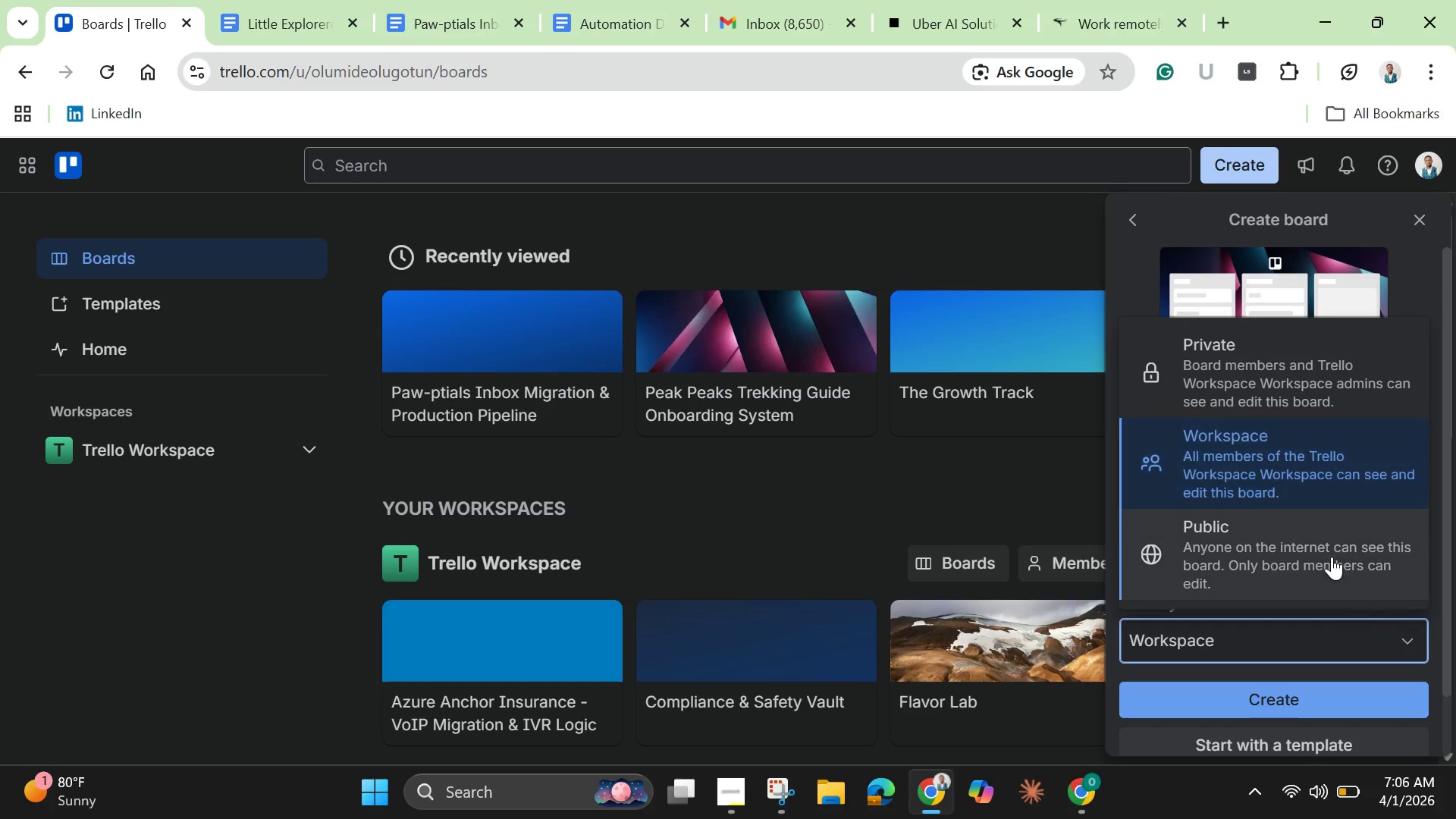 
left_click([1332, 554])
 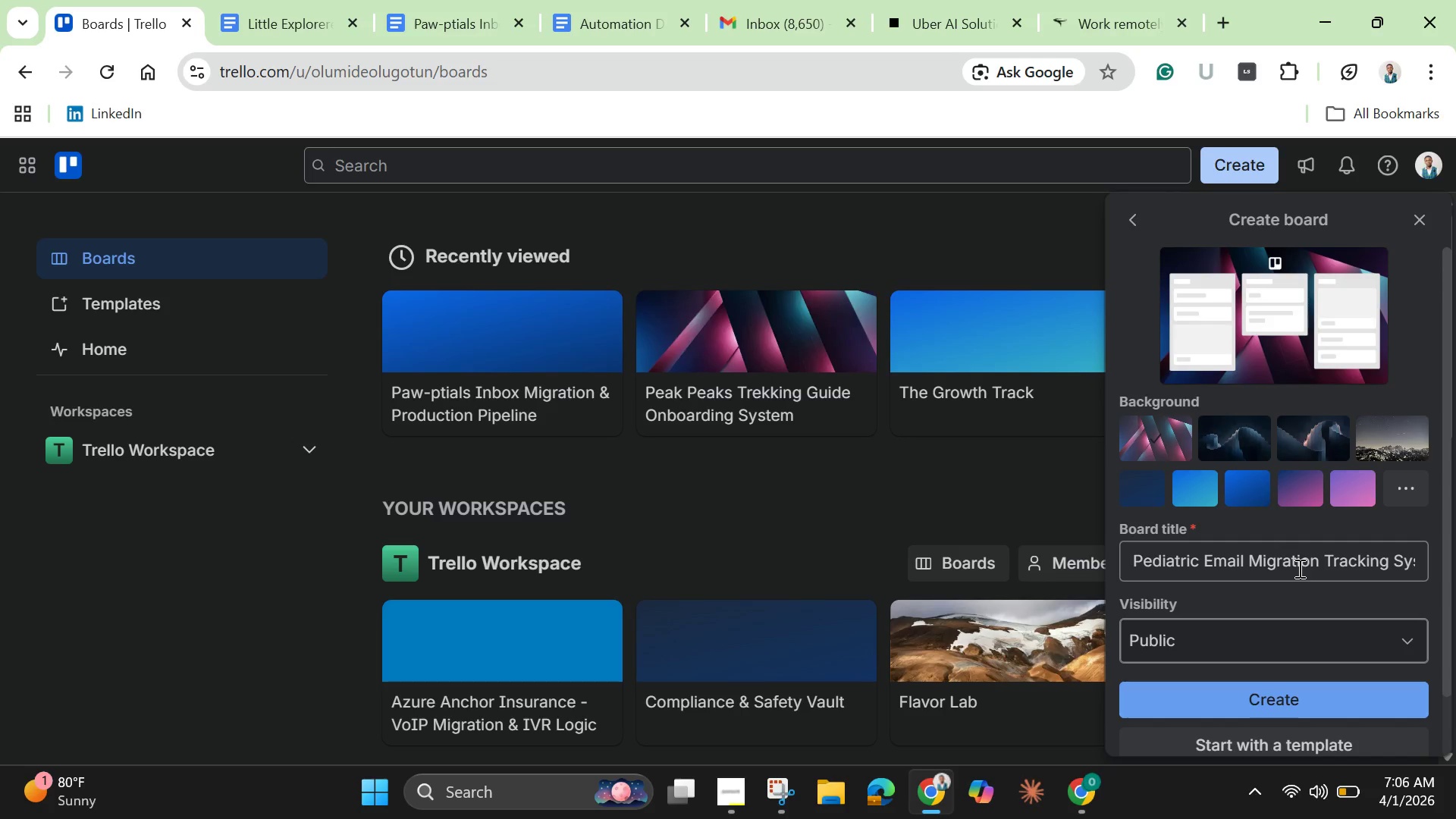 
scroll: coordinate [1307, 597], scroll_direction: none, amount: 0.0
 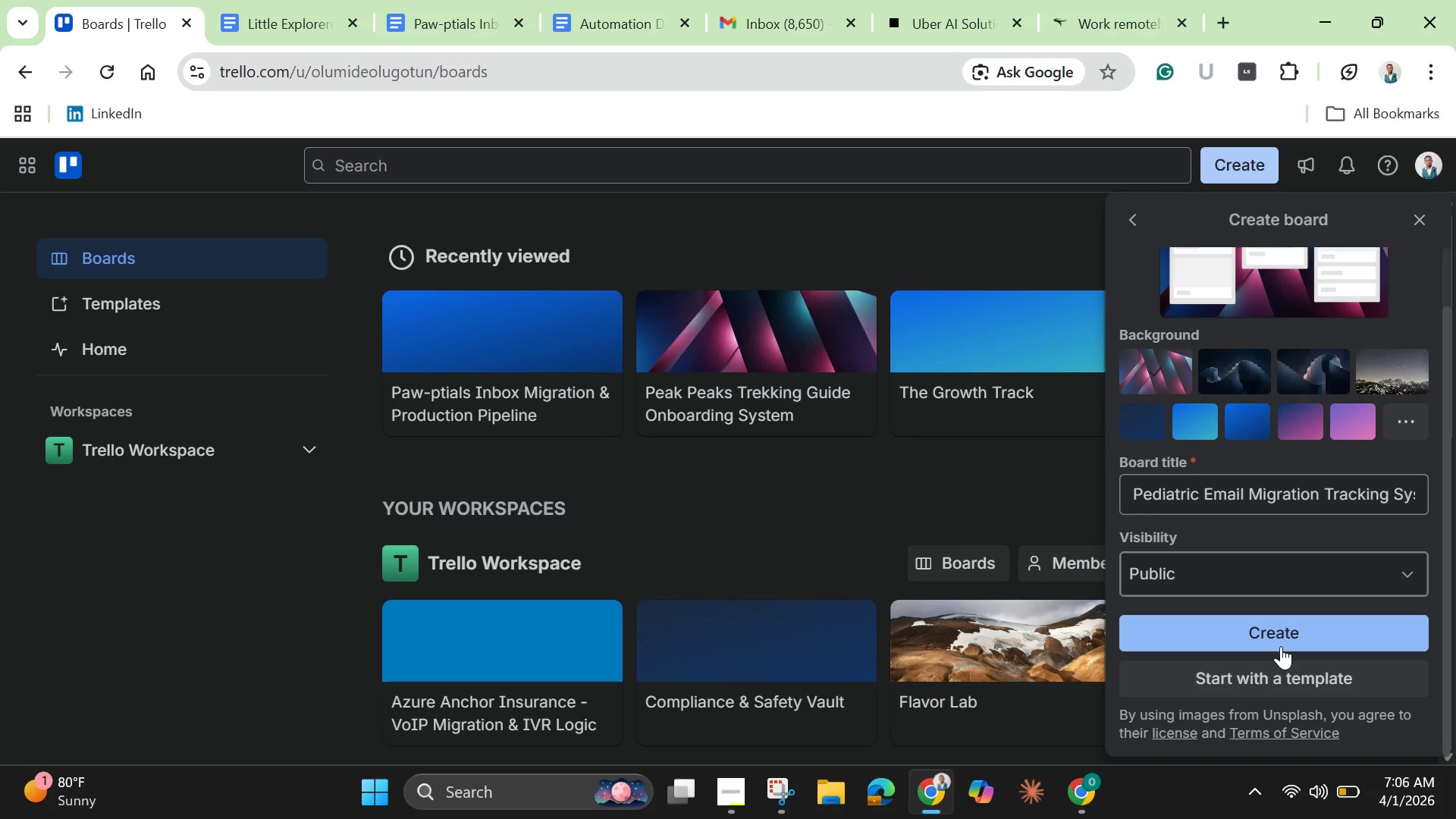 
left_click([1281, 646])
 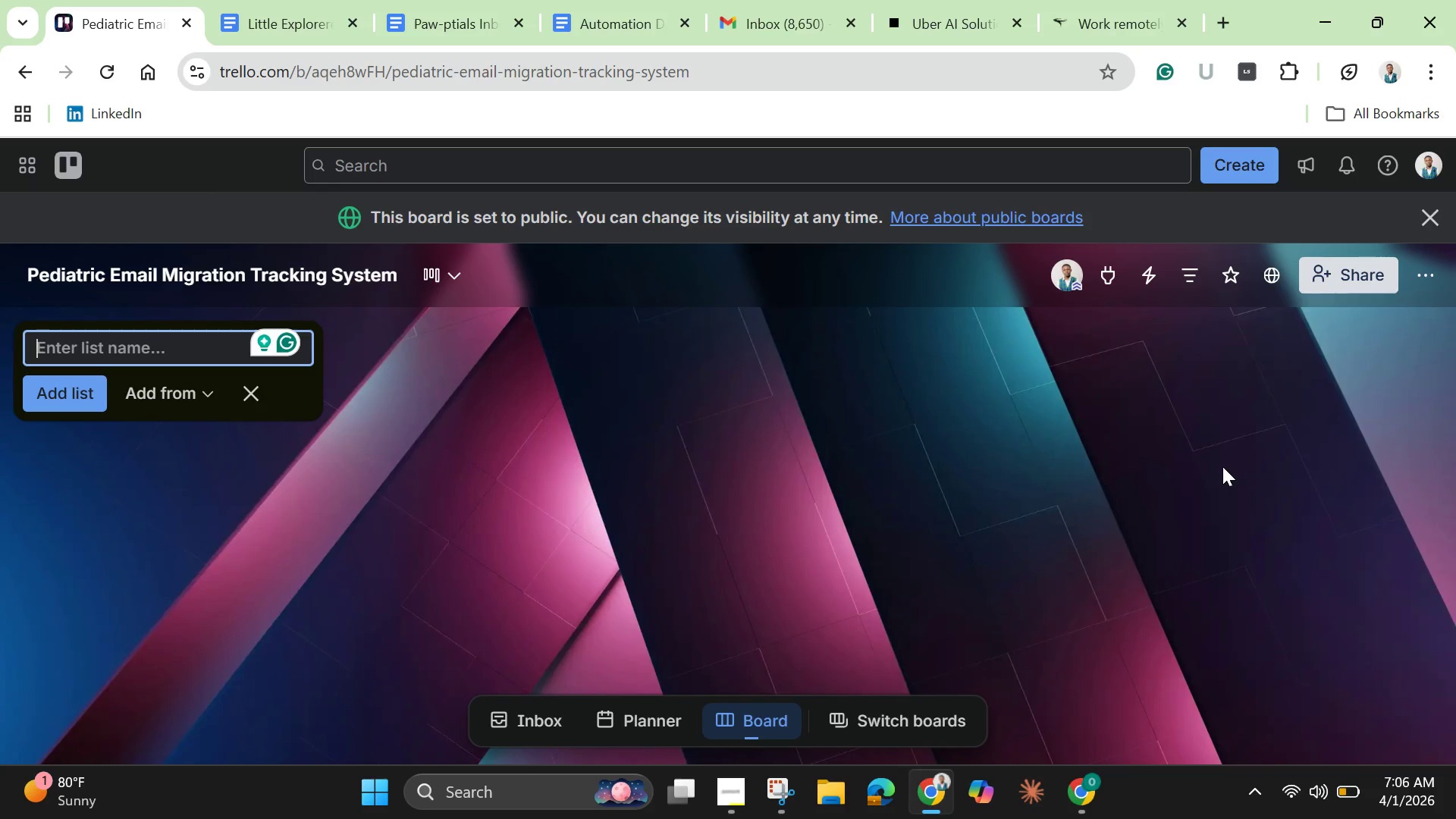 
wait(14.11)
 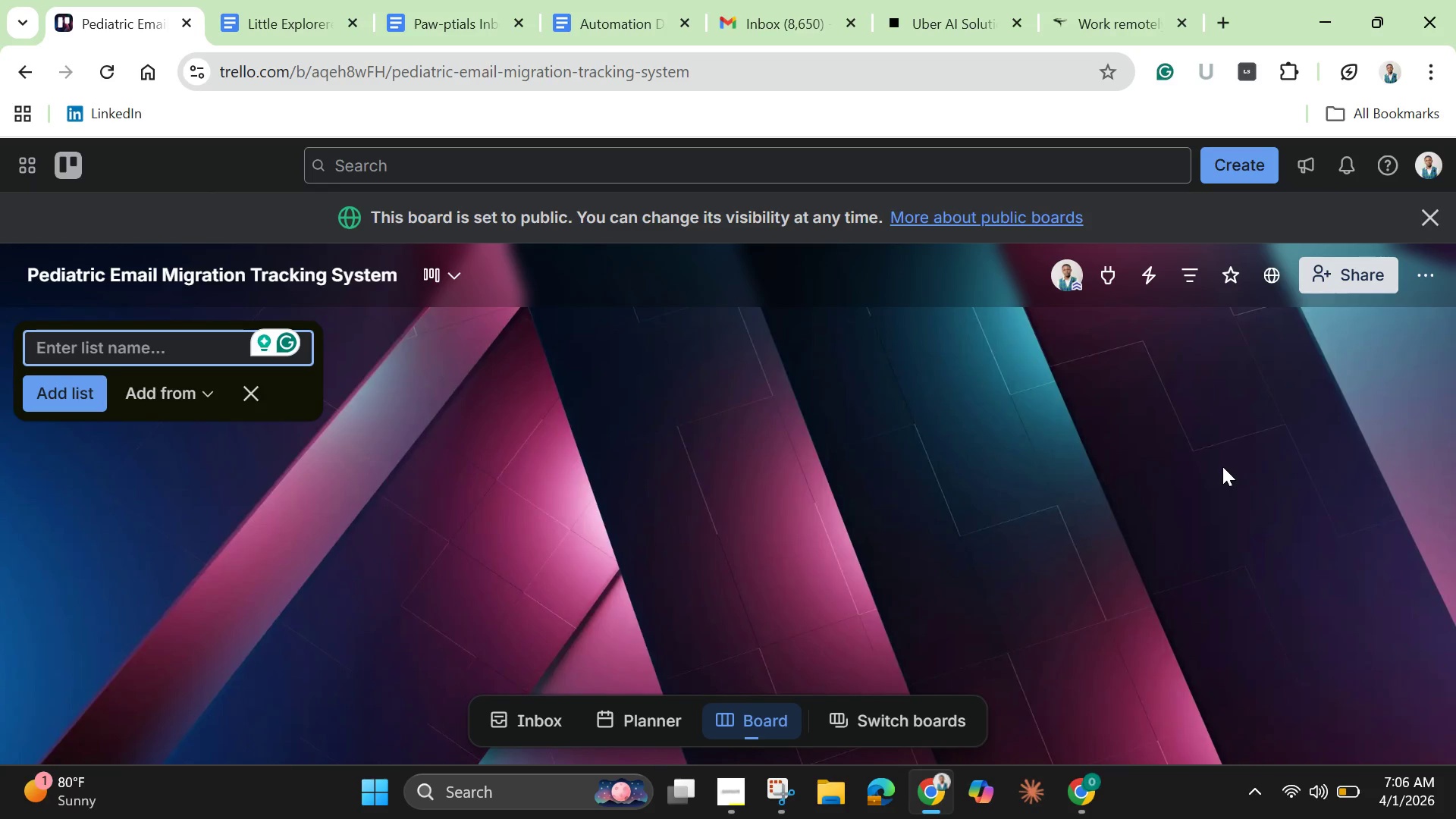 
type(Migration Backlog)
 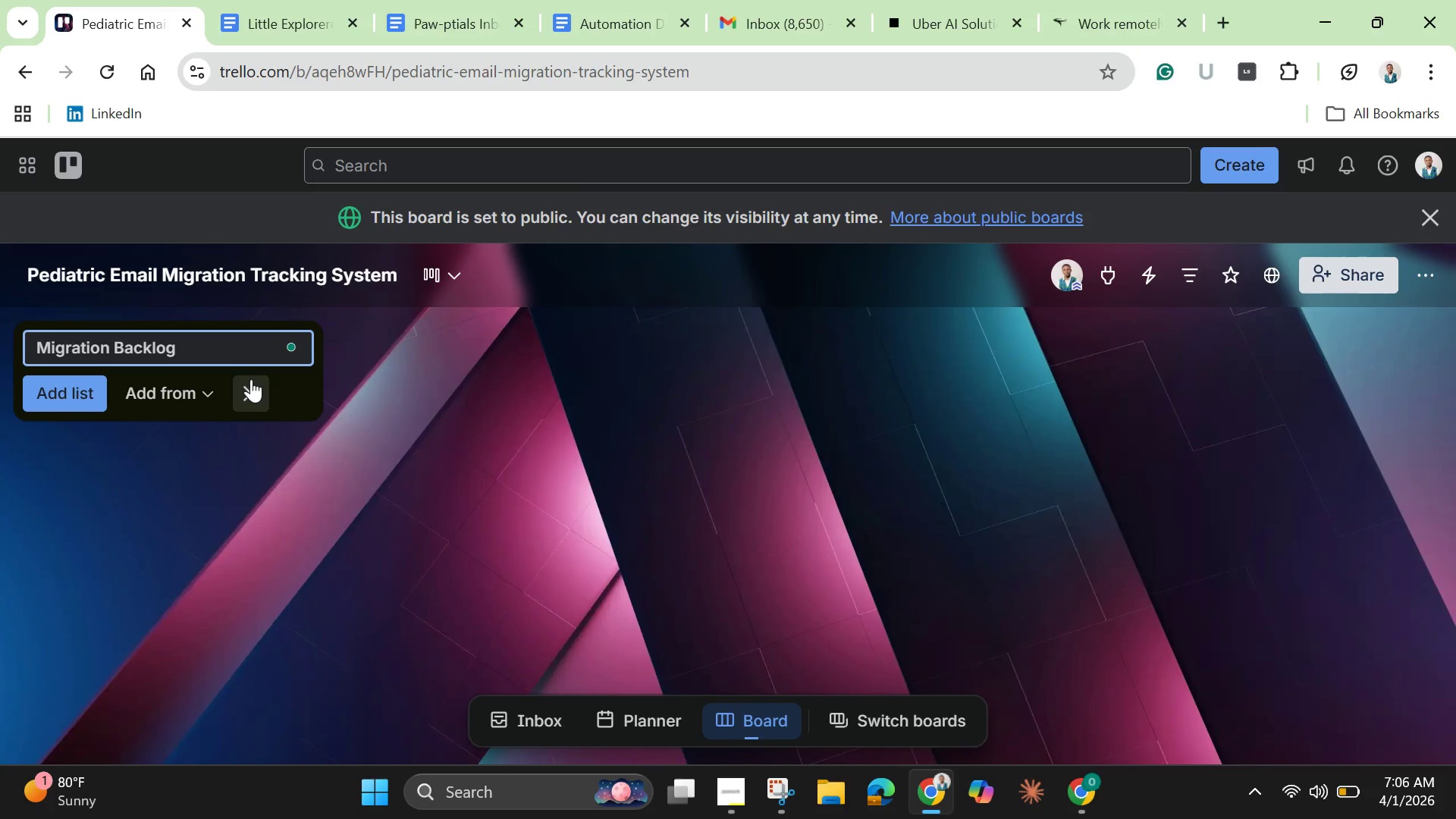 
wait(31.14)
 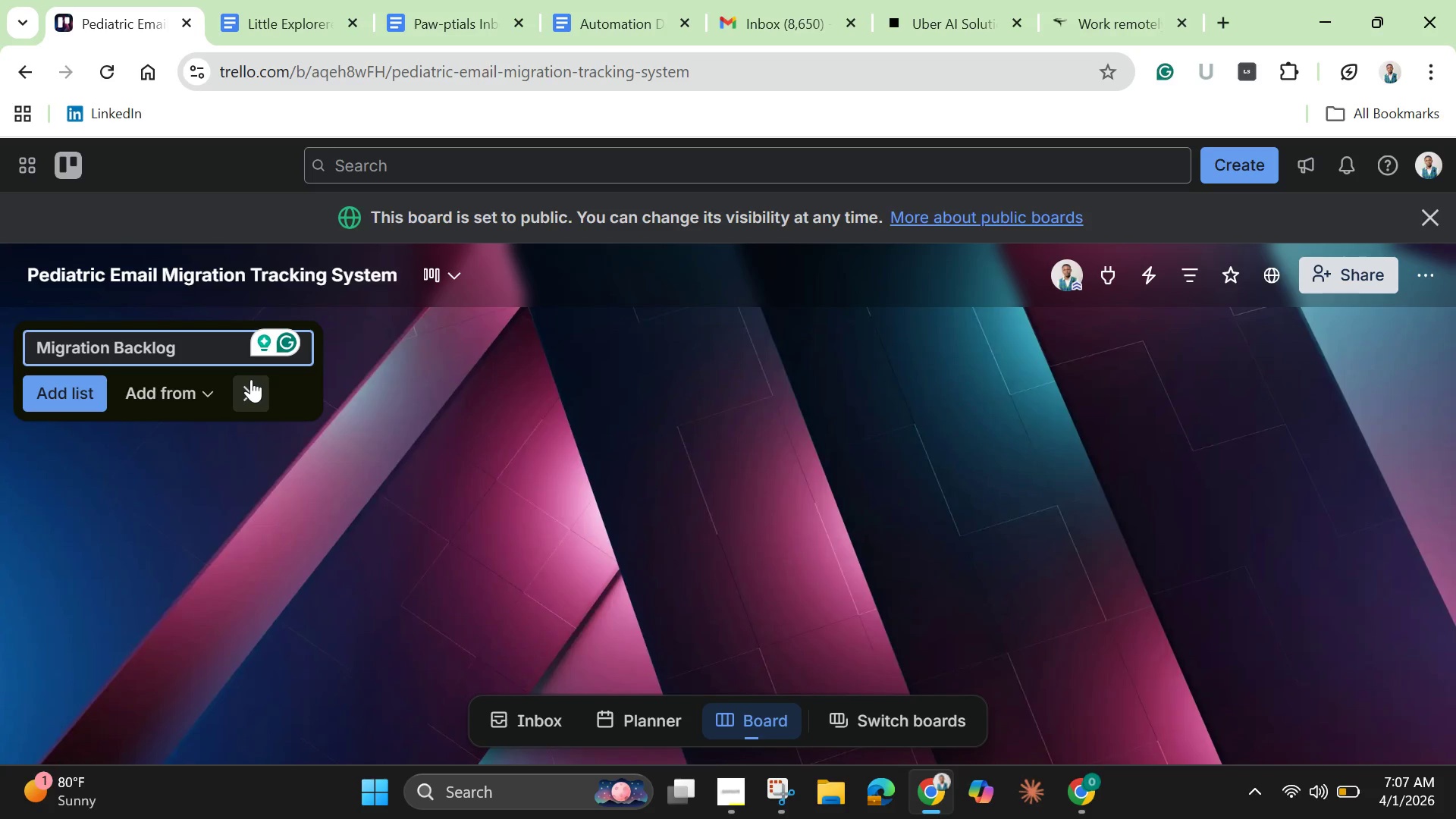 
key(Enter)
 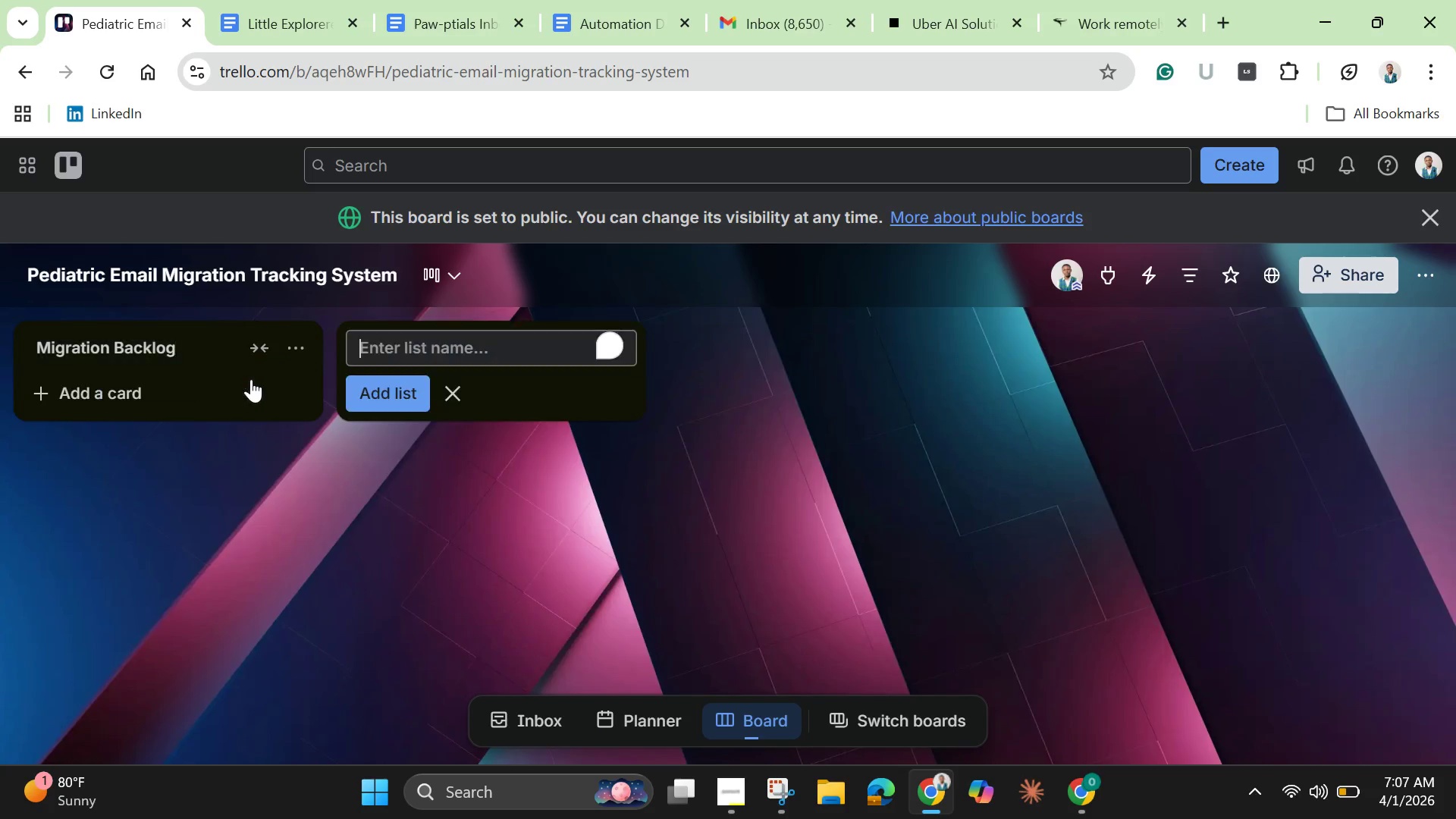 
key(Enter)
 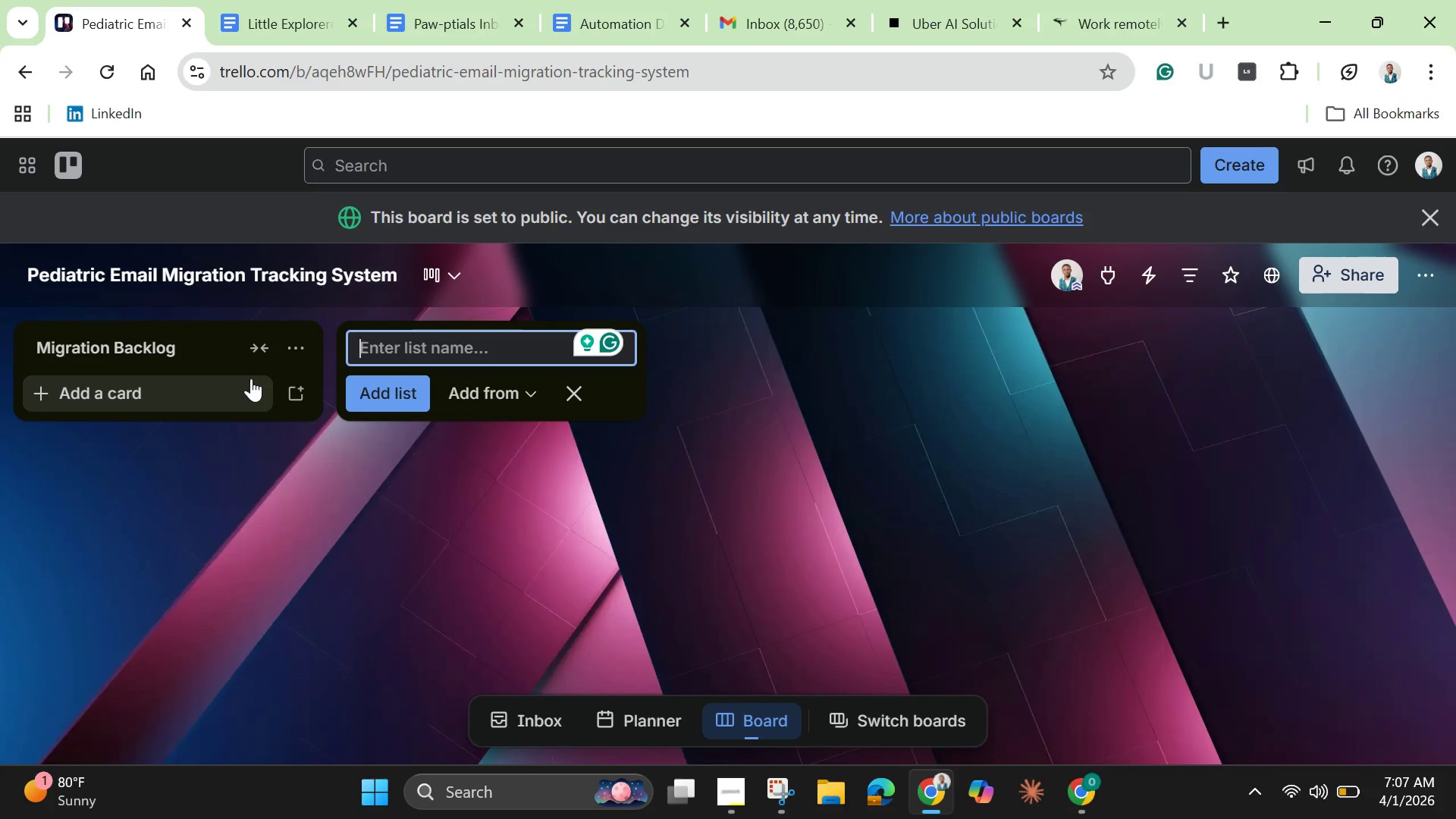 
wait(34.58)
 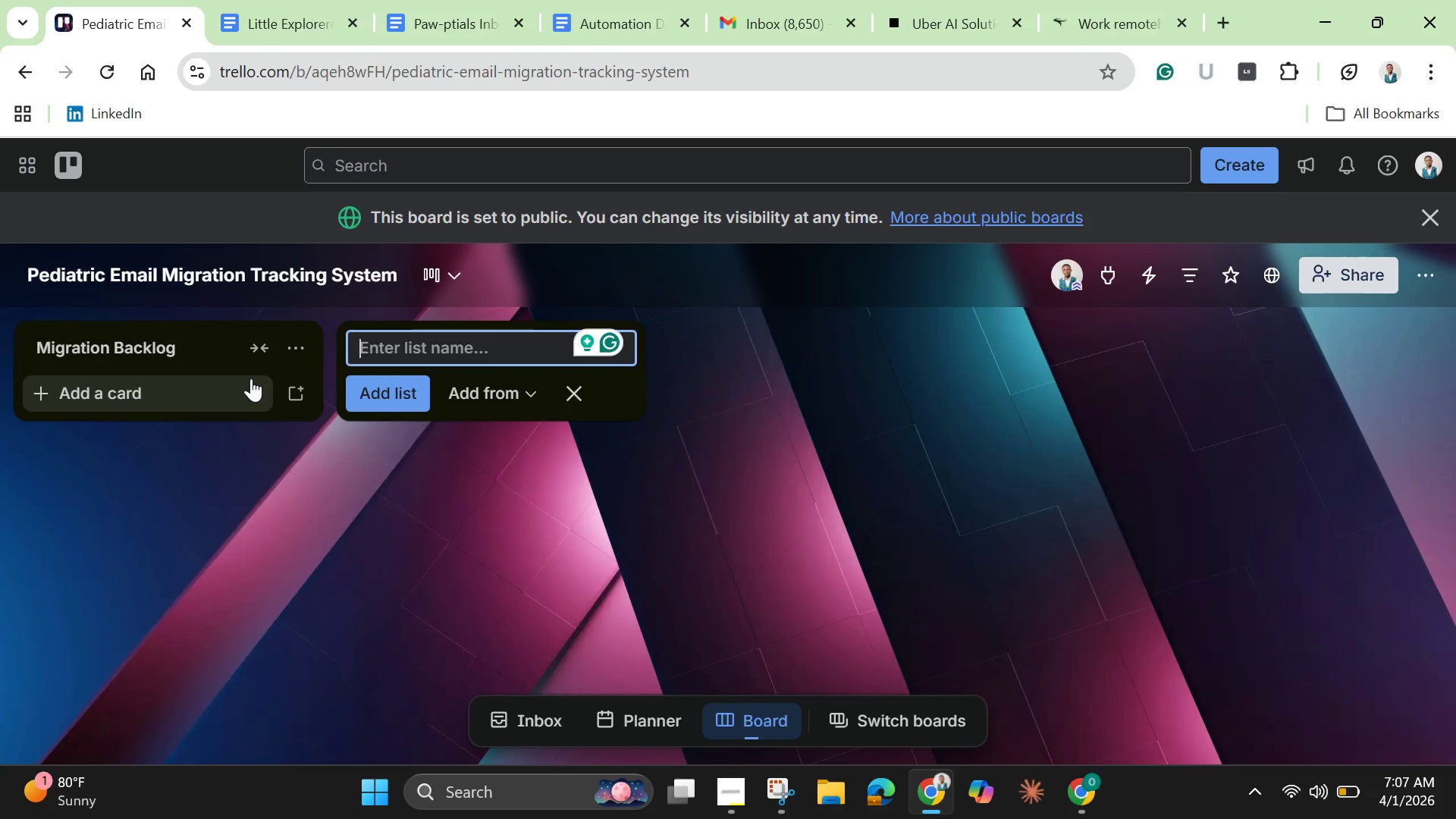 
type(Phase 1: Local backup)
 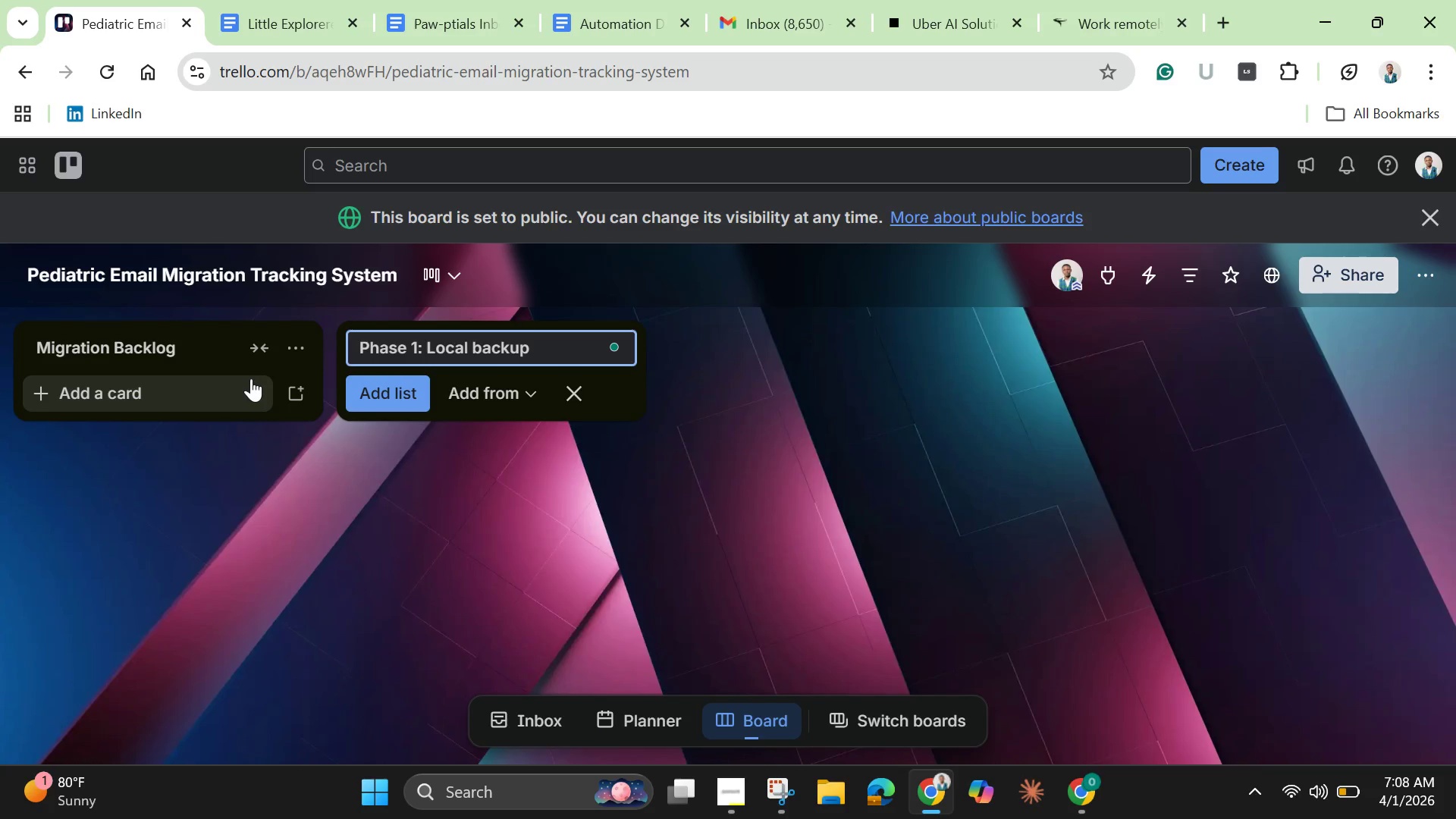 
key(ArrowLeft)
 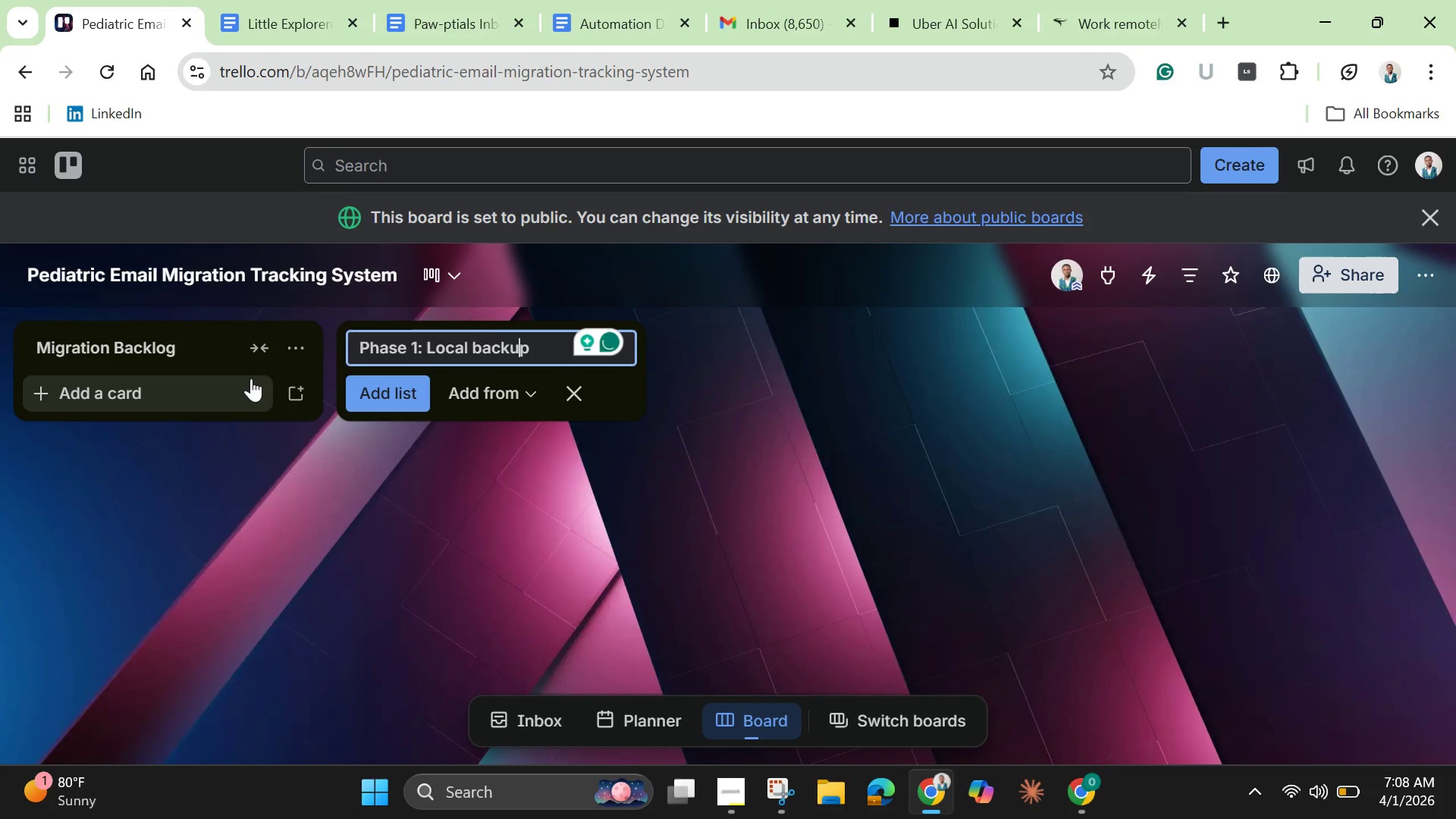 
key(ArrowLeft)
 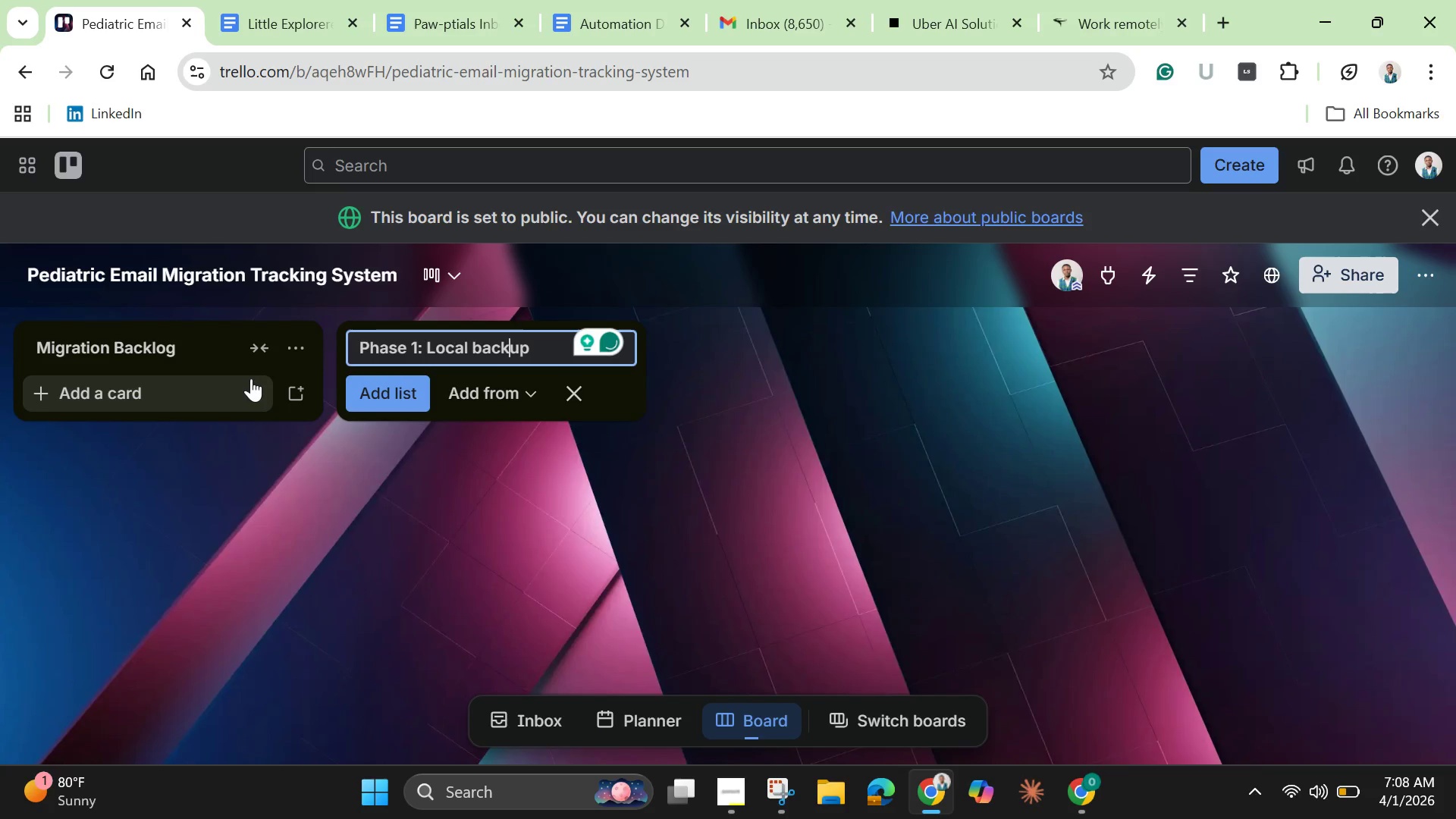 
key(ArrowLeft)
 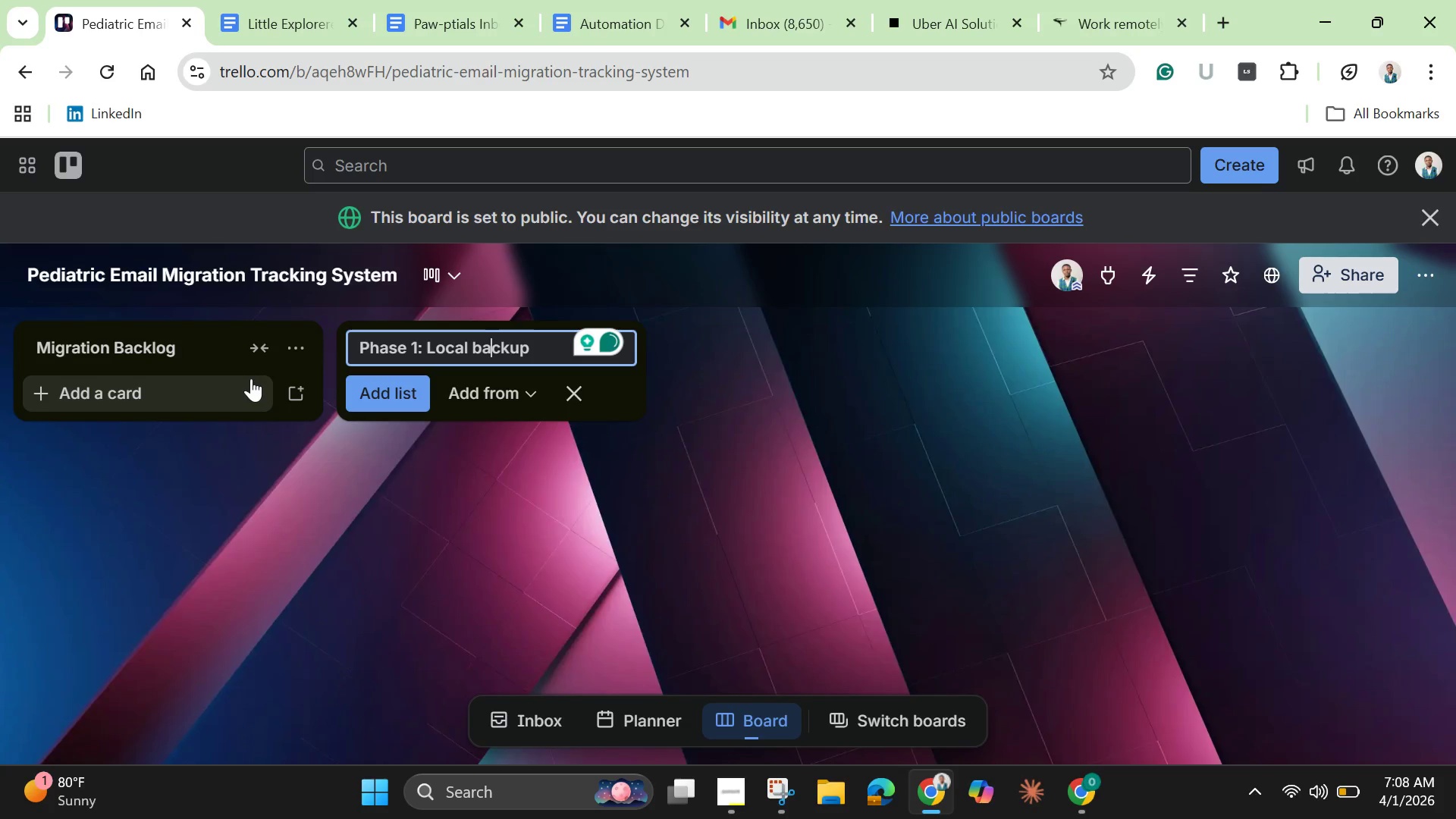 
key(ArrowLeft)
 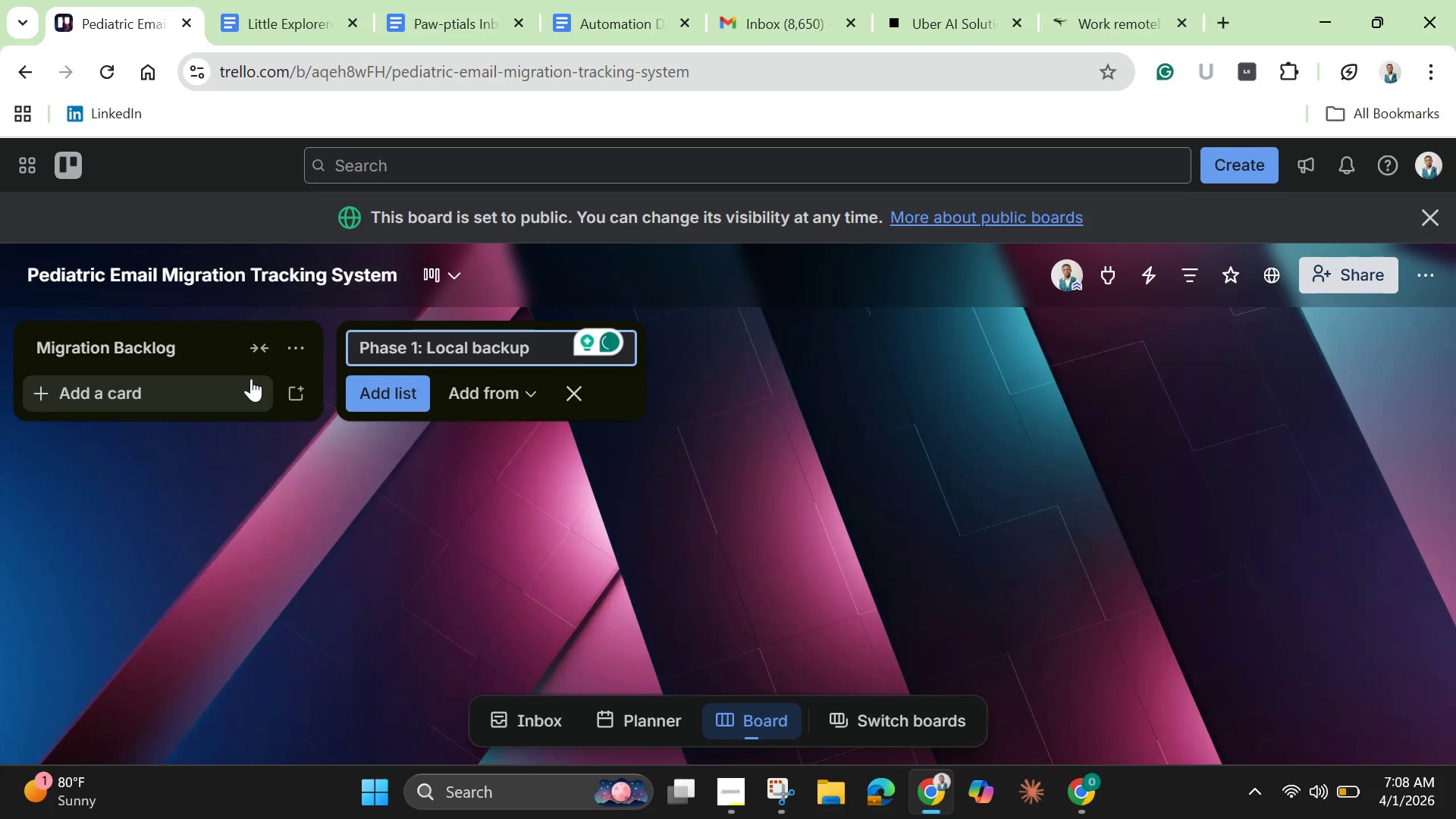 
key(ArrowLeft)
 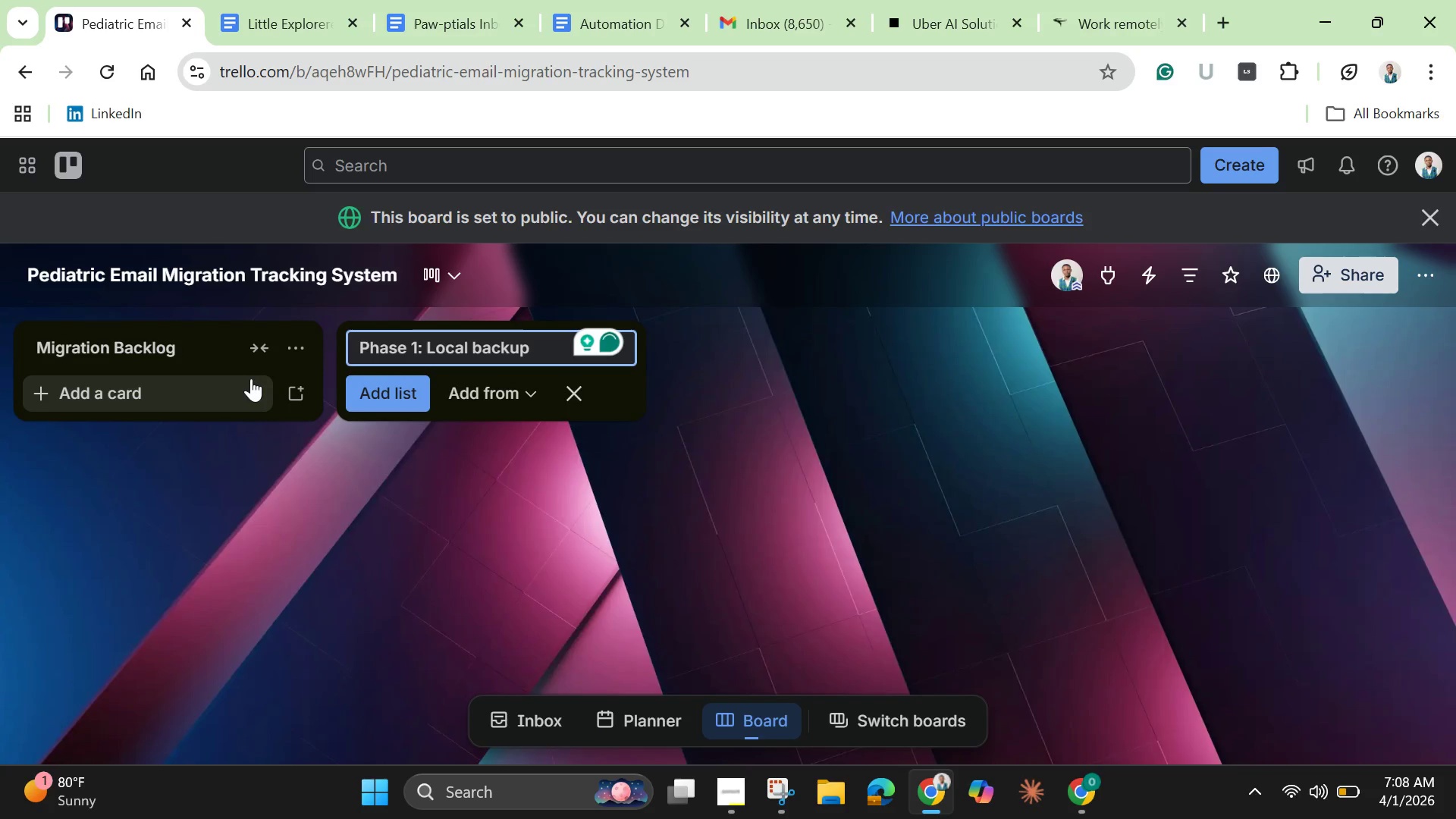 
key(Backspace)
 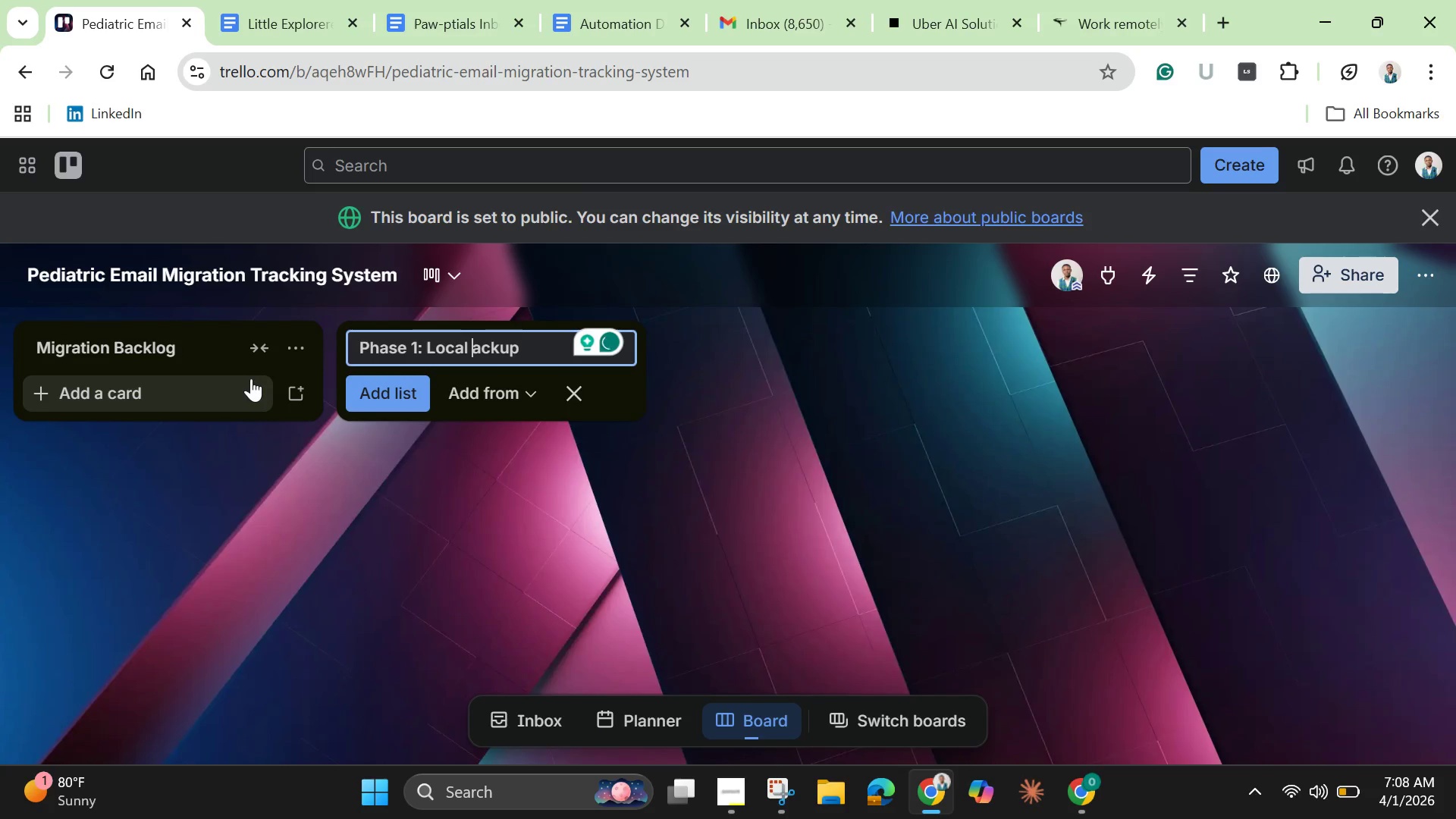 
key(Shift+B)
 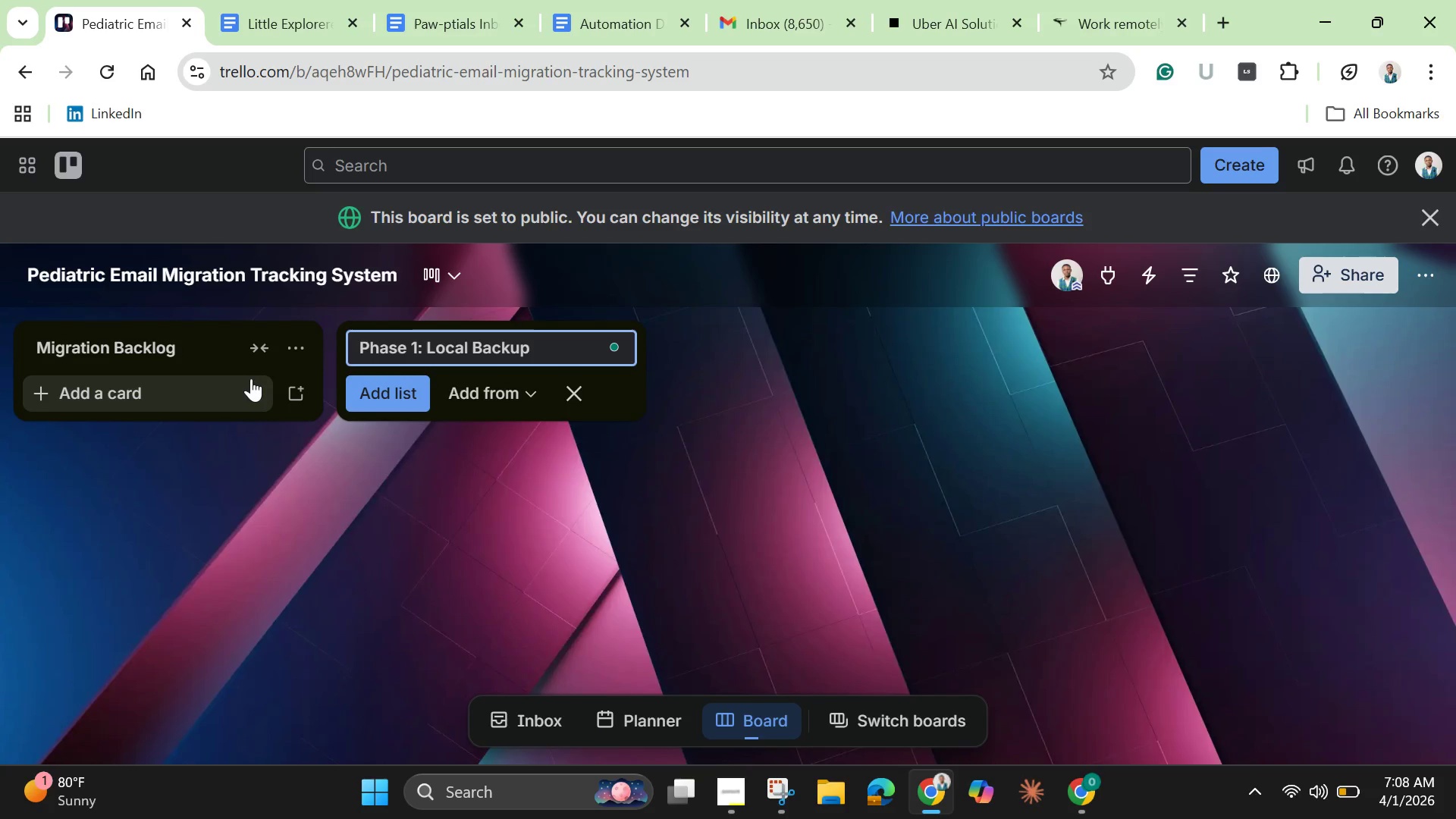 
key(Enter)
 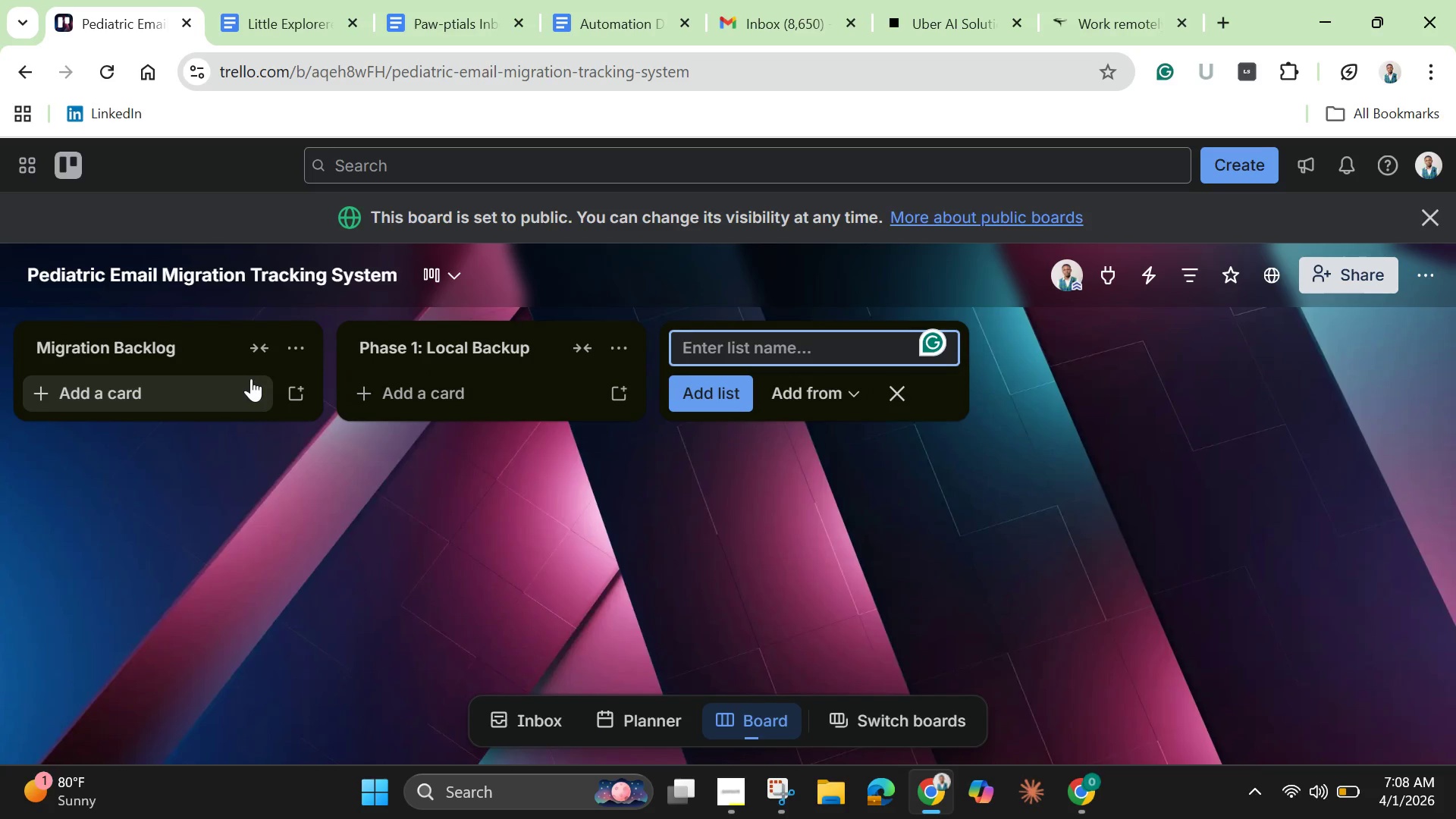 
type(Phase 2: Data Tranas)
key(Backspace)
key(Backspace)
type(sg)
key(Backspace)
type(fer)
 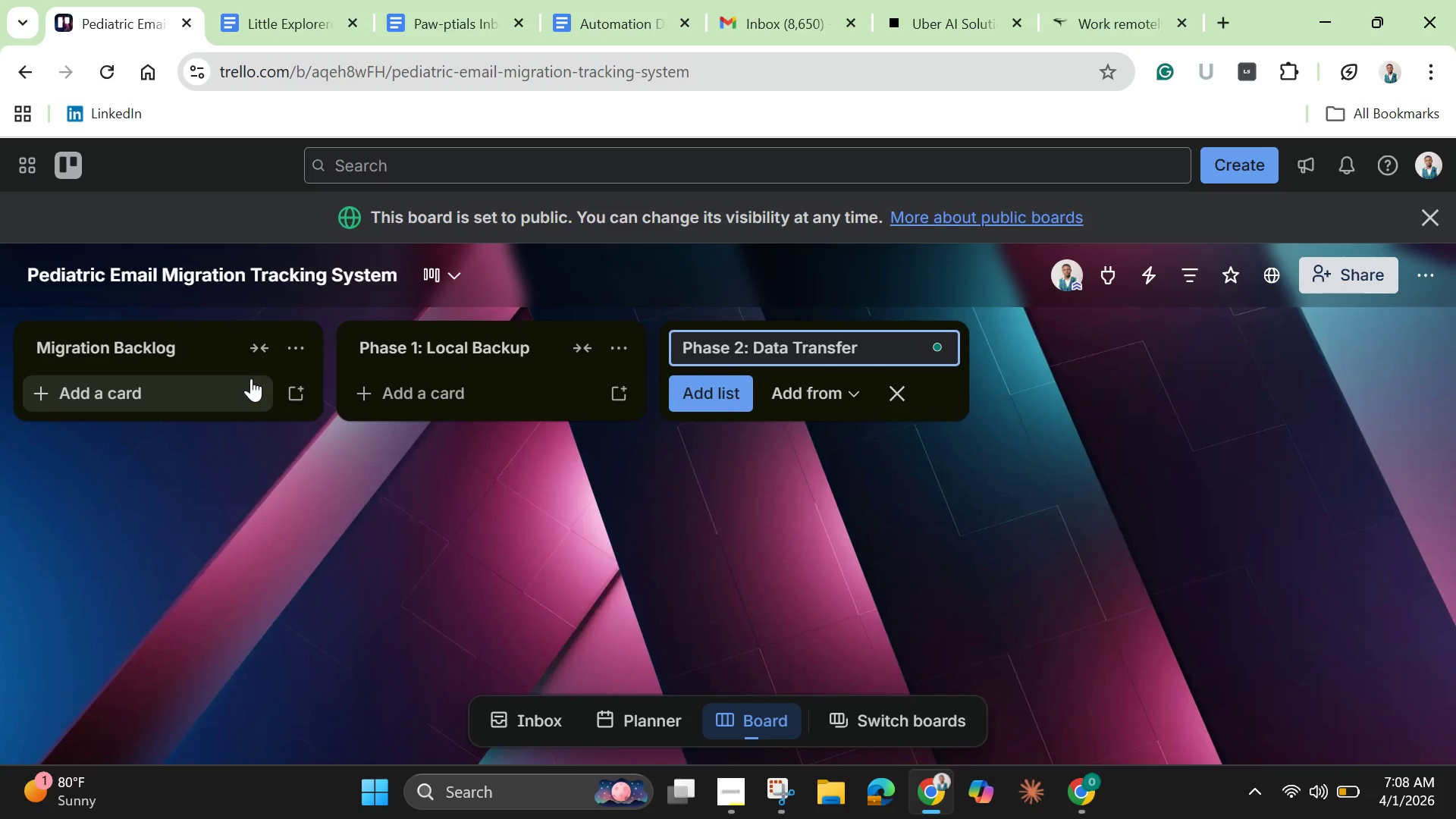 
key(Enter)
 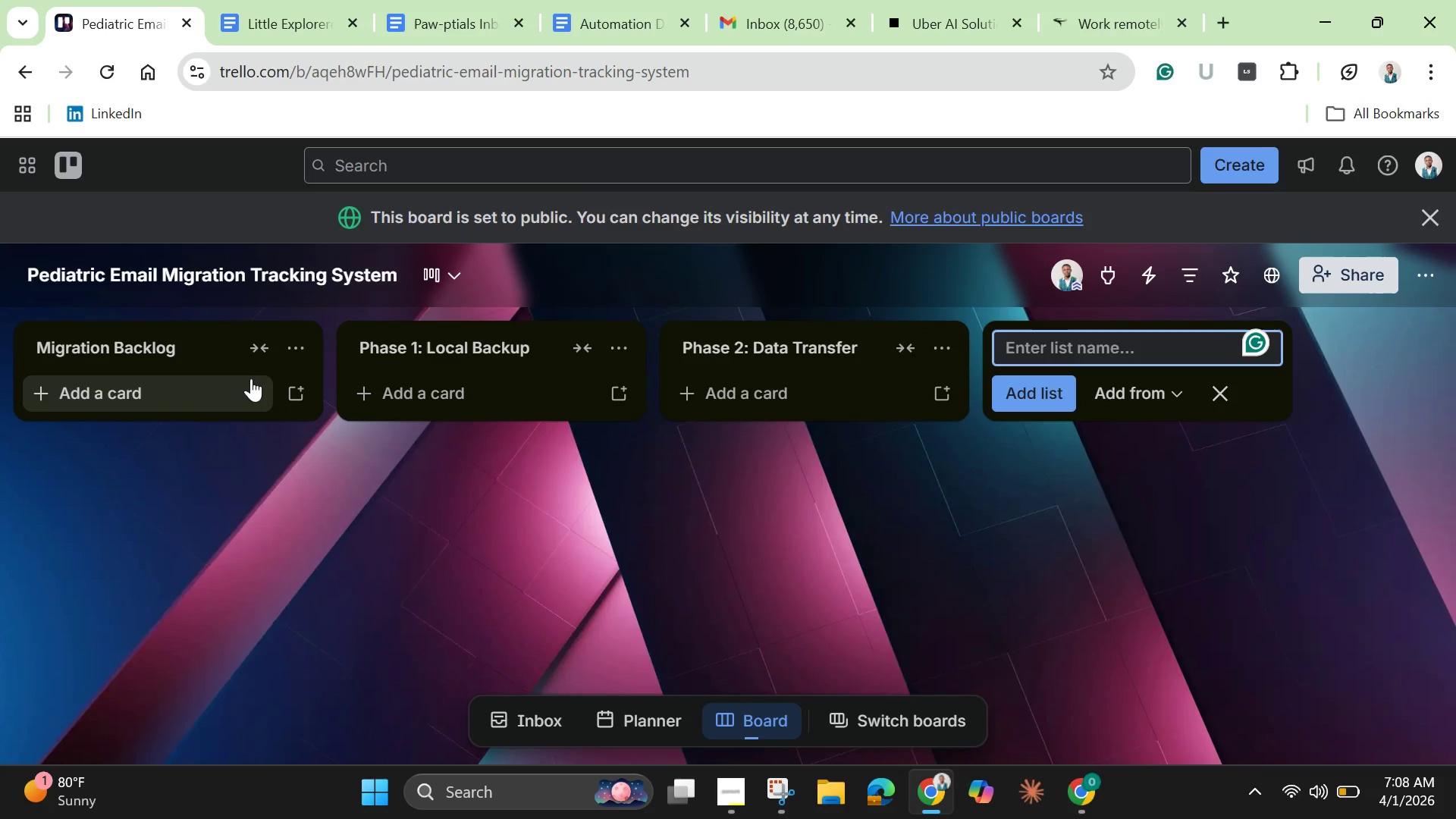 
type(Phase 3: Security Verification)
 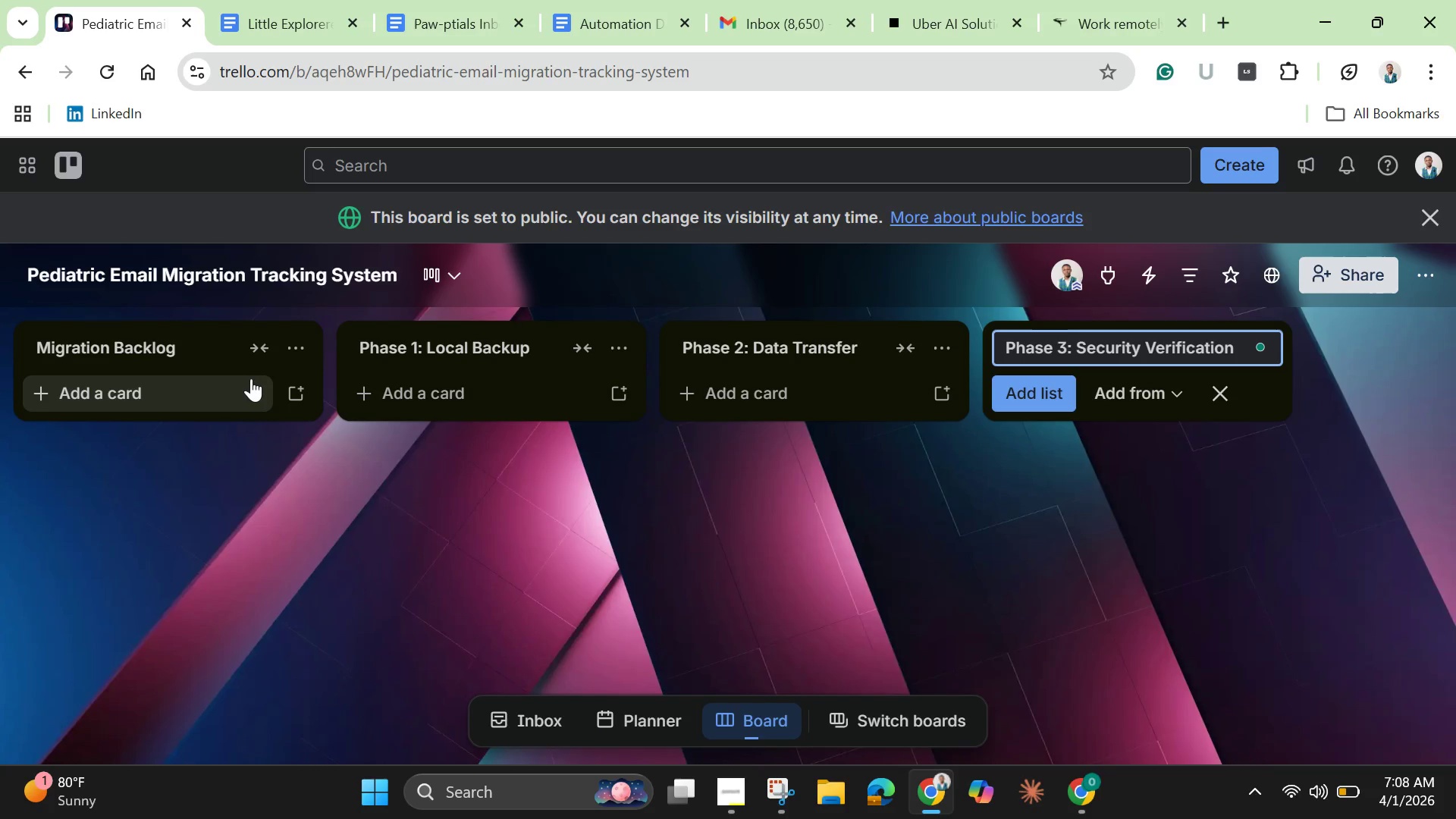 
key(Enter)
 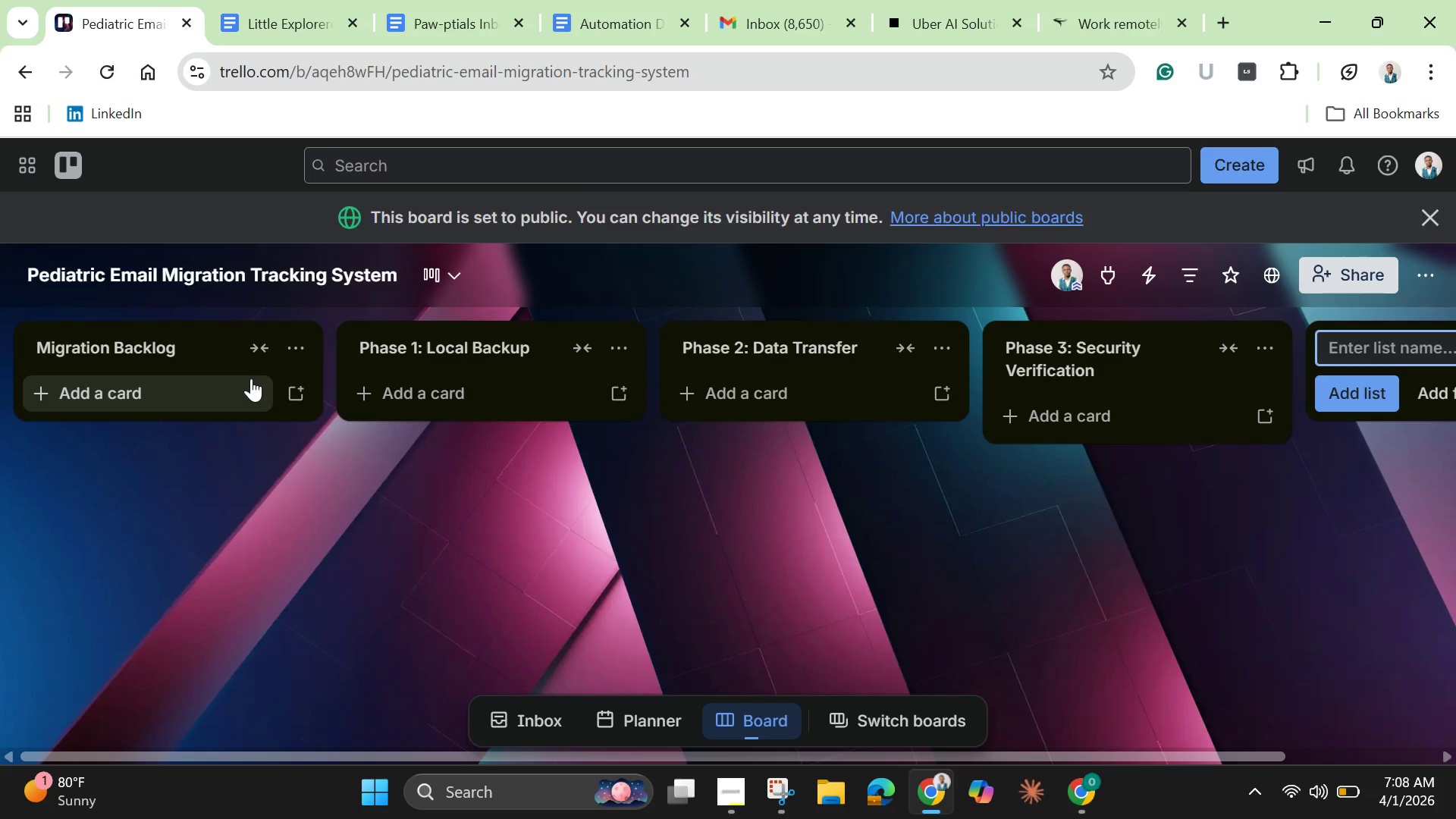 
type(Go-Live Complete)
 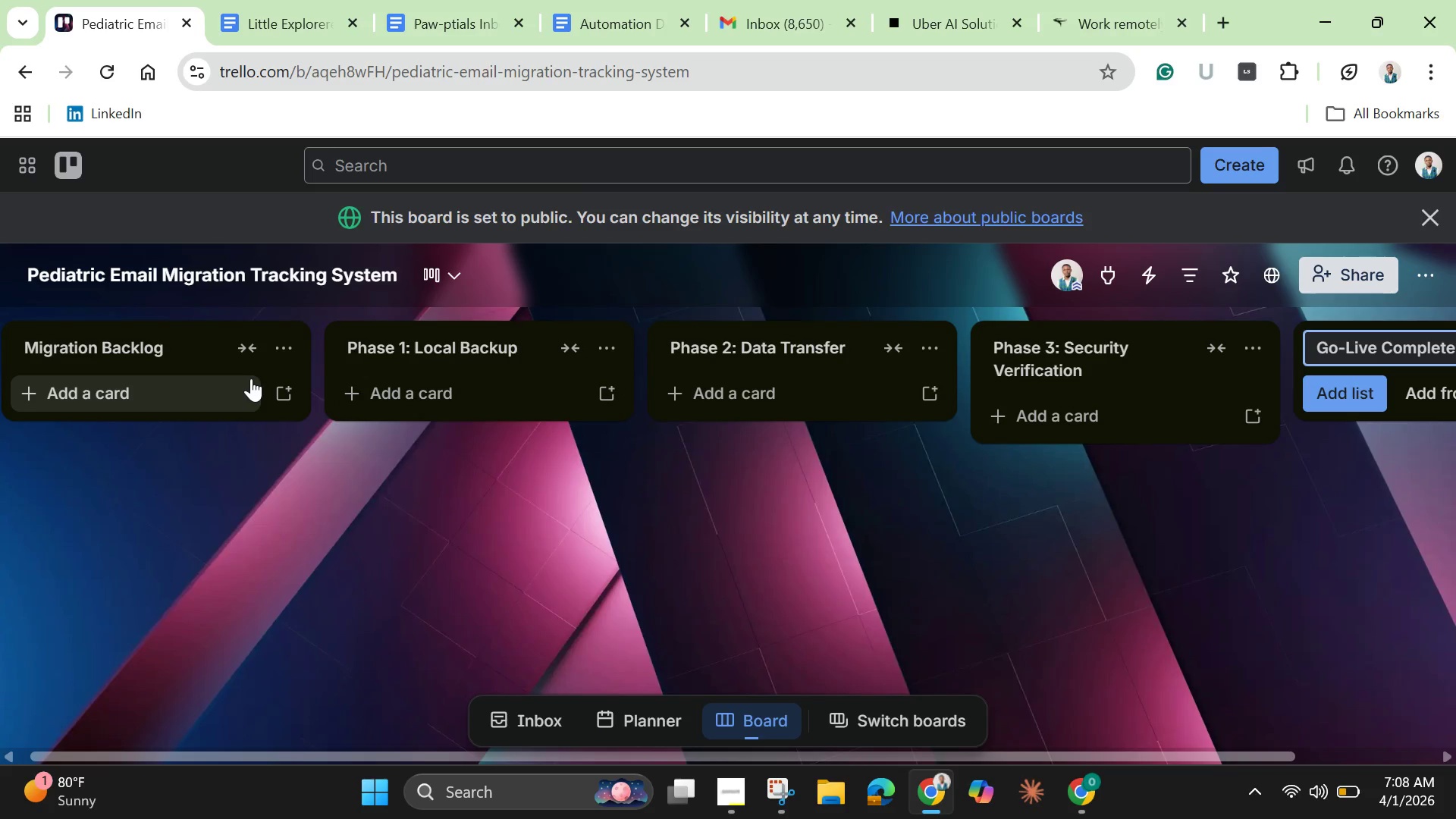 
key(Enter)
 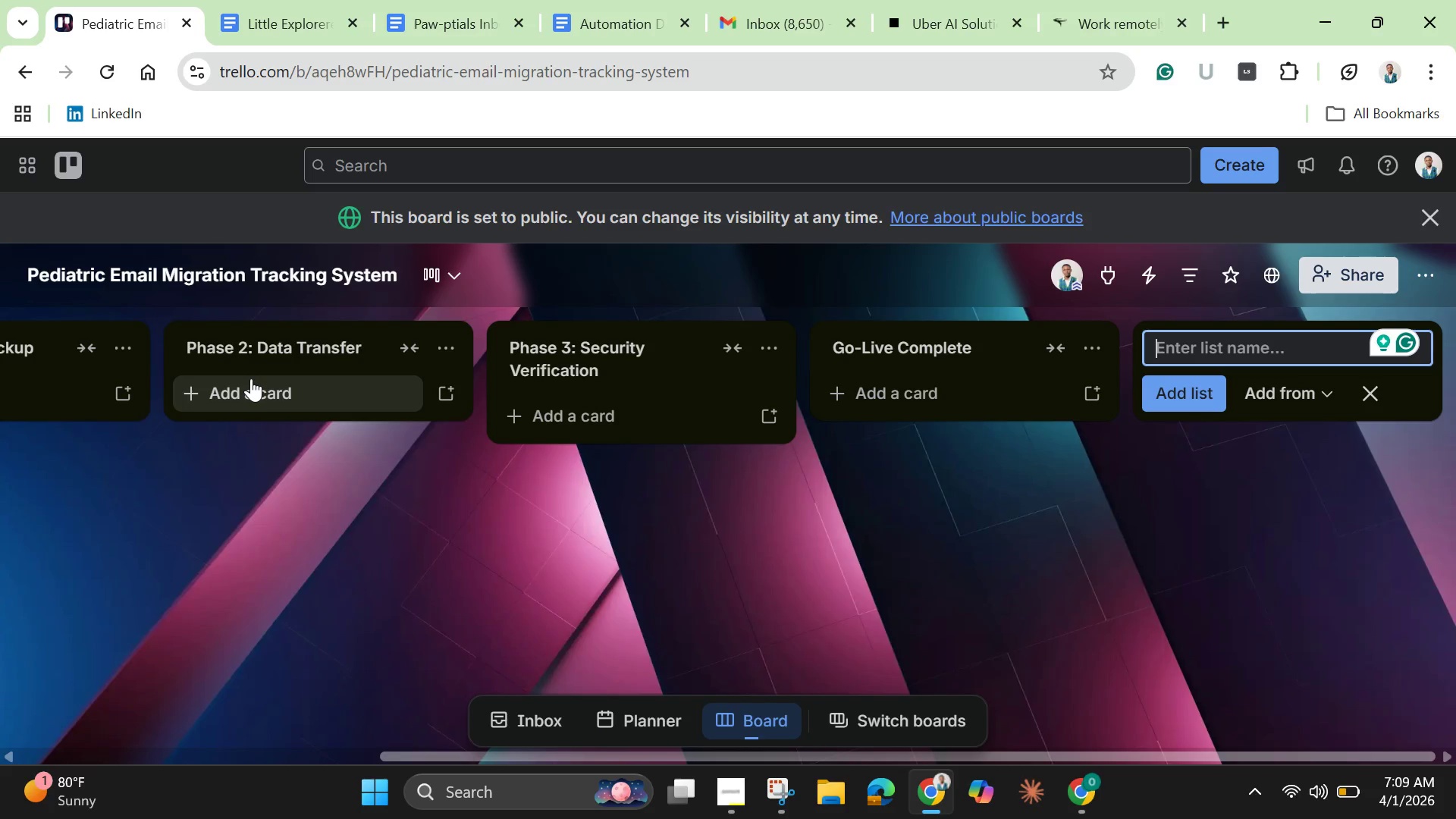 
wait(16.86)
 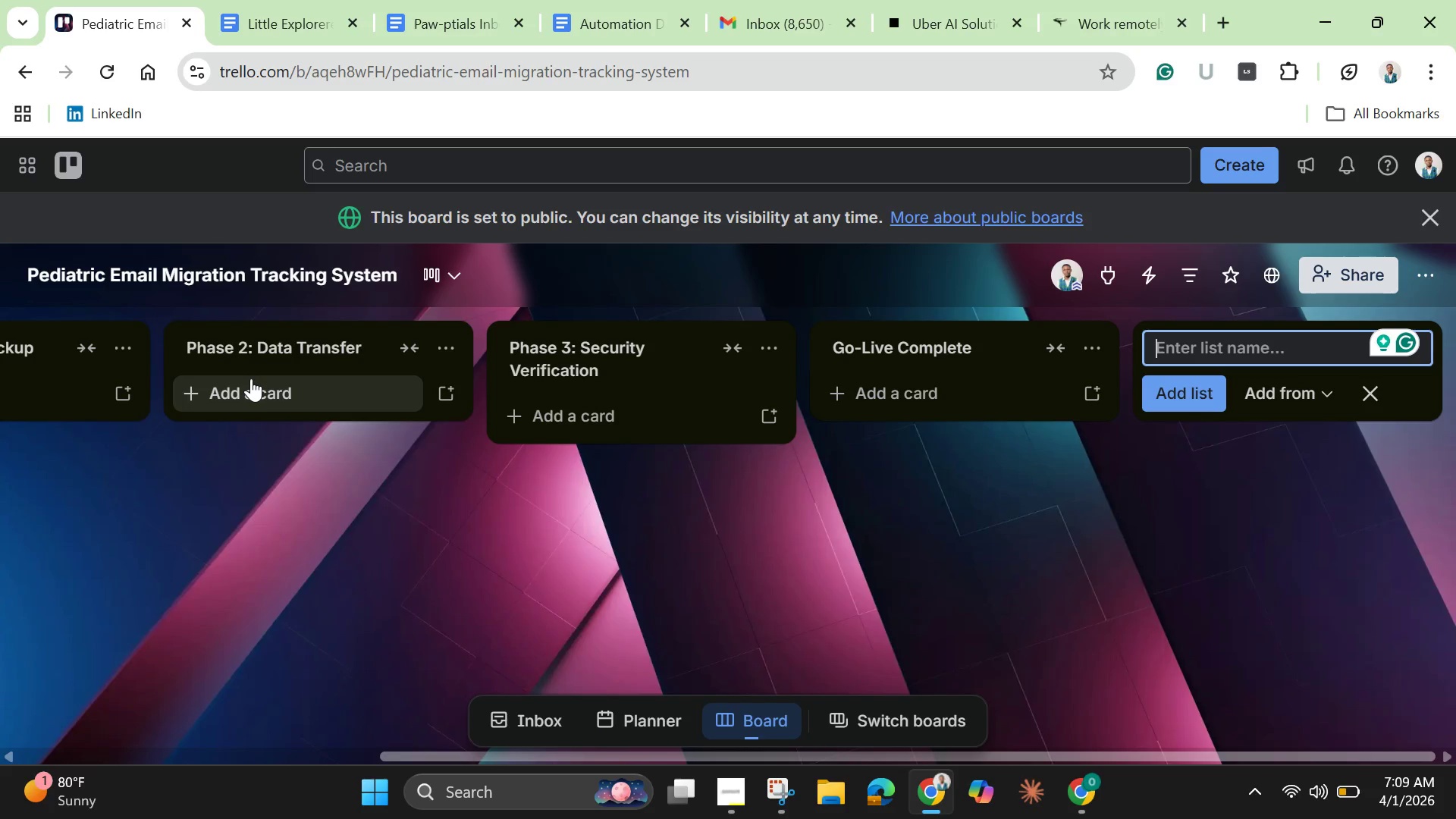 
key(Enter)
 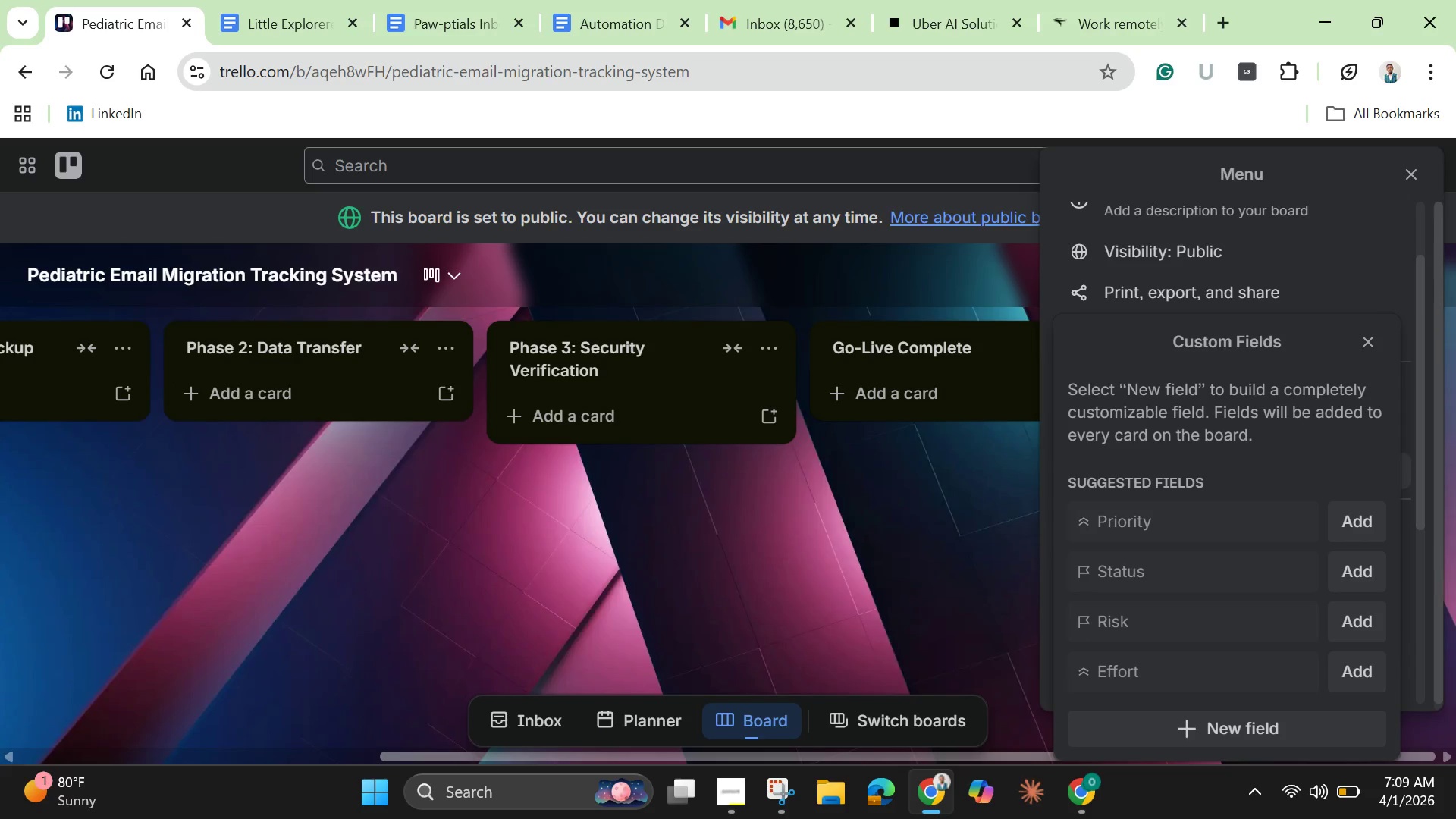 
wait(14.41)
 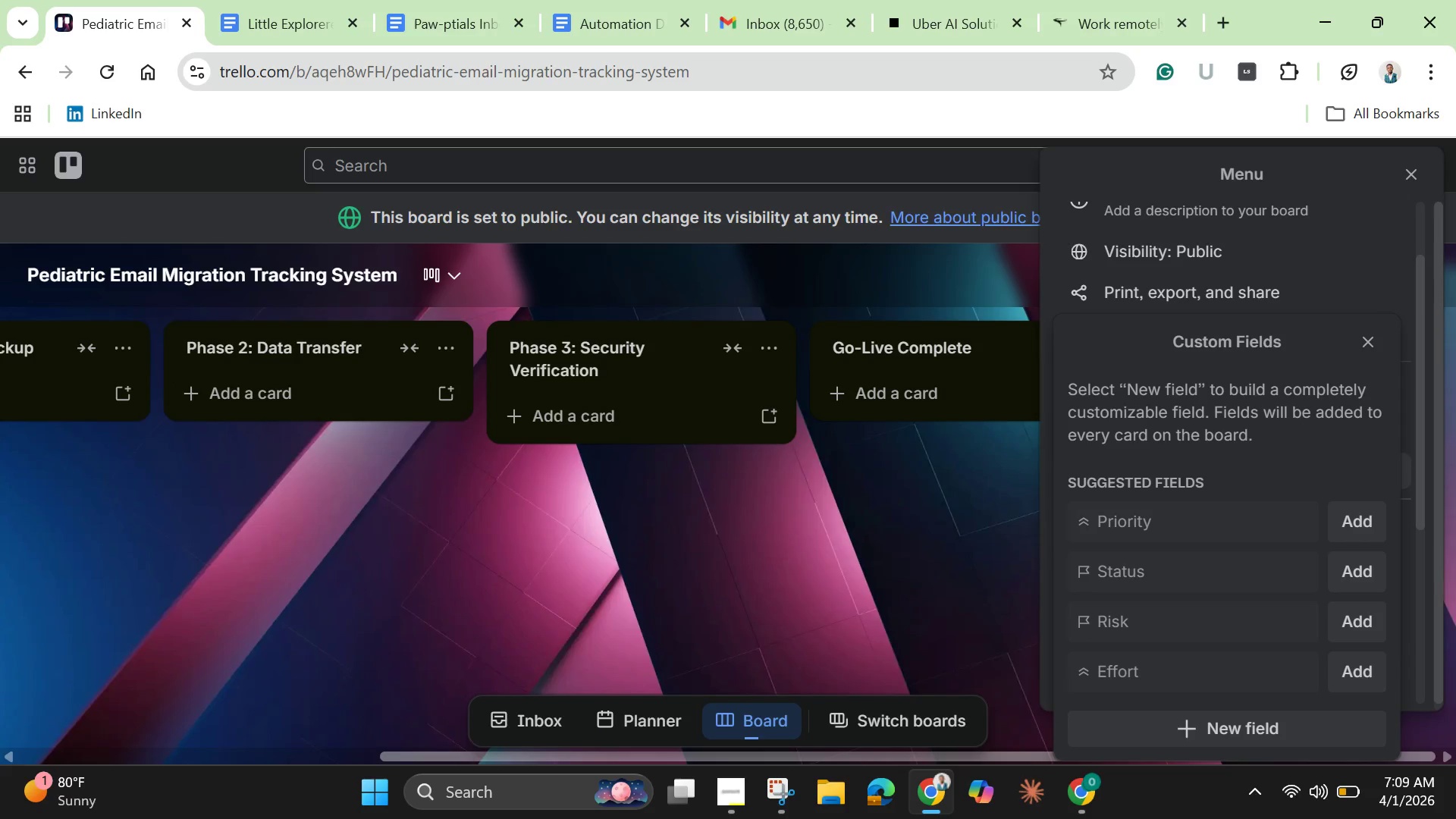 
type(StaffStaff Role )
 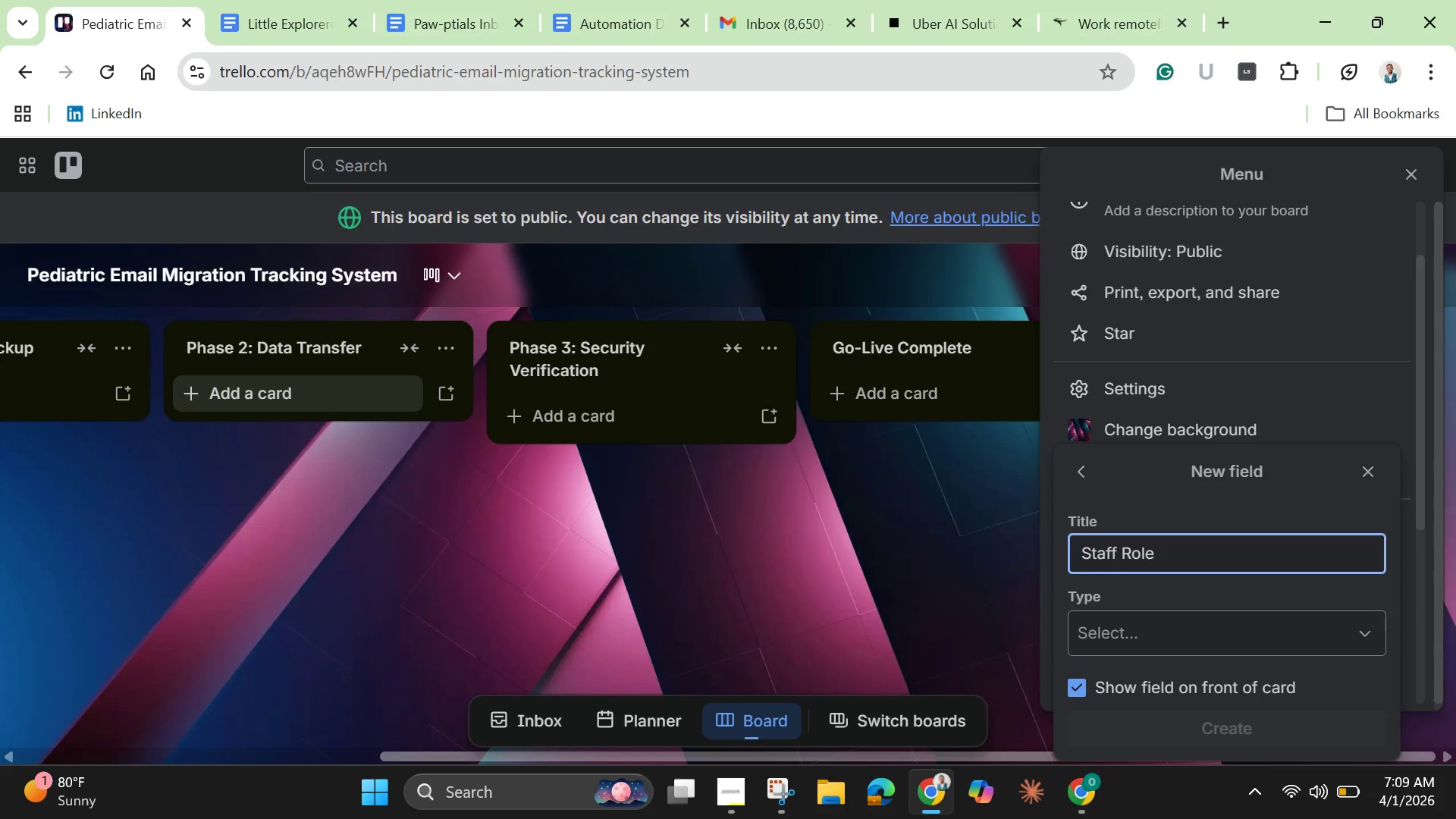 
wait(9.11)
 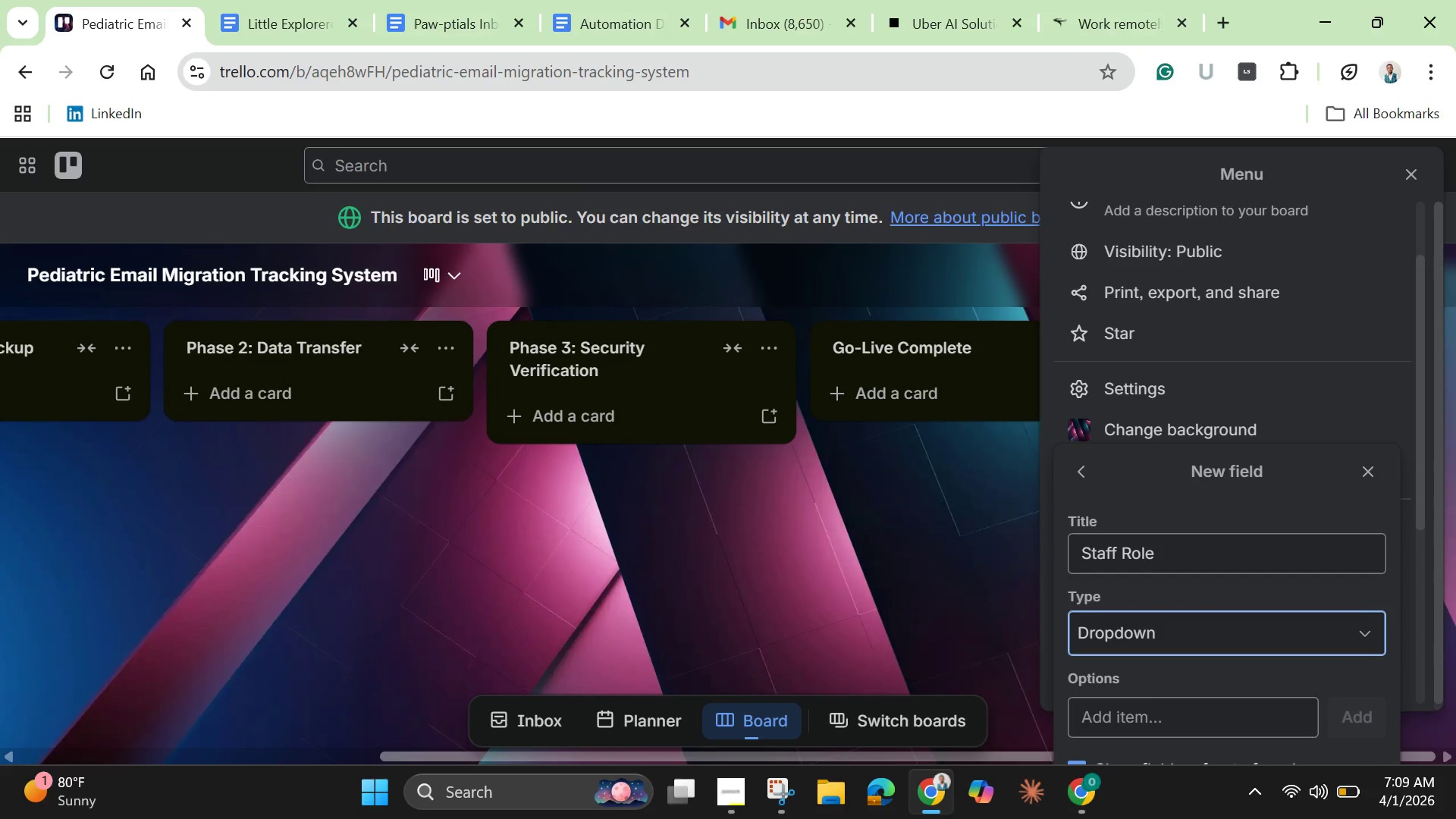 
type(Physcian )
 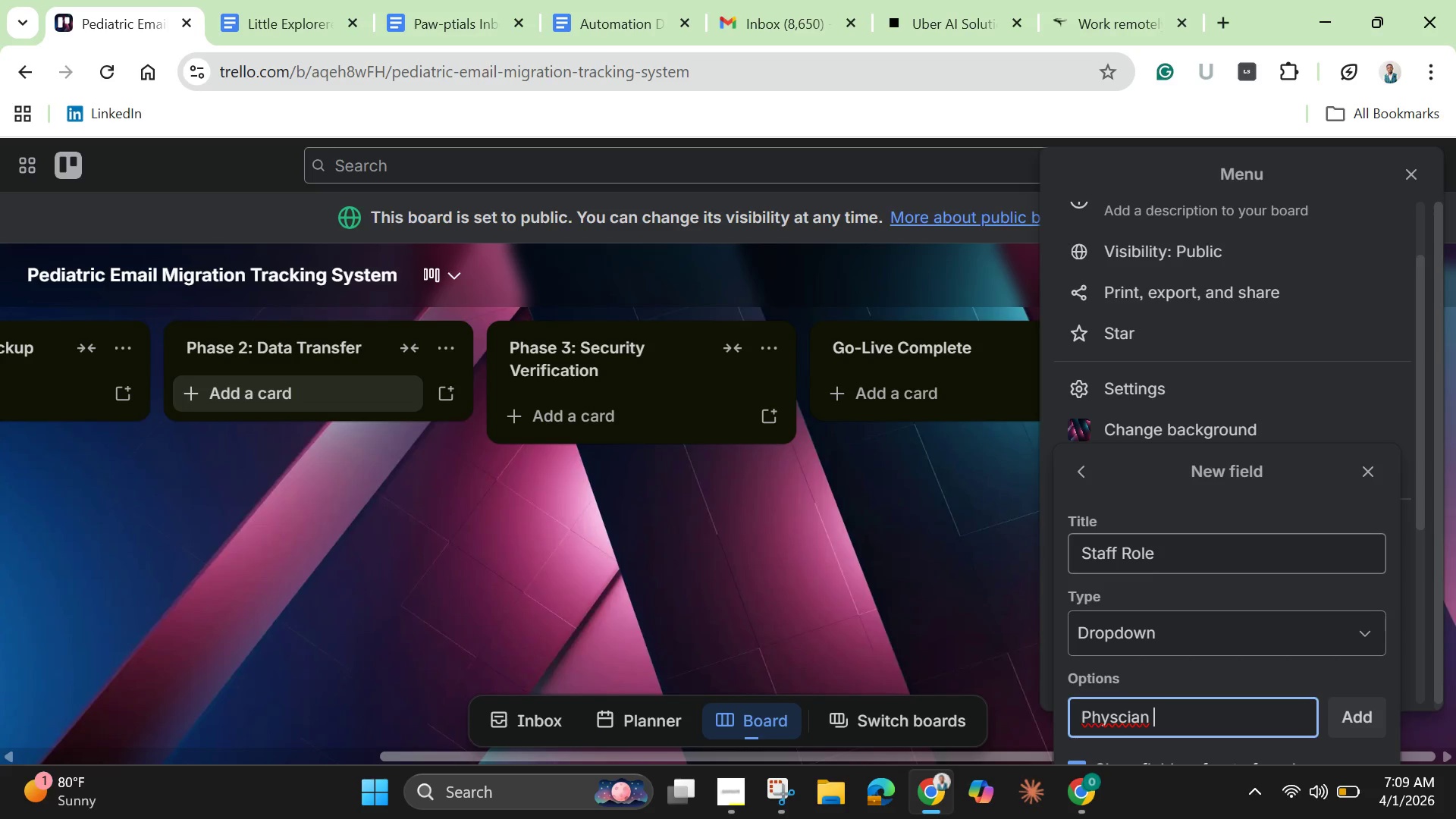 
key(Backspace)
key(Backspace)
key(Backspace)
key(Backspace)
key(Backspace)
type(ician)
 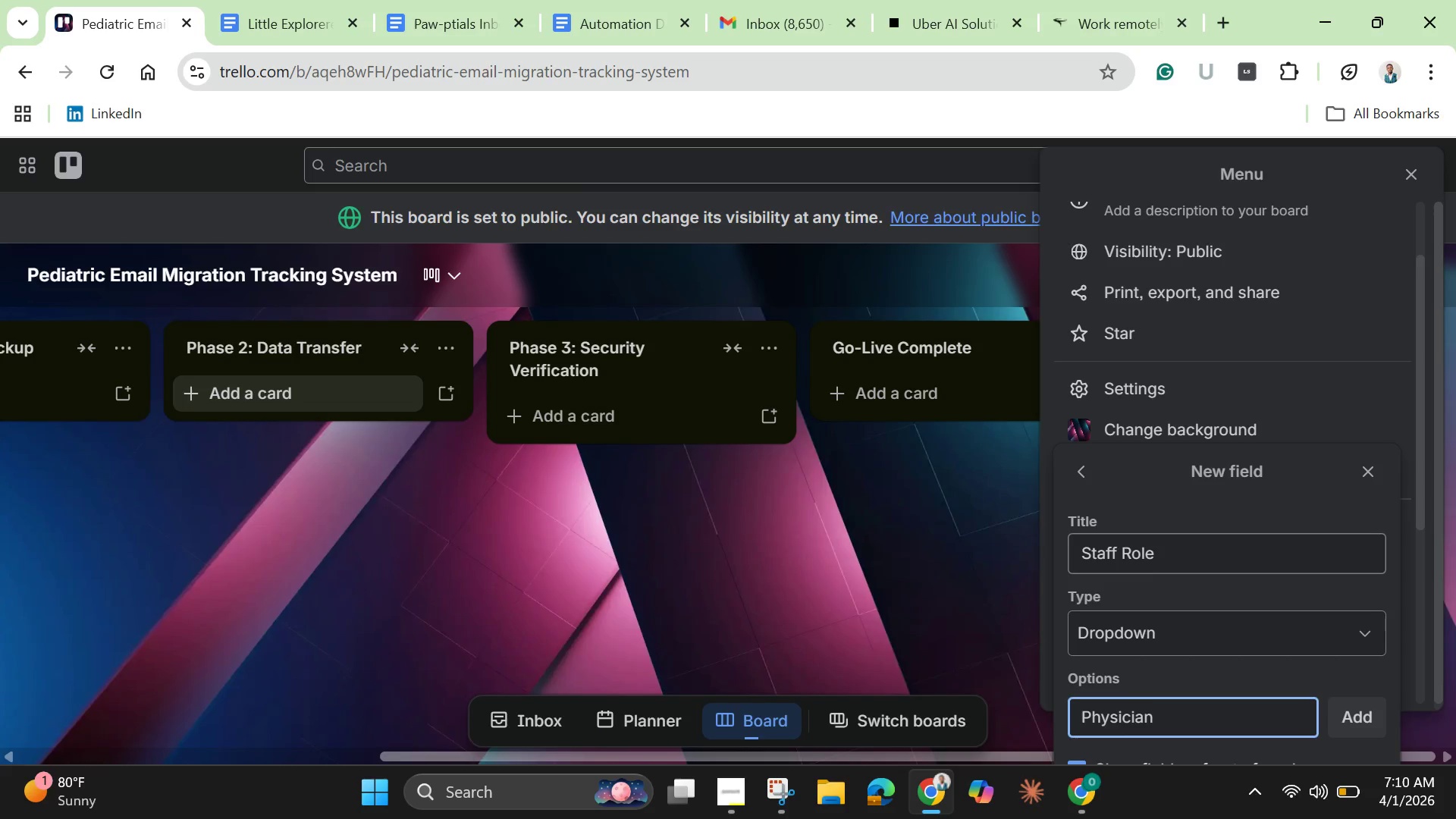 
key(Enter)
 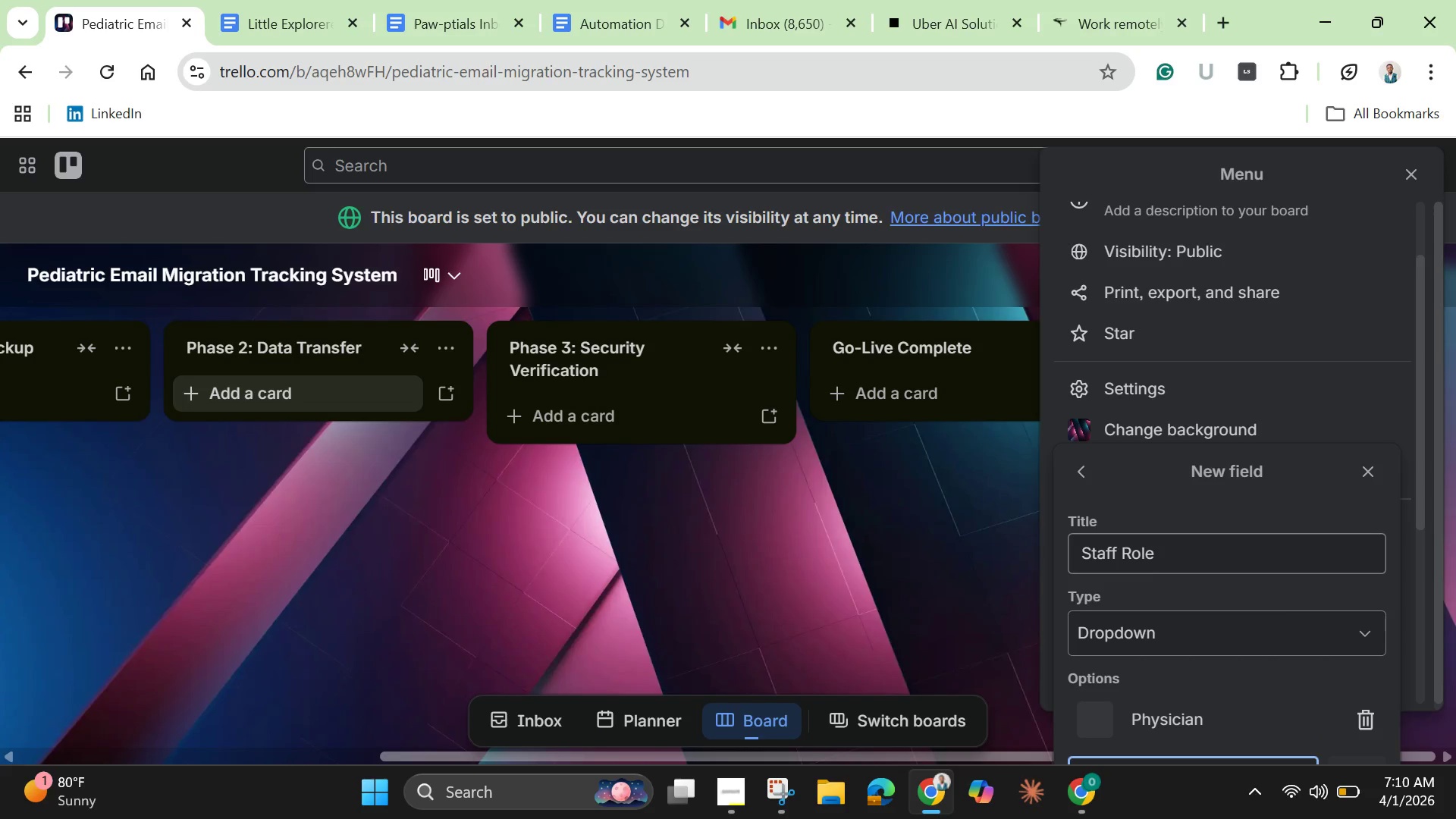 
scroll: coordinate [1254, 430], scroll_direction: down, amount: 4.0
 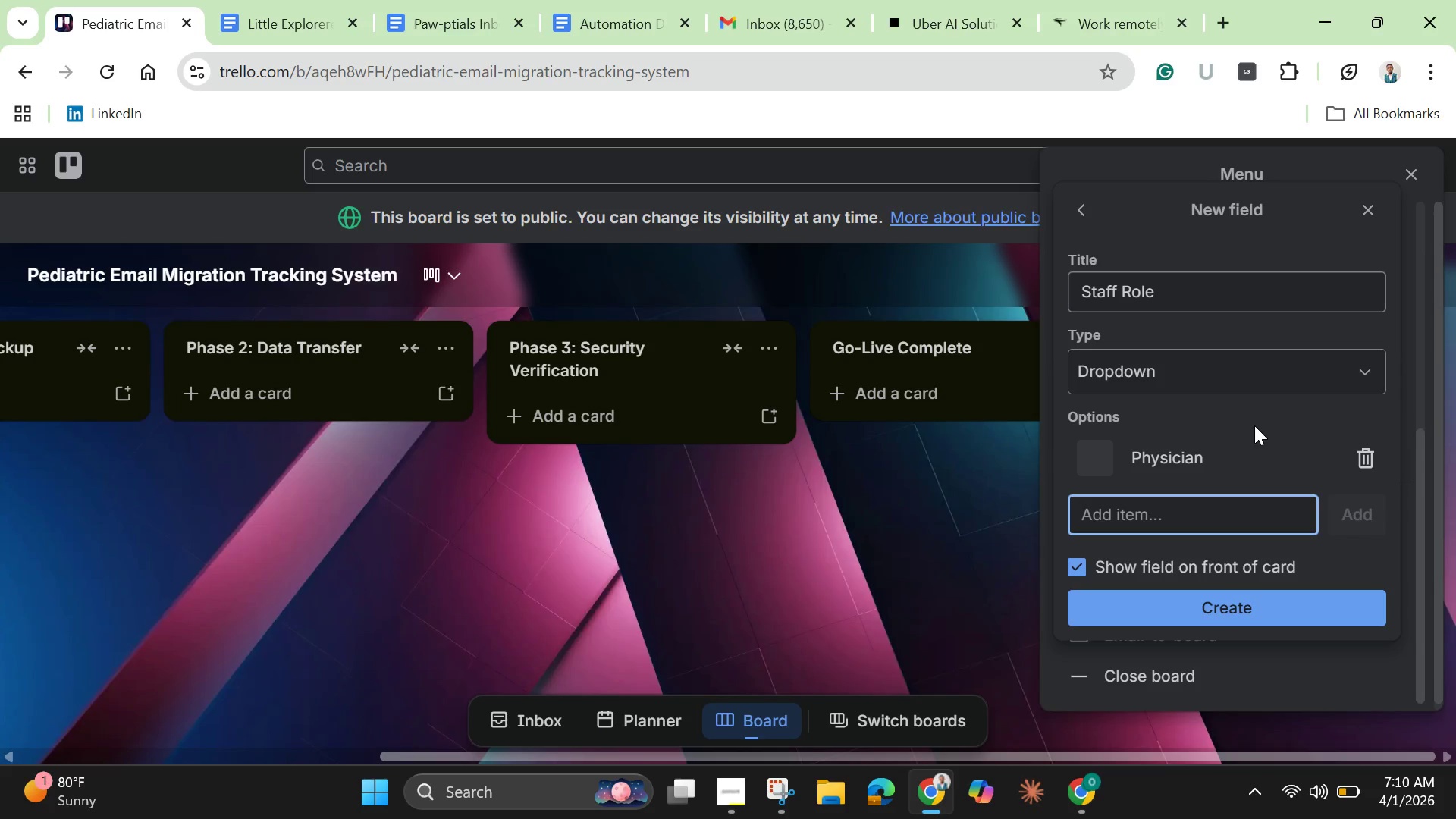 
hold_key(key=ShiftLeft, duration=1.5)
 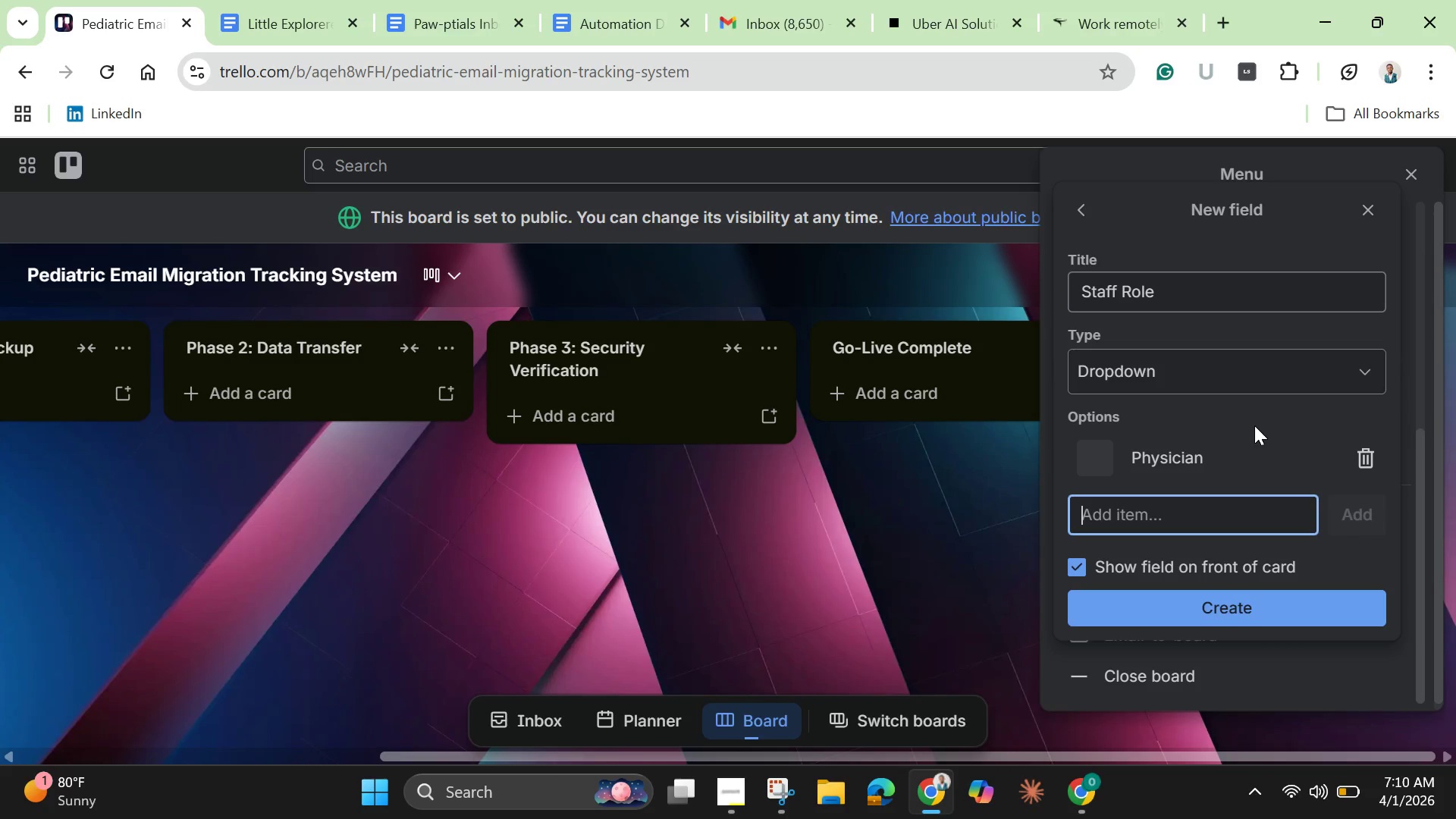 
type(Nursing)
 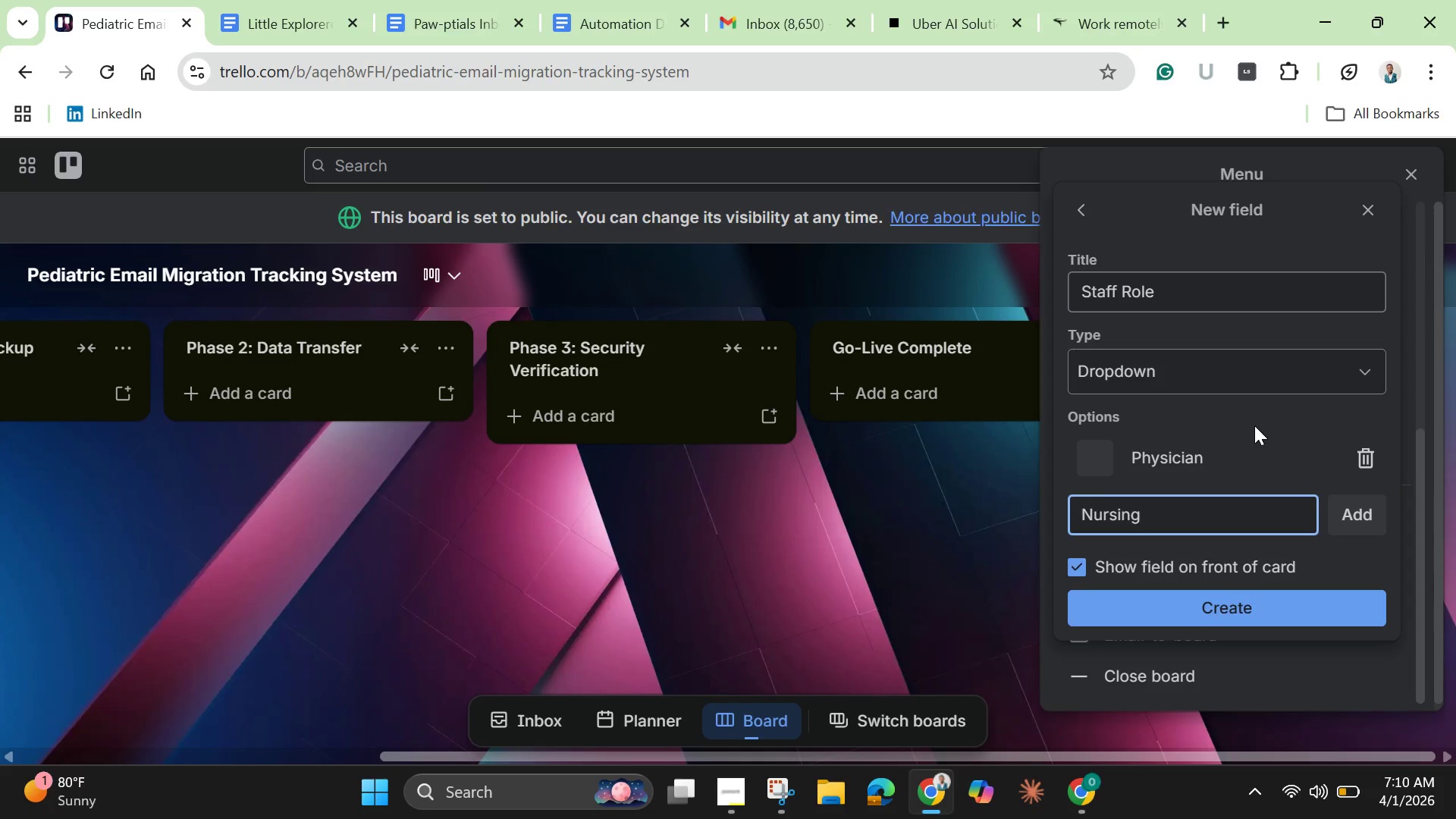 
key(Enter)
 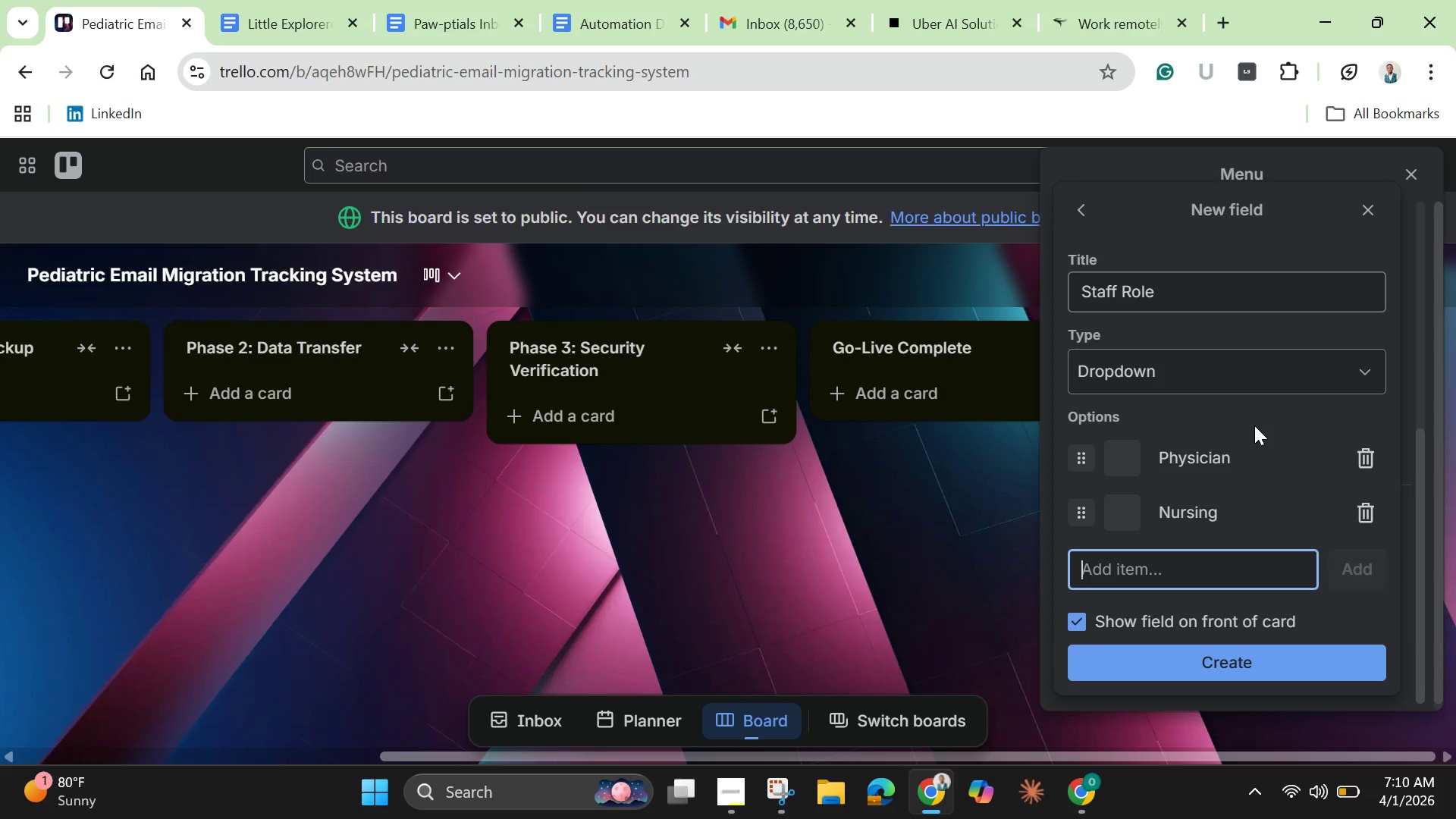 
type(Admin)
 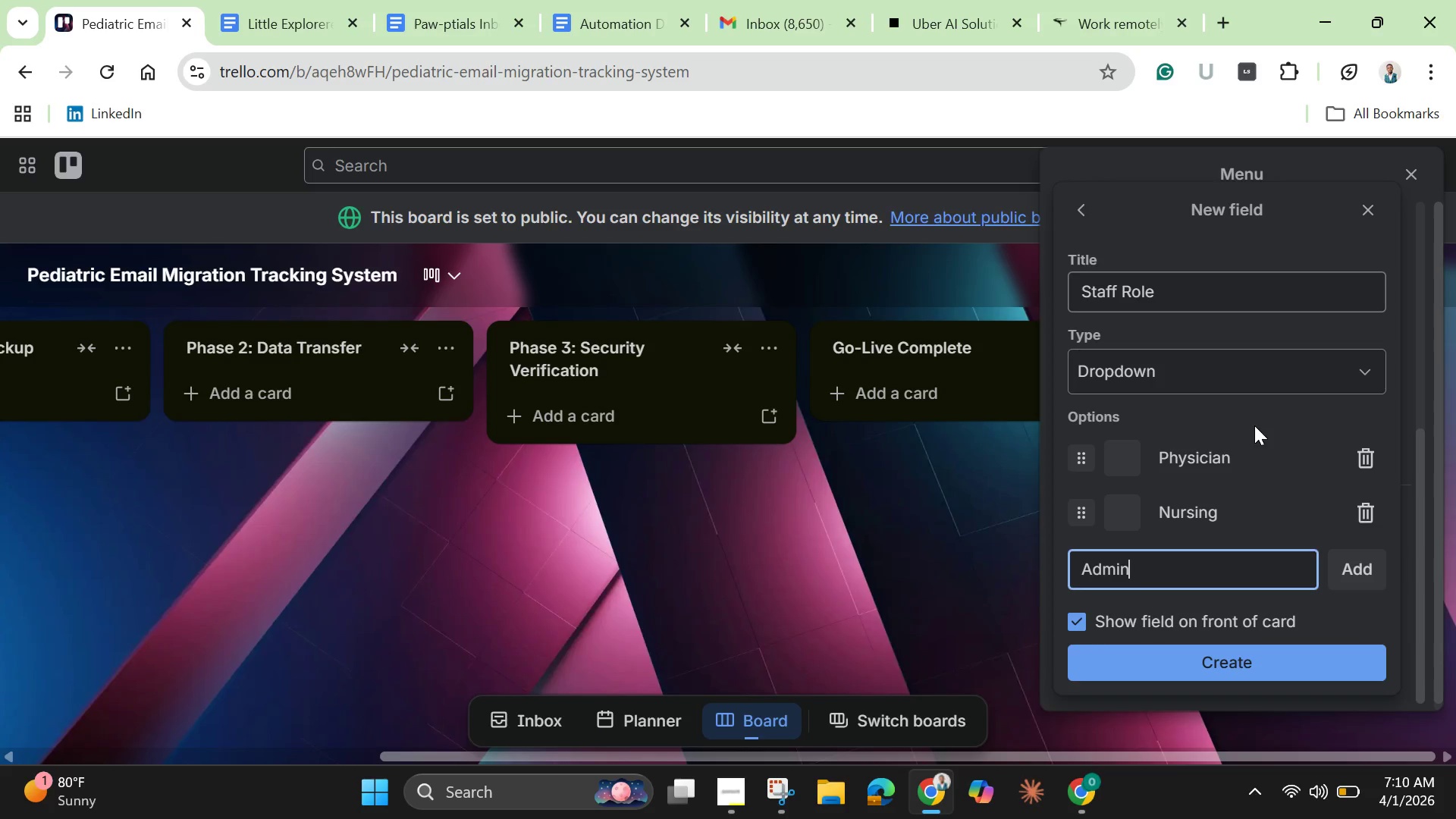 
wait(5.89)
 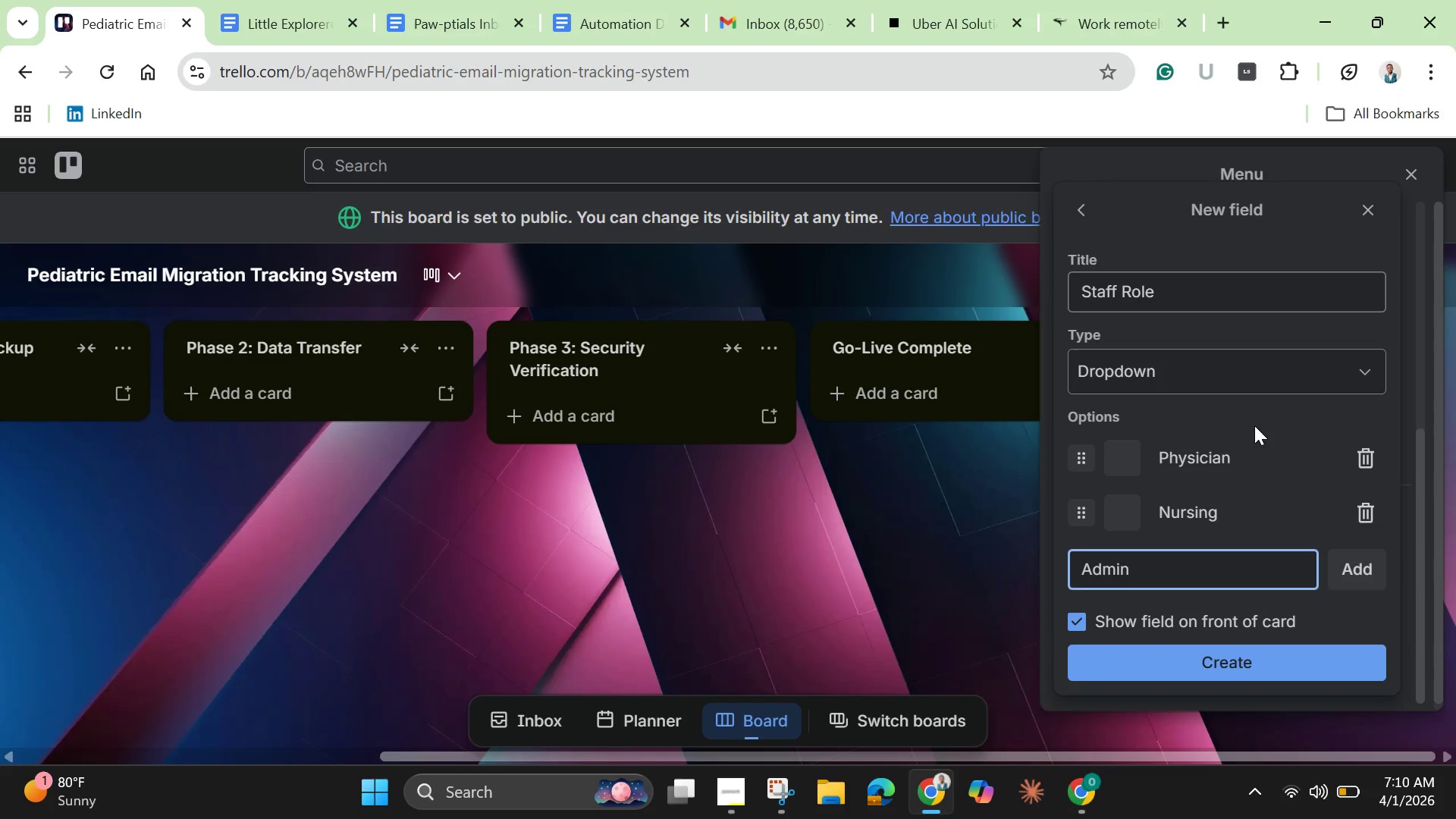 
key(Enter)
 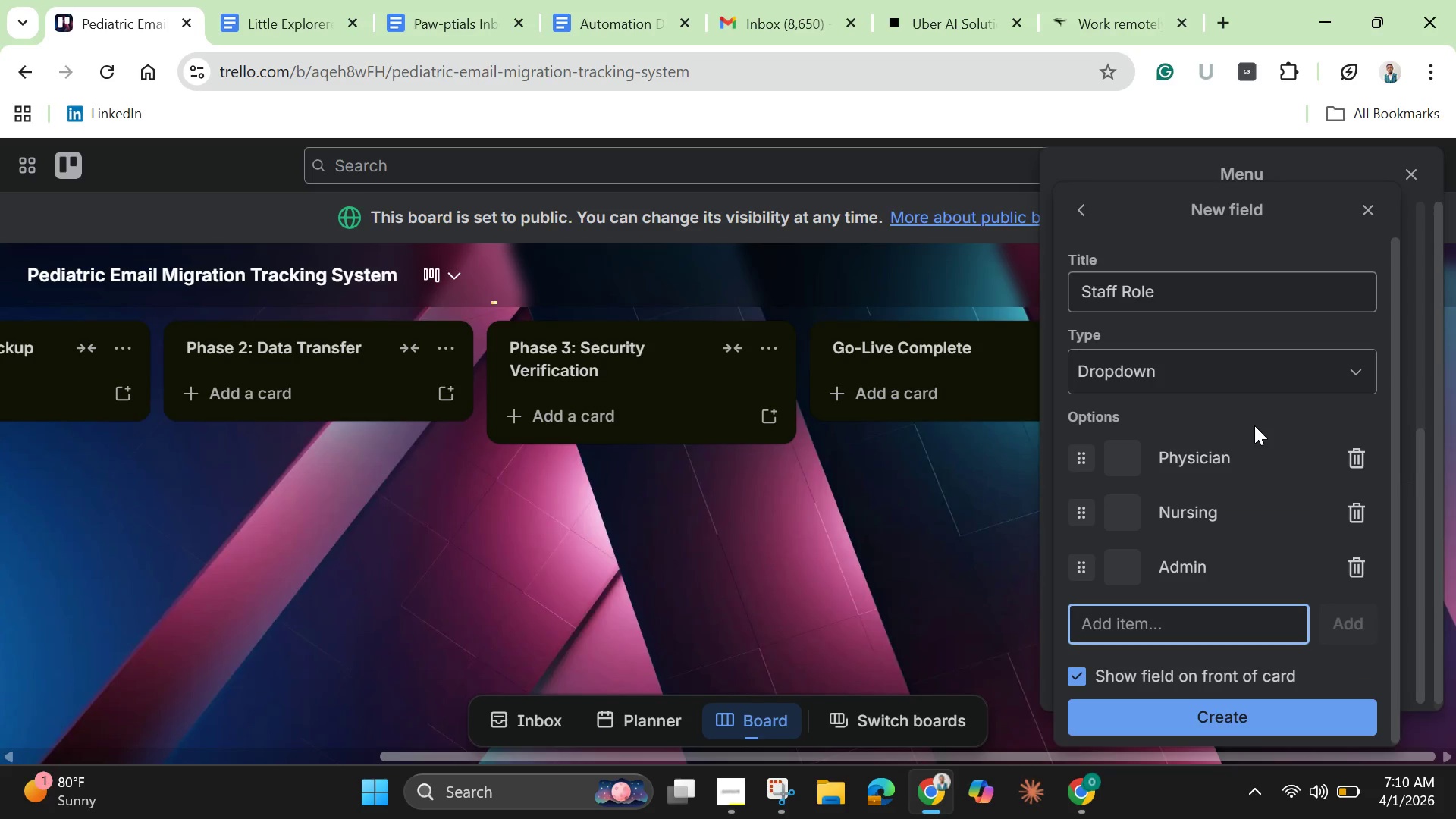 
scroll: coordinate [1254, 425], scroll_direction: down, amount: 4.0
 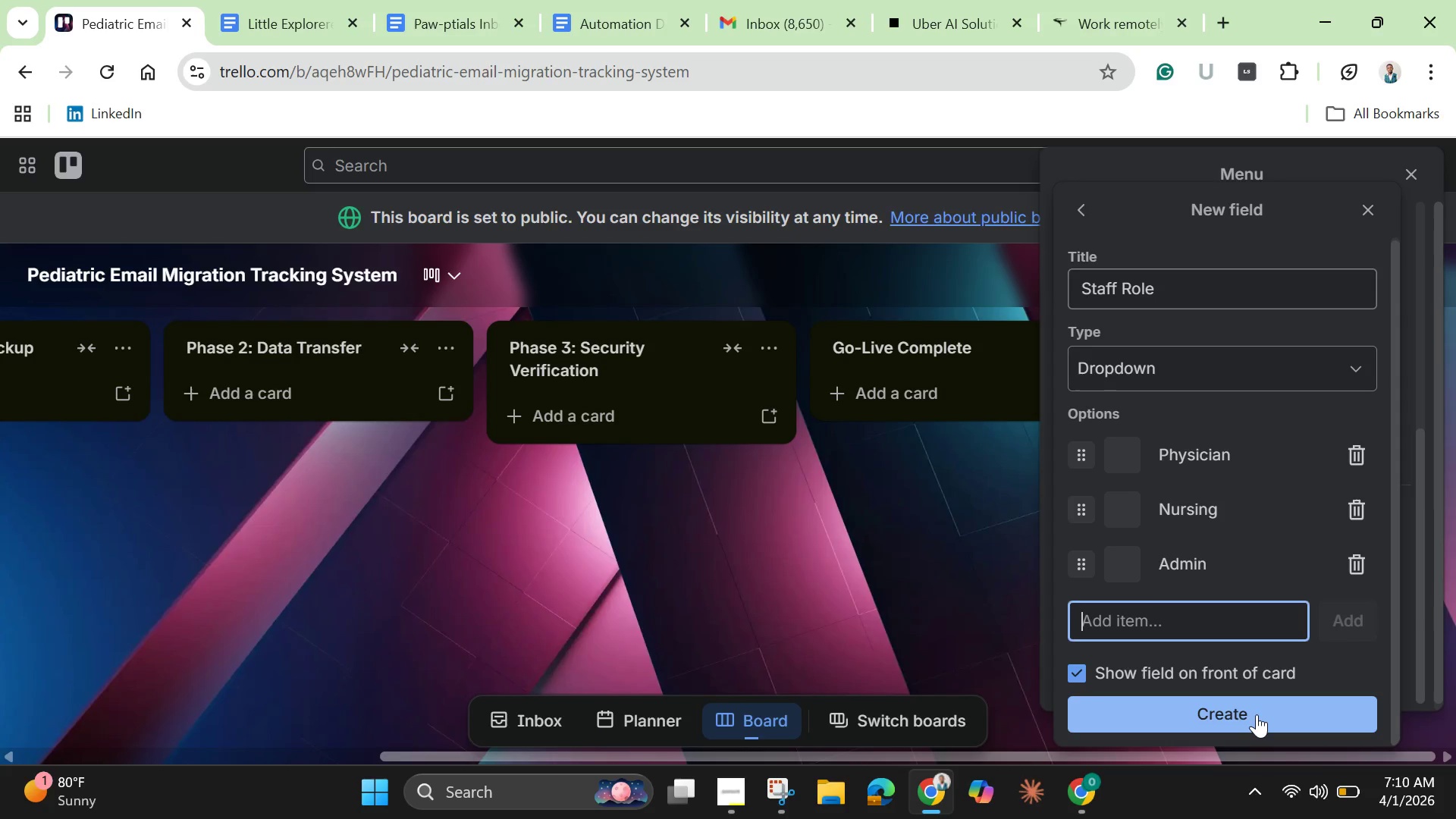 
left_click([1257, 714])
 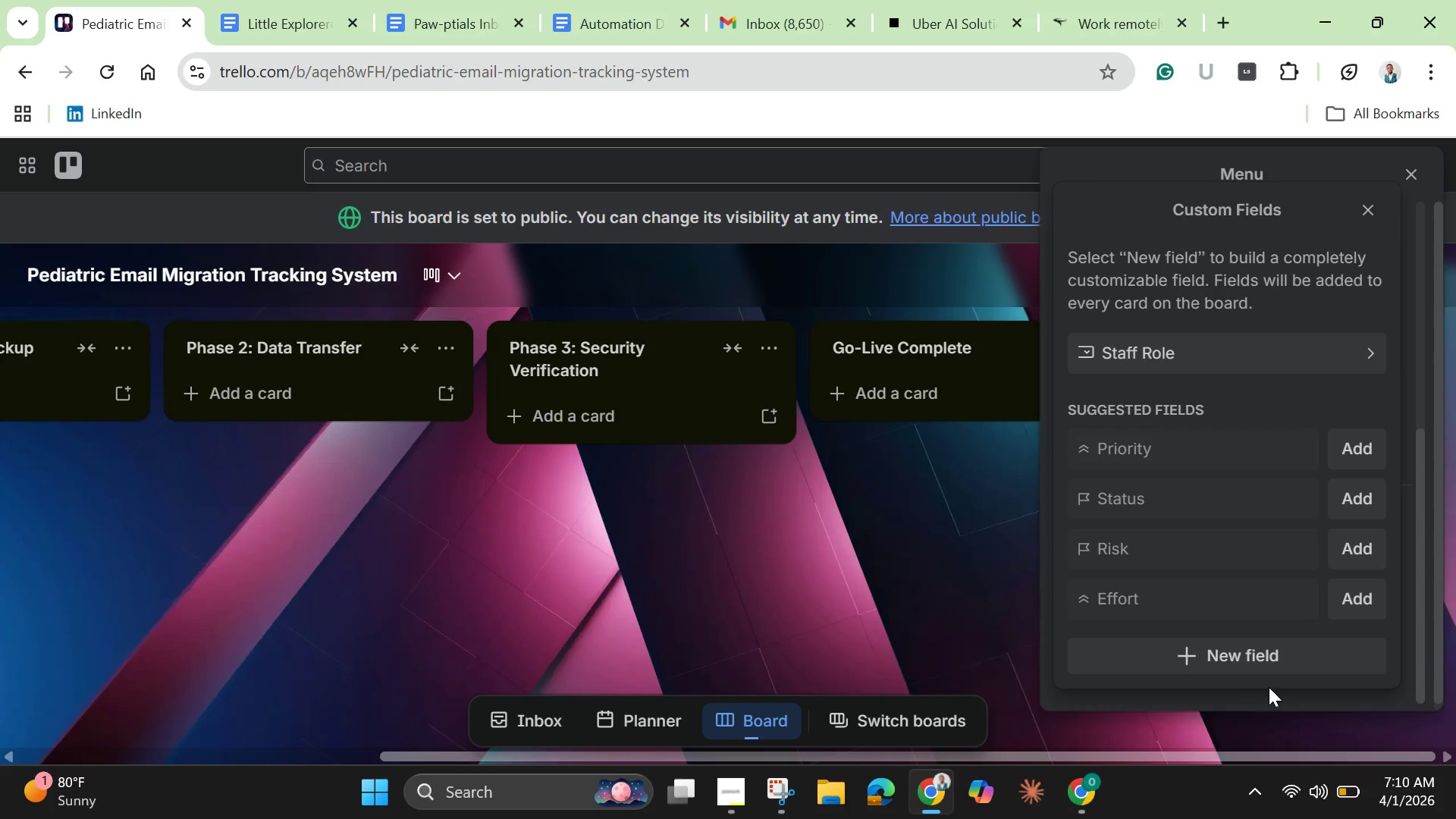 
left_click([1221, 658])
 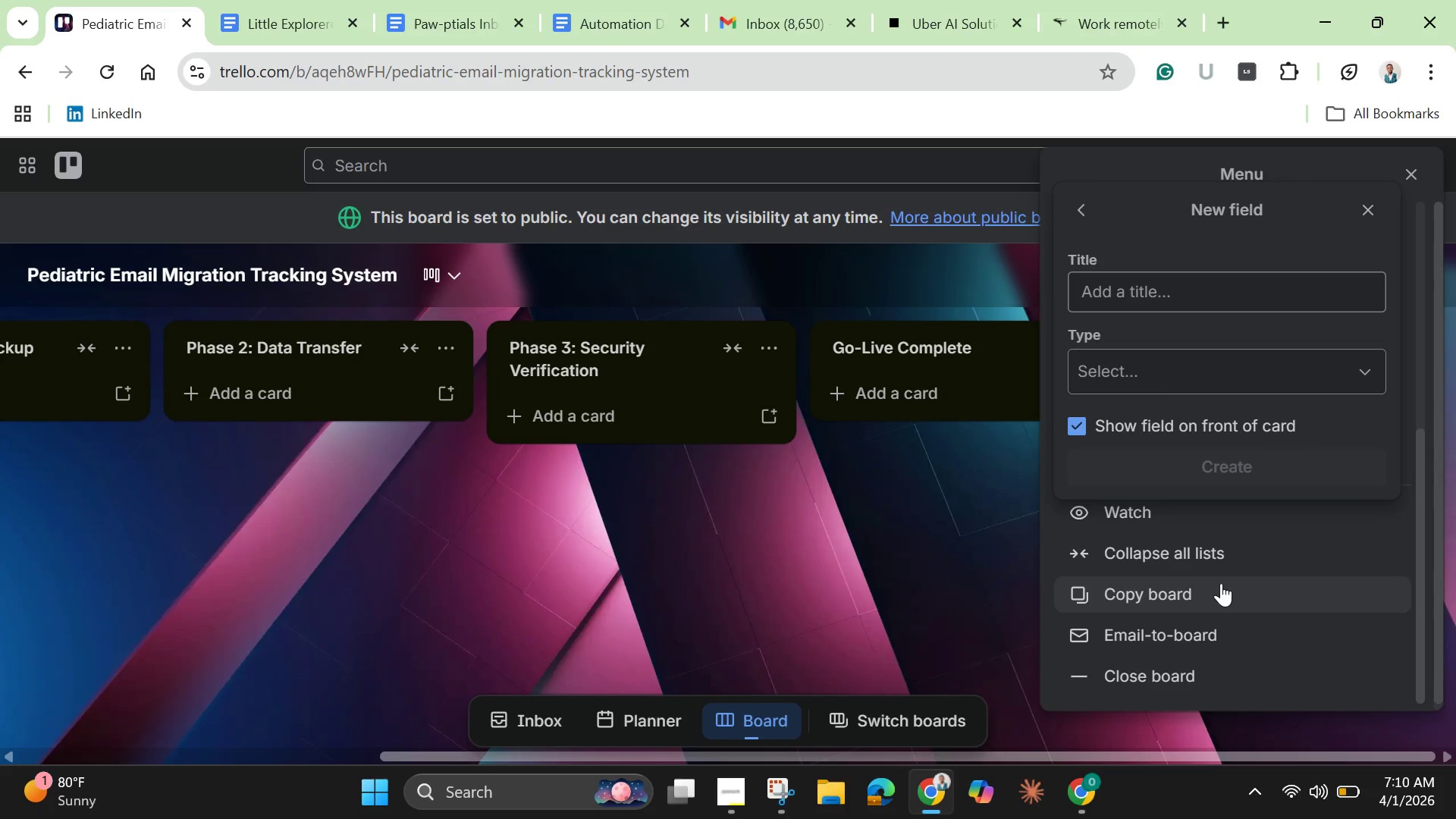 
wait(7.61)
 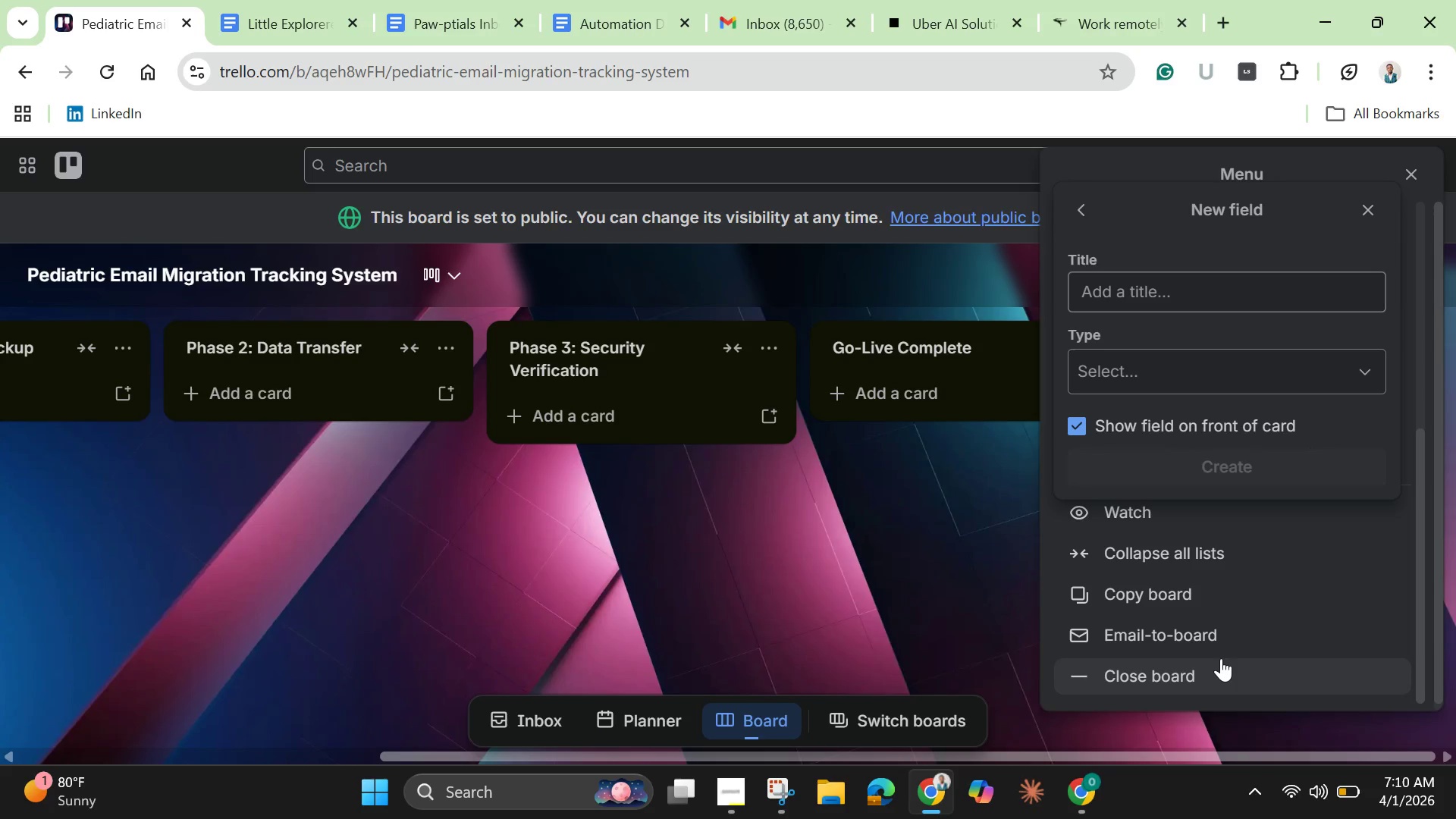 
left_click([1180, 303])
 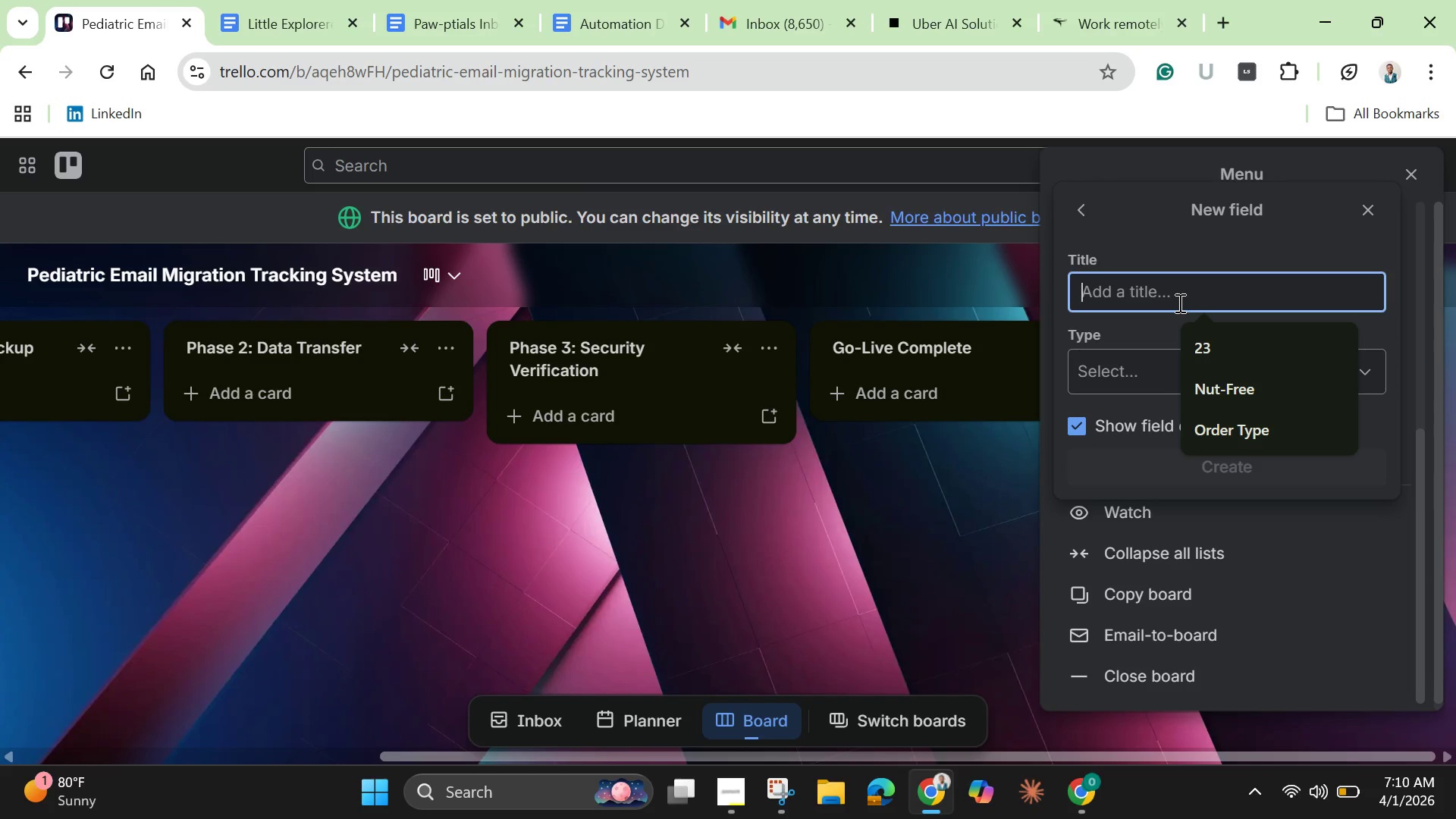 
type(Archive Size )
 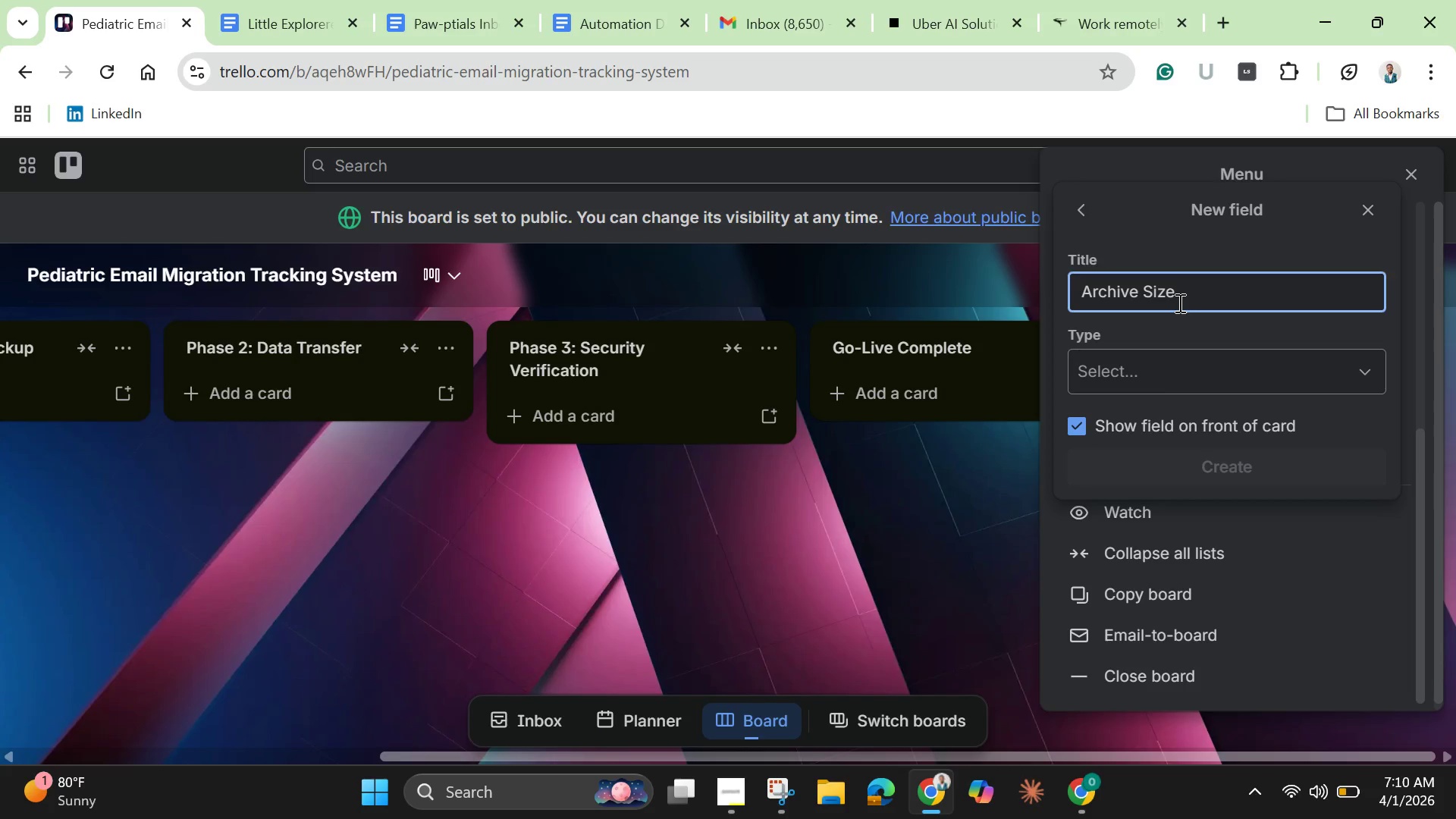 
wait(13.02)
 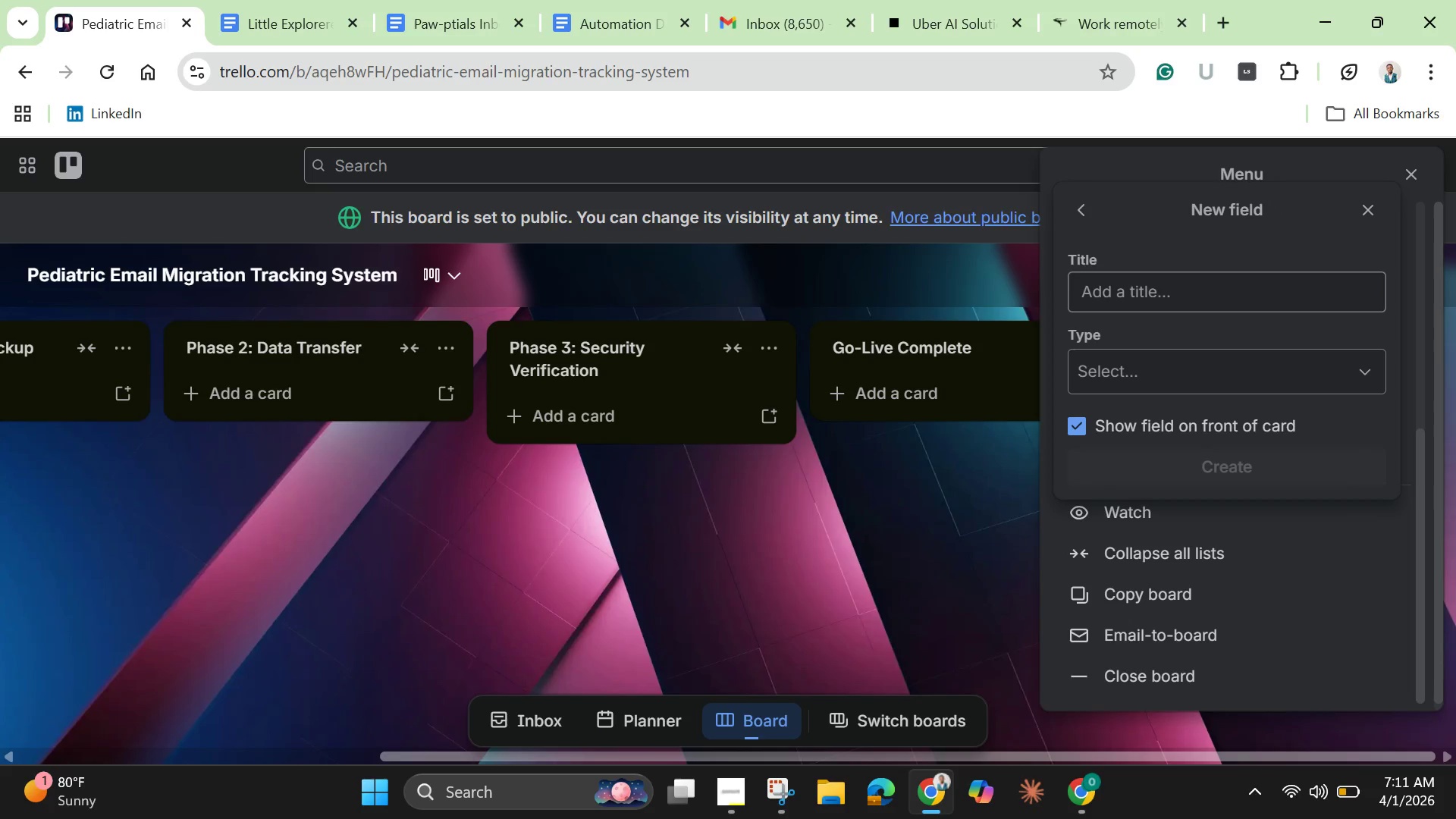 
type(Migratuio)
key(Backspace)
key(Backspace)
key(Backspace)
type(ion Date)
 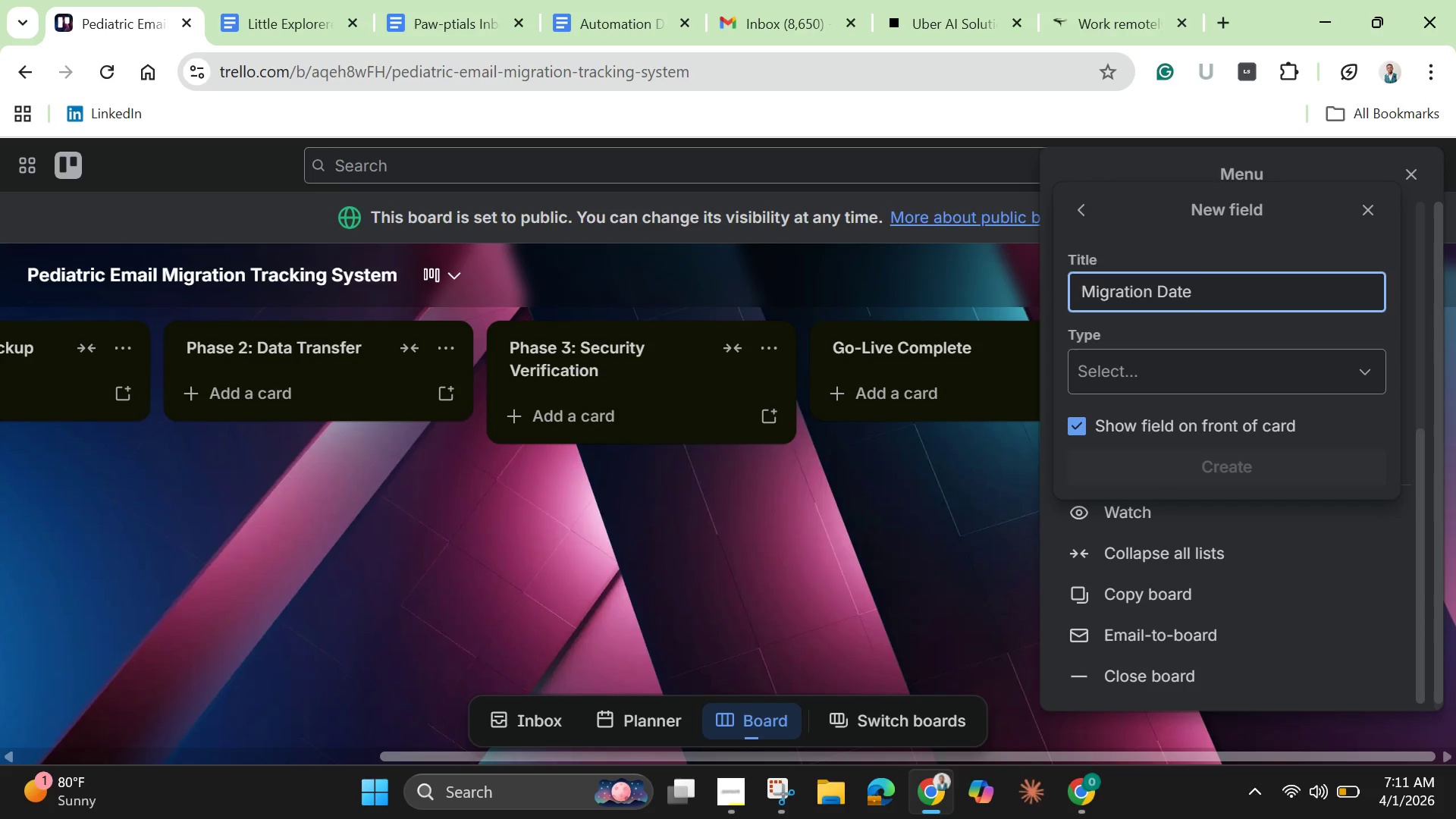 
wait(45.81)
 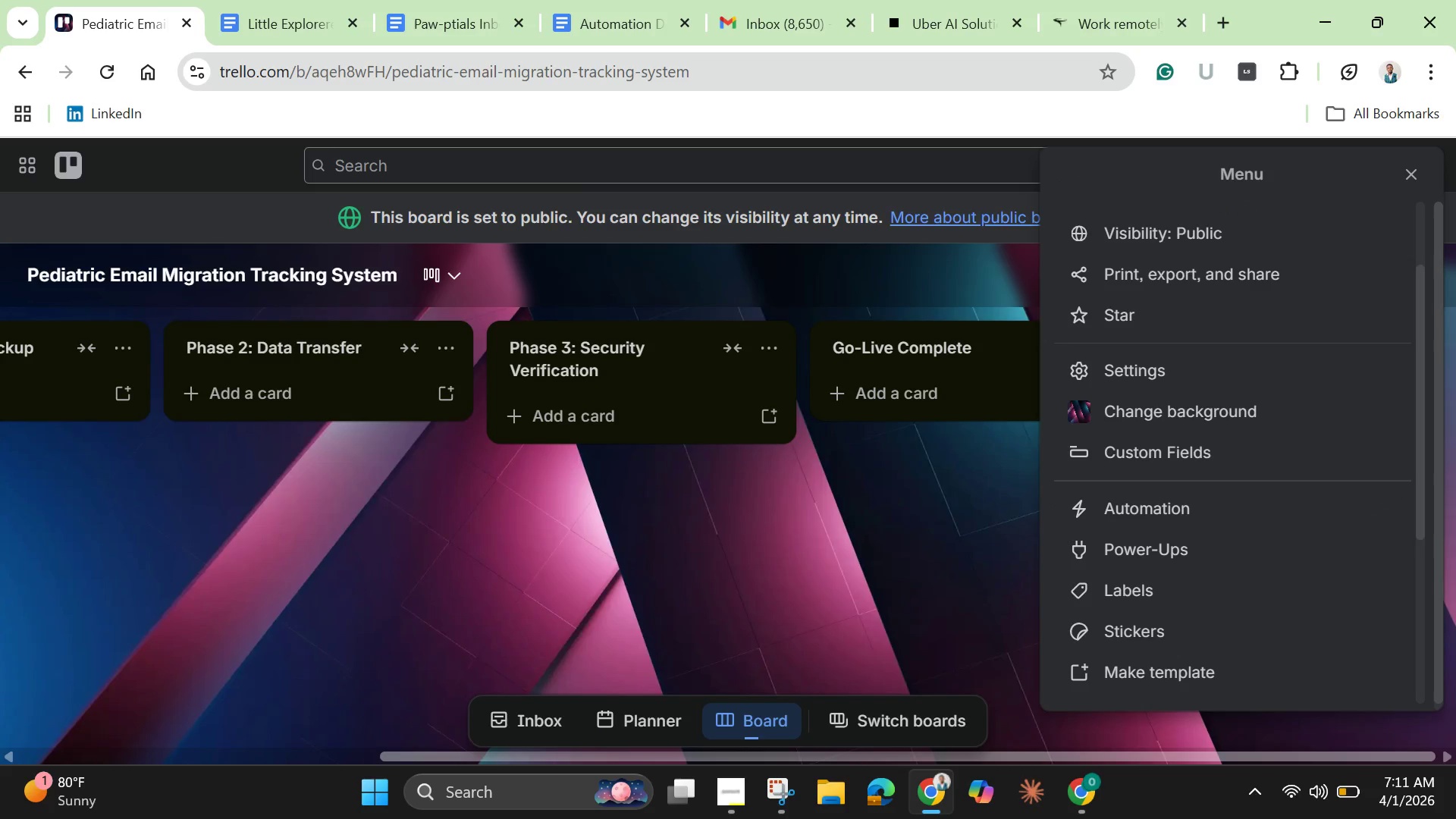 
left_click([1431, 207])
 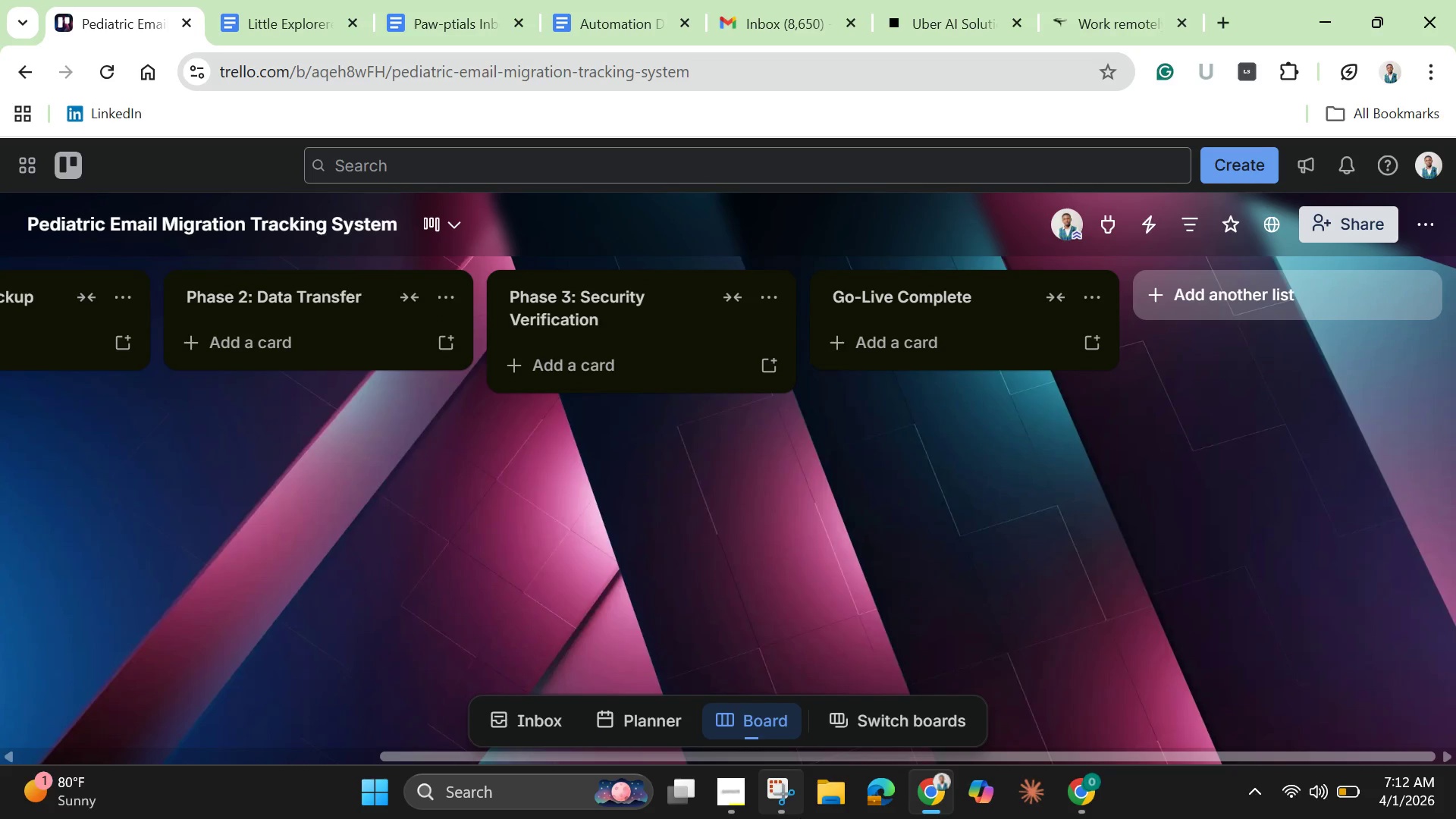 
left_click([842, 798])
 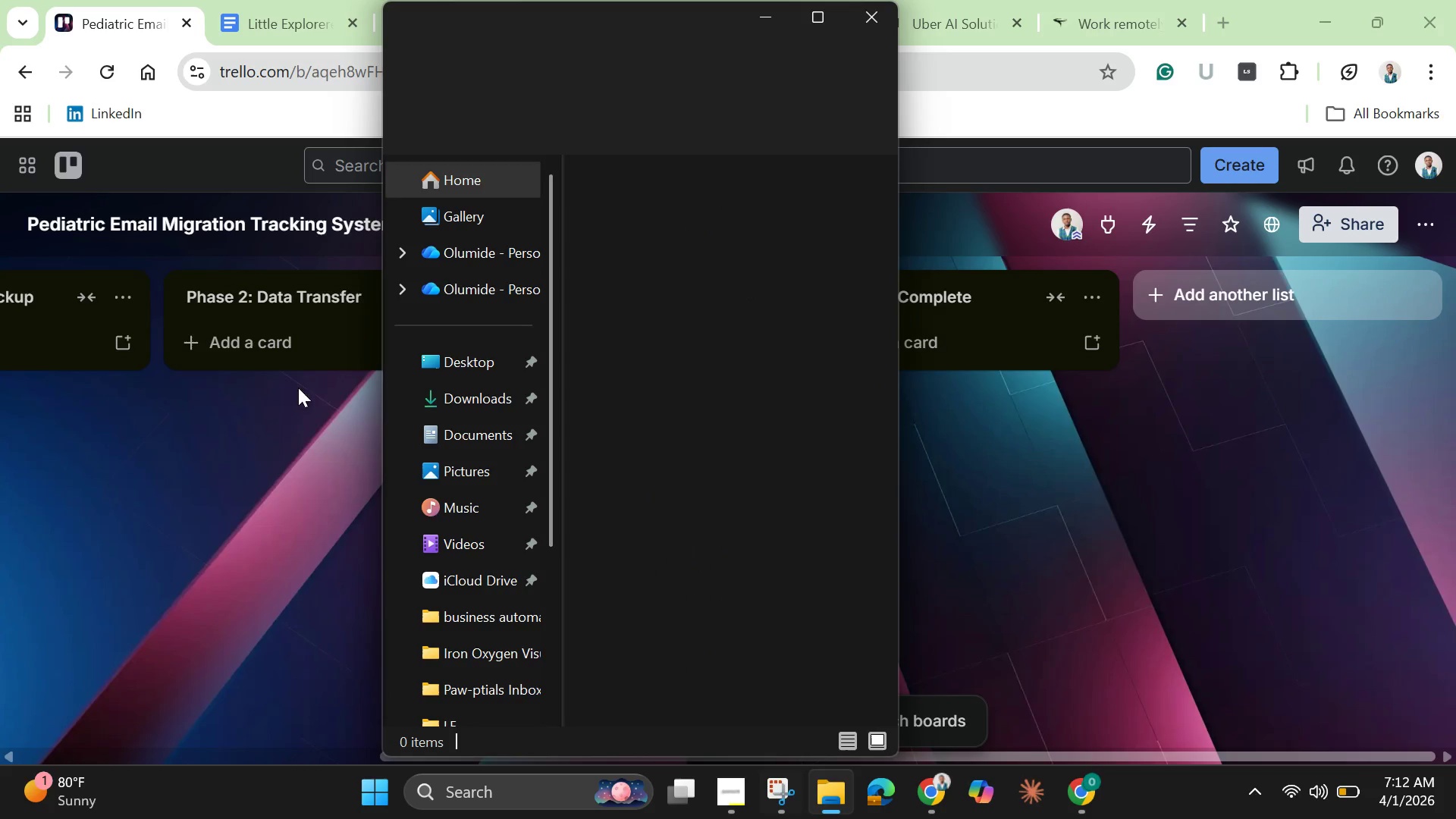 
left_click([193, 219])
 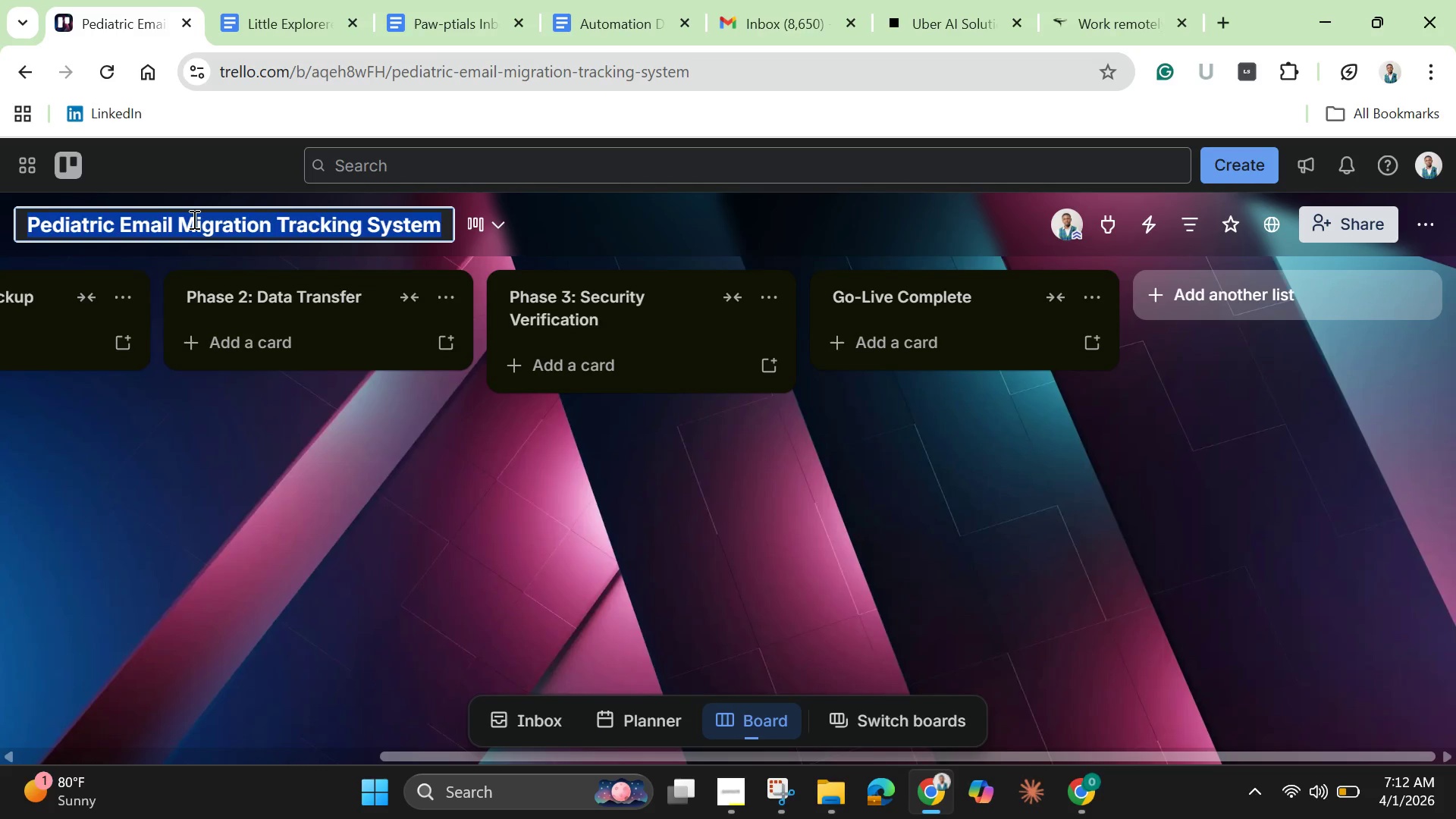 
key(Control+C)
 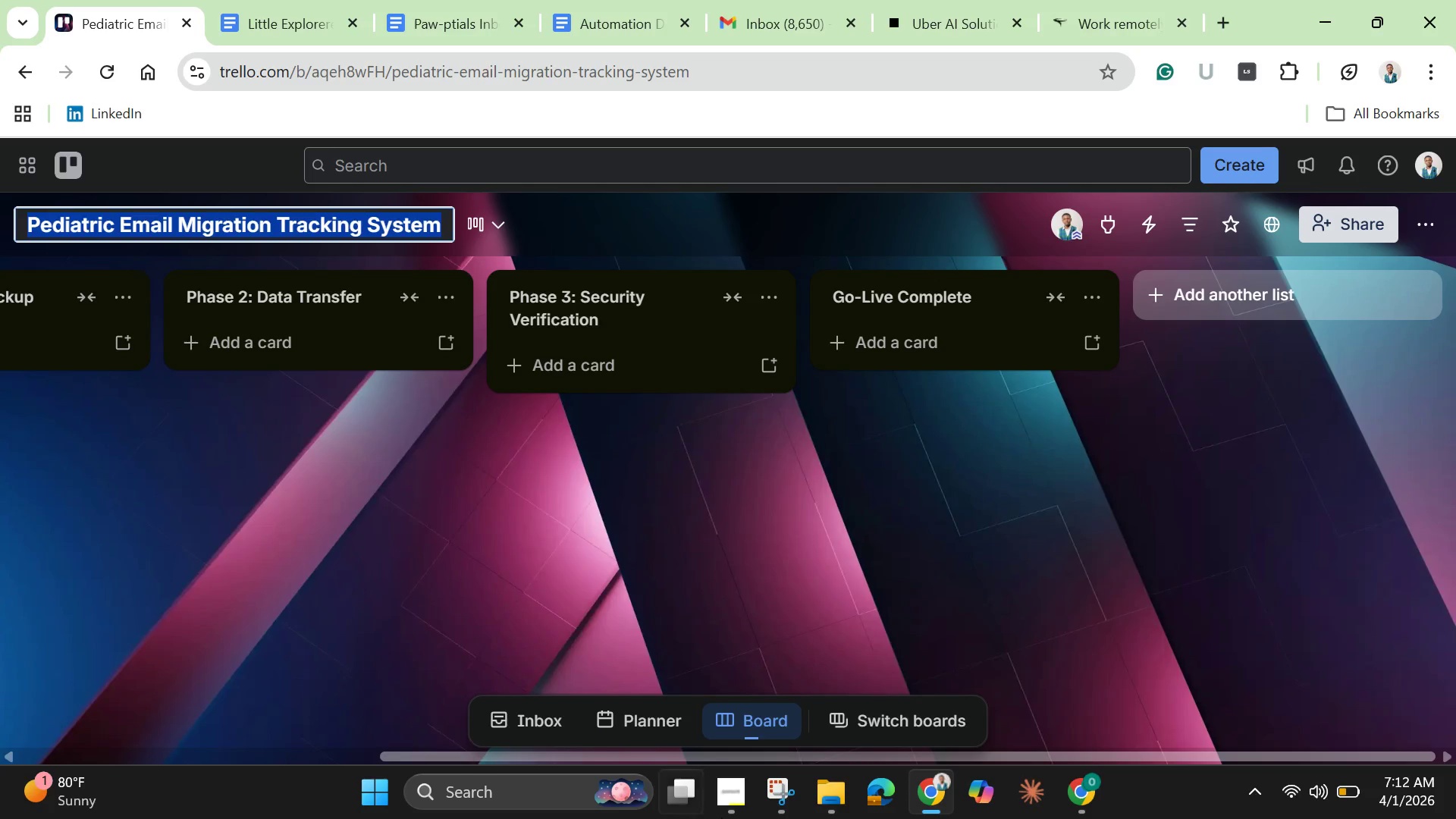 
mouse_move([812, 792])
 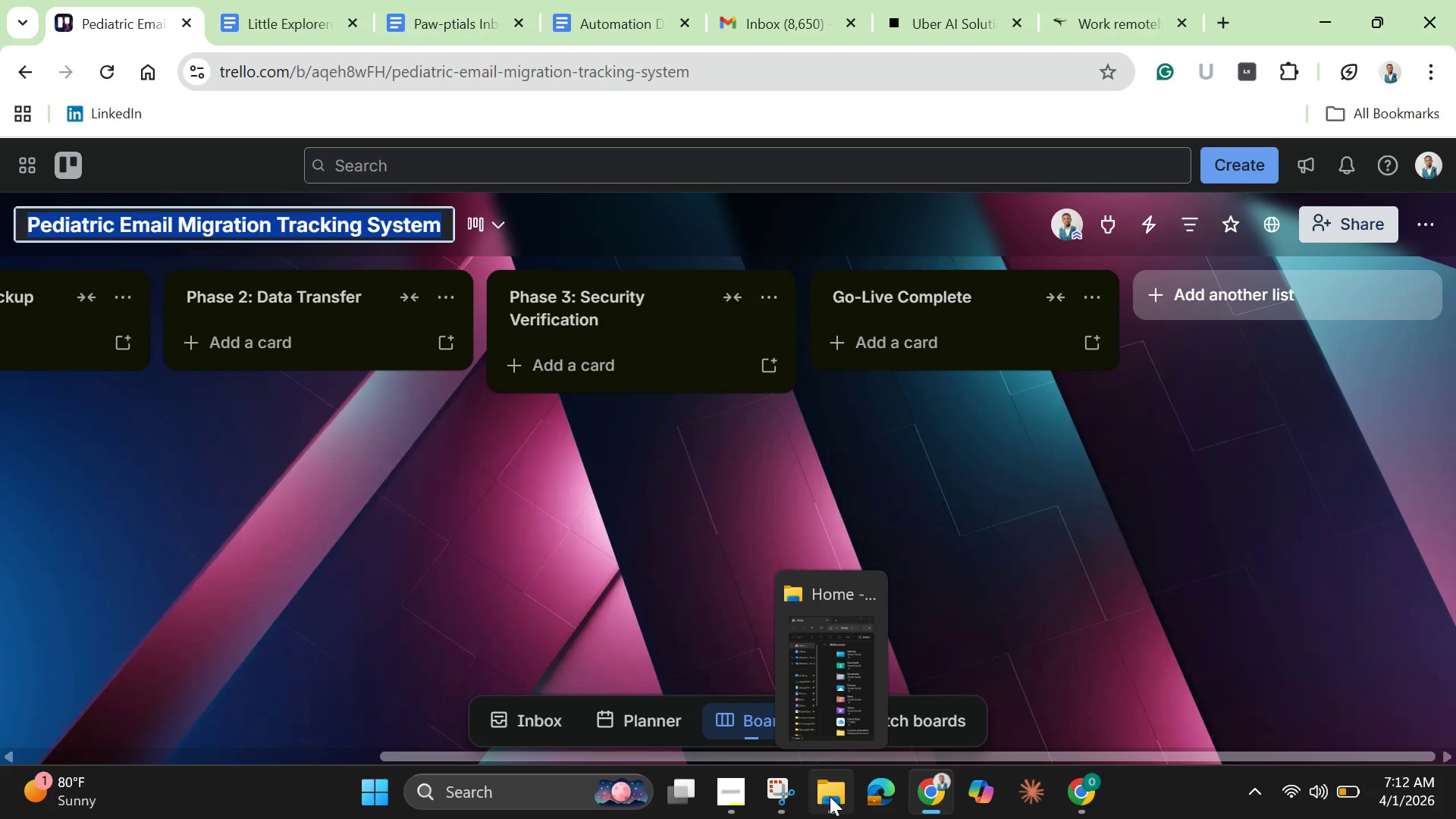 
wait(7.01)
 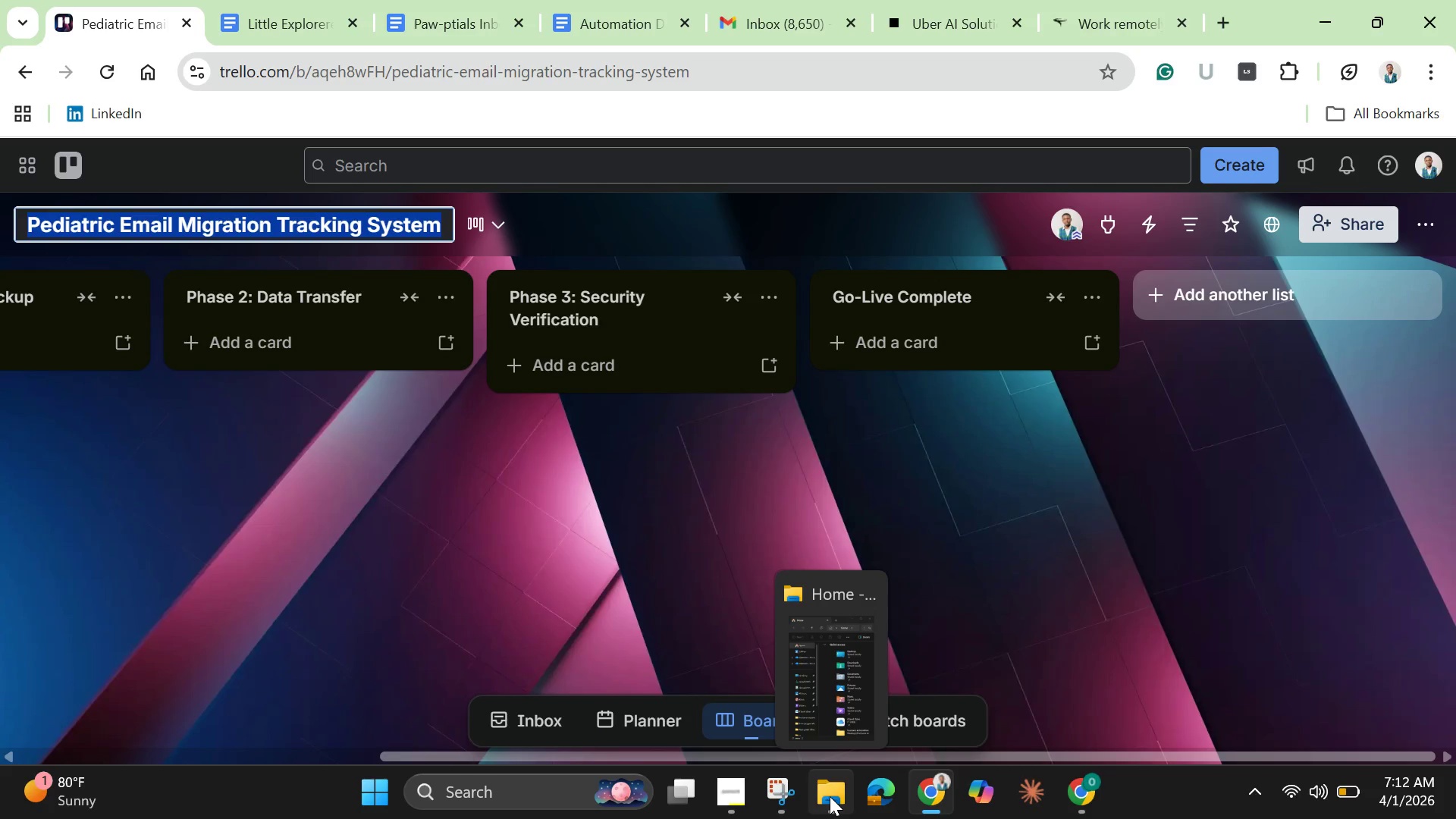 
left_click([830, 796])
 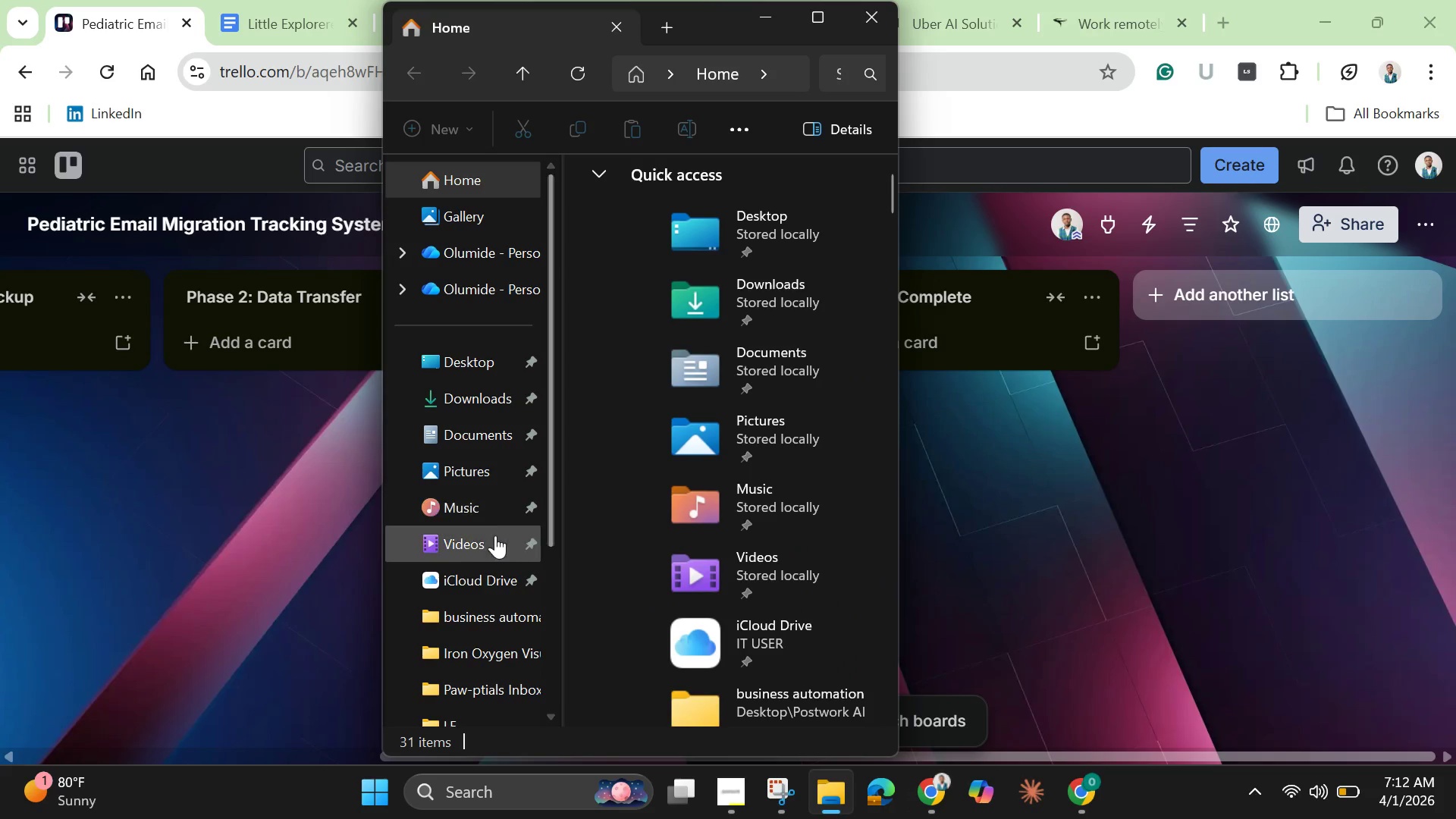 
left_click([484, 469])
 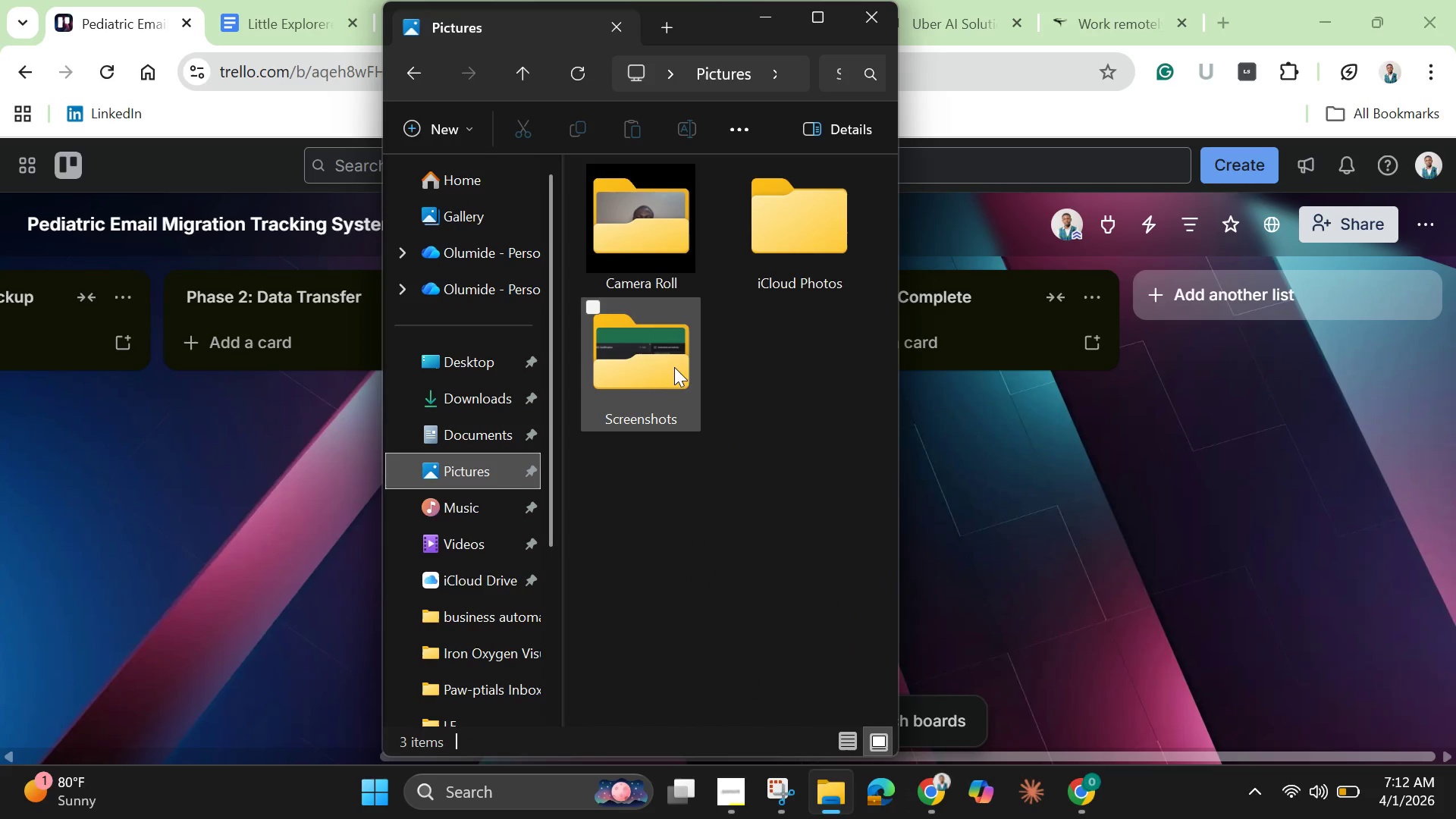 
wait(6.16)
 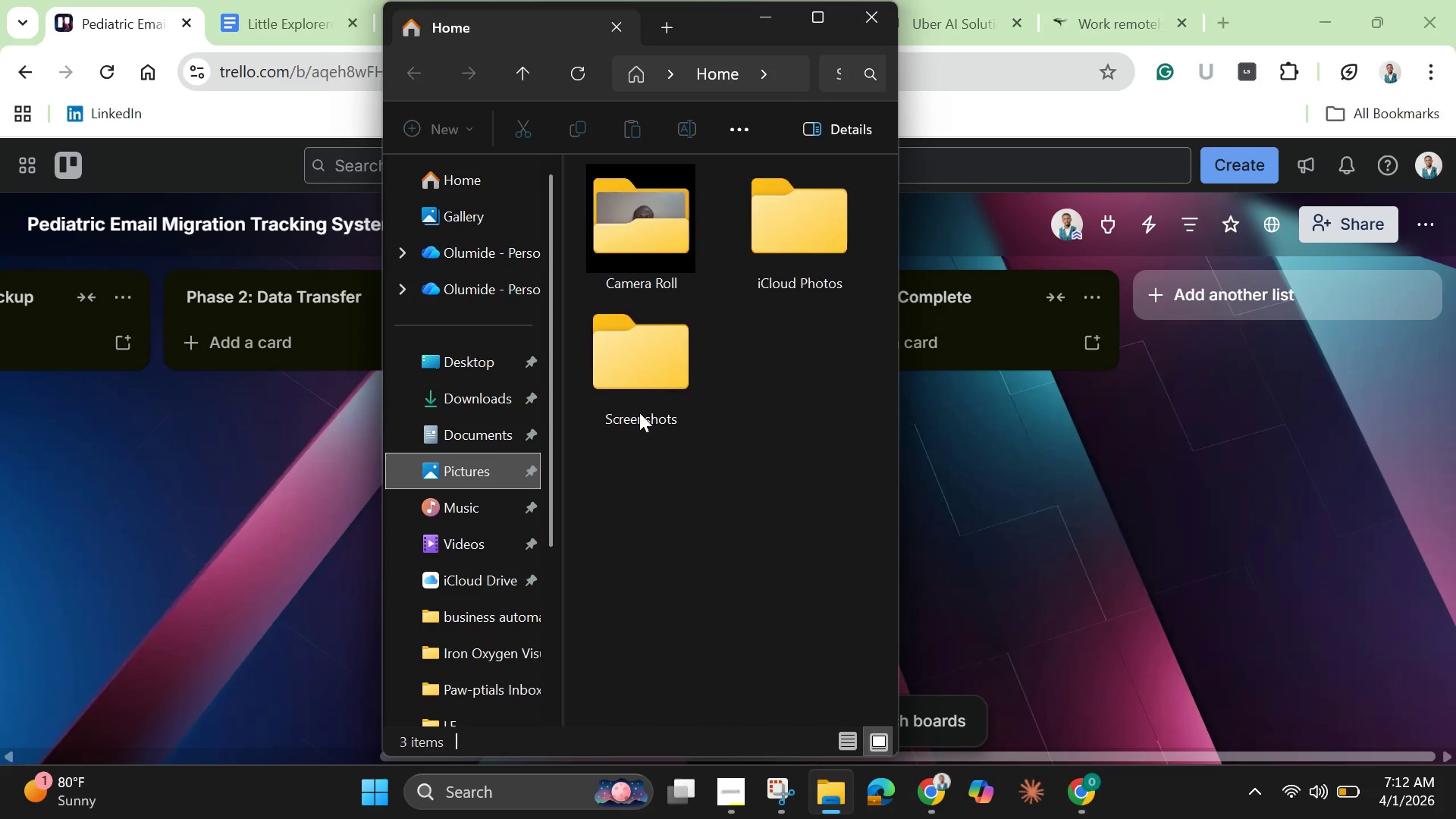 
double_click([654, 381])
 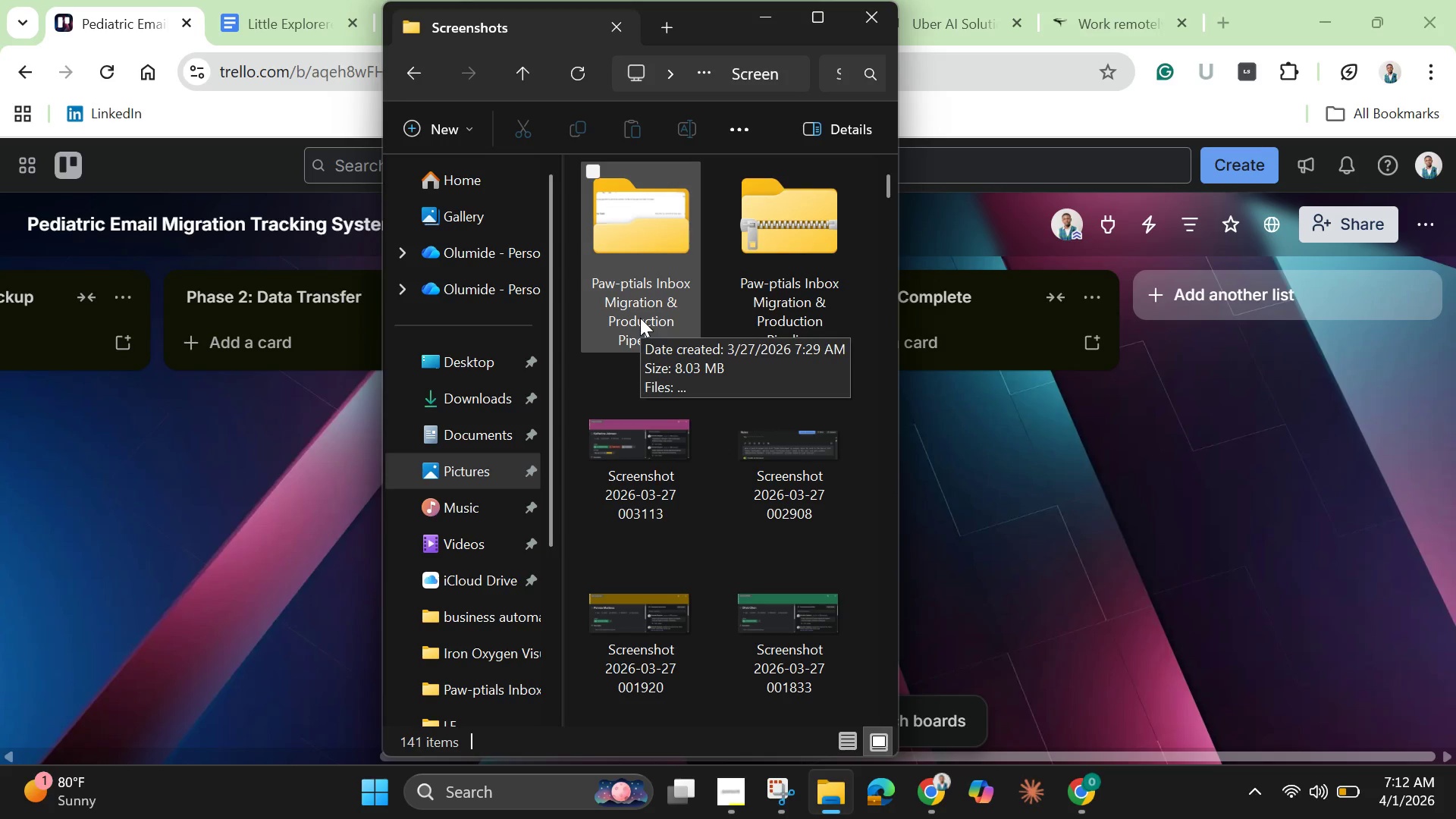 
wait(5.19)
 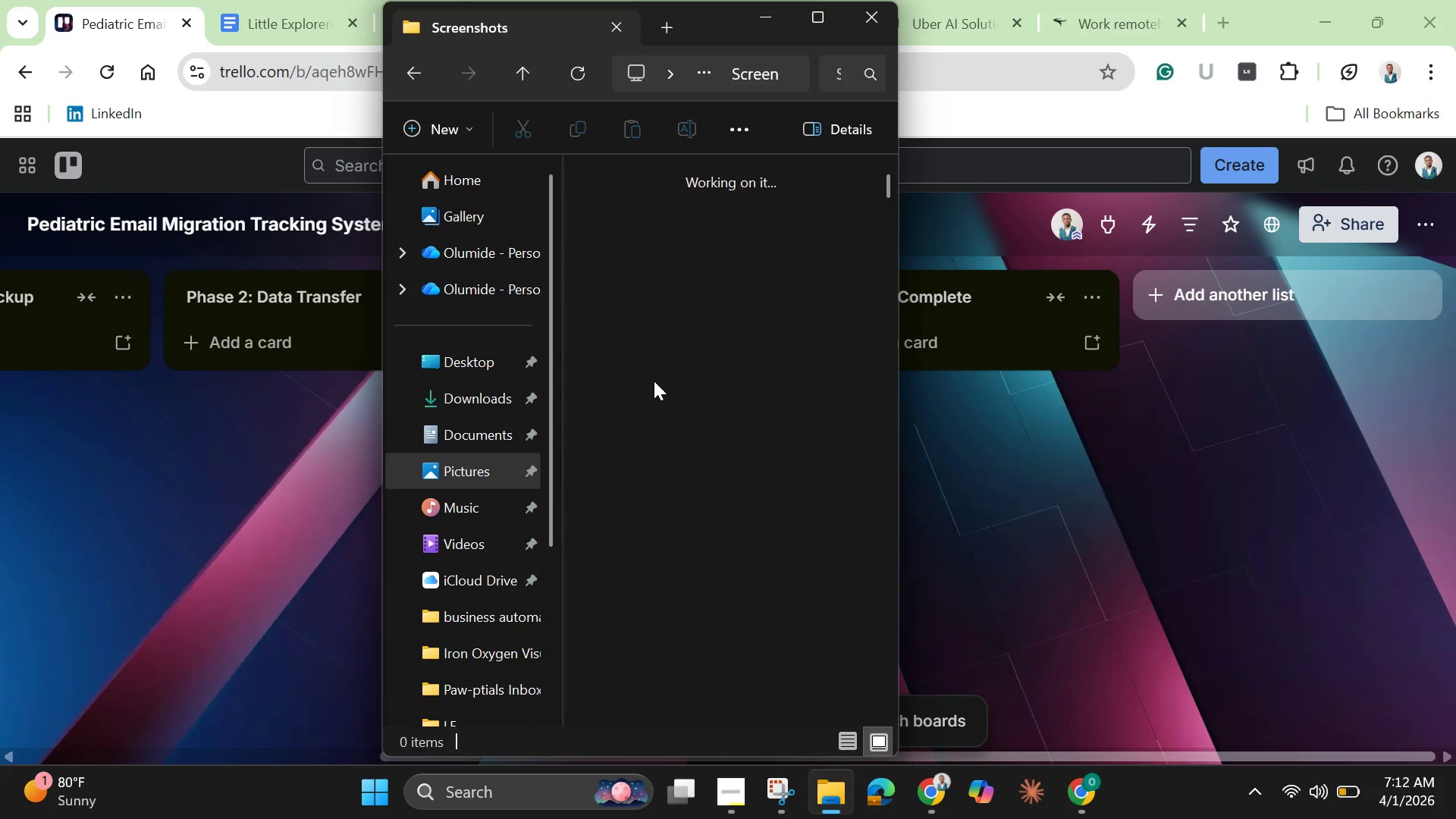 
right_click([640, 318])
 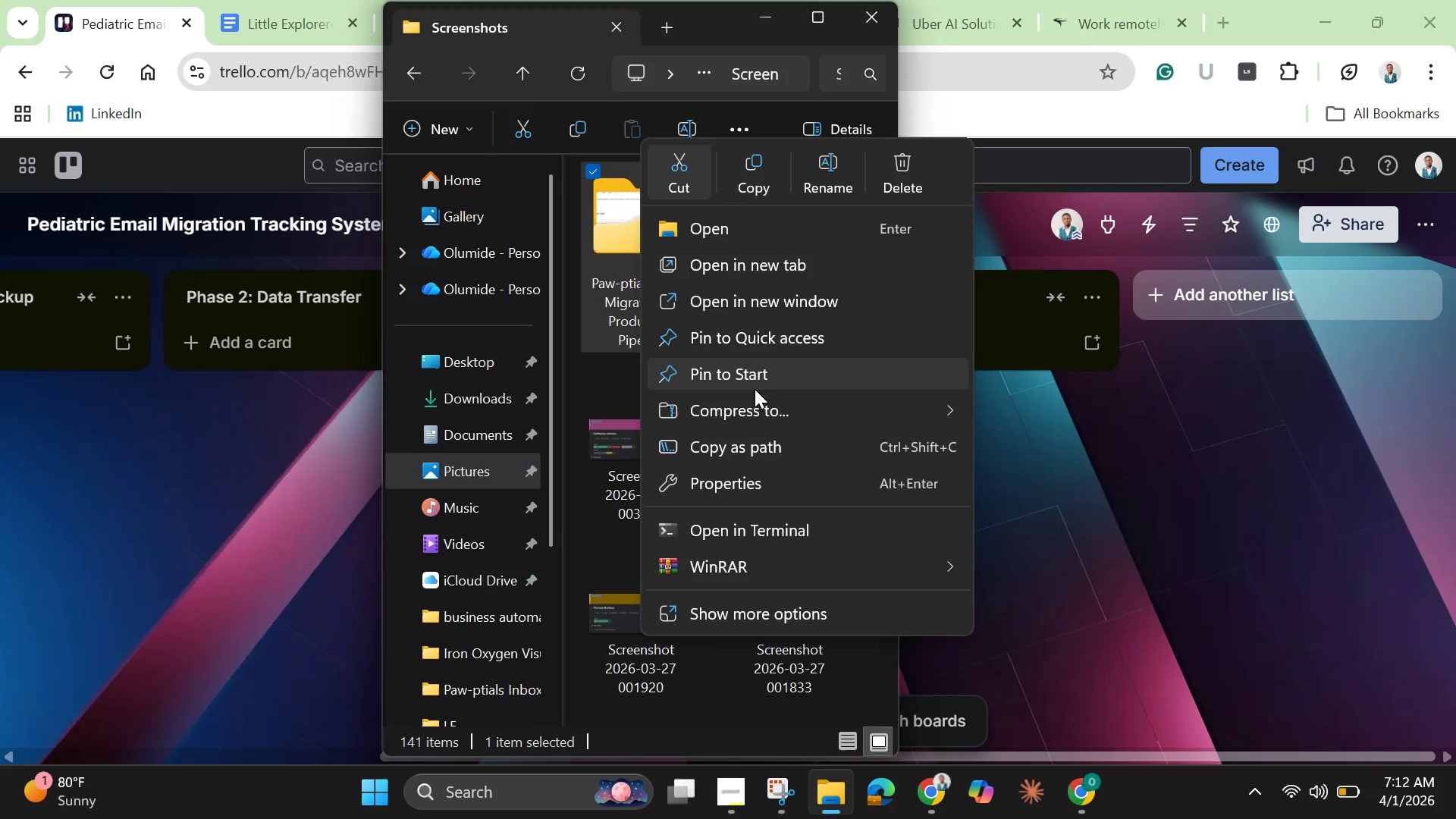 
wait(5.92)
 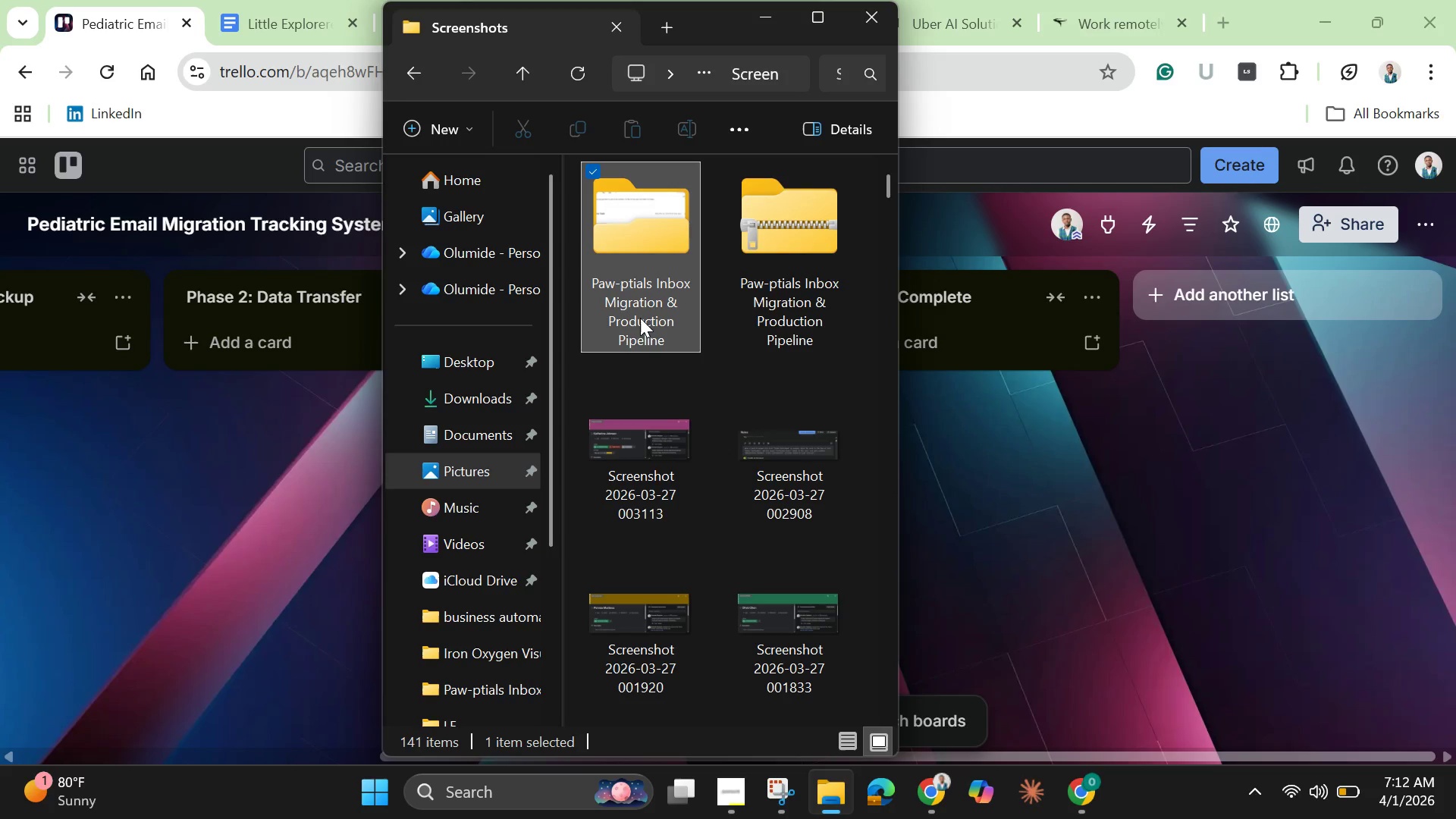 
mouse_move([773, 206])
 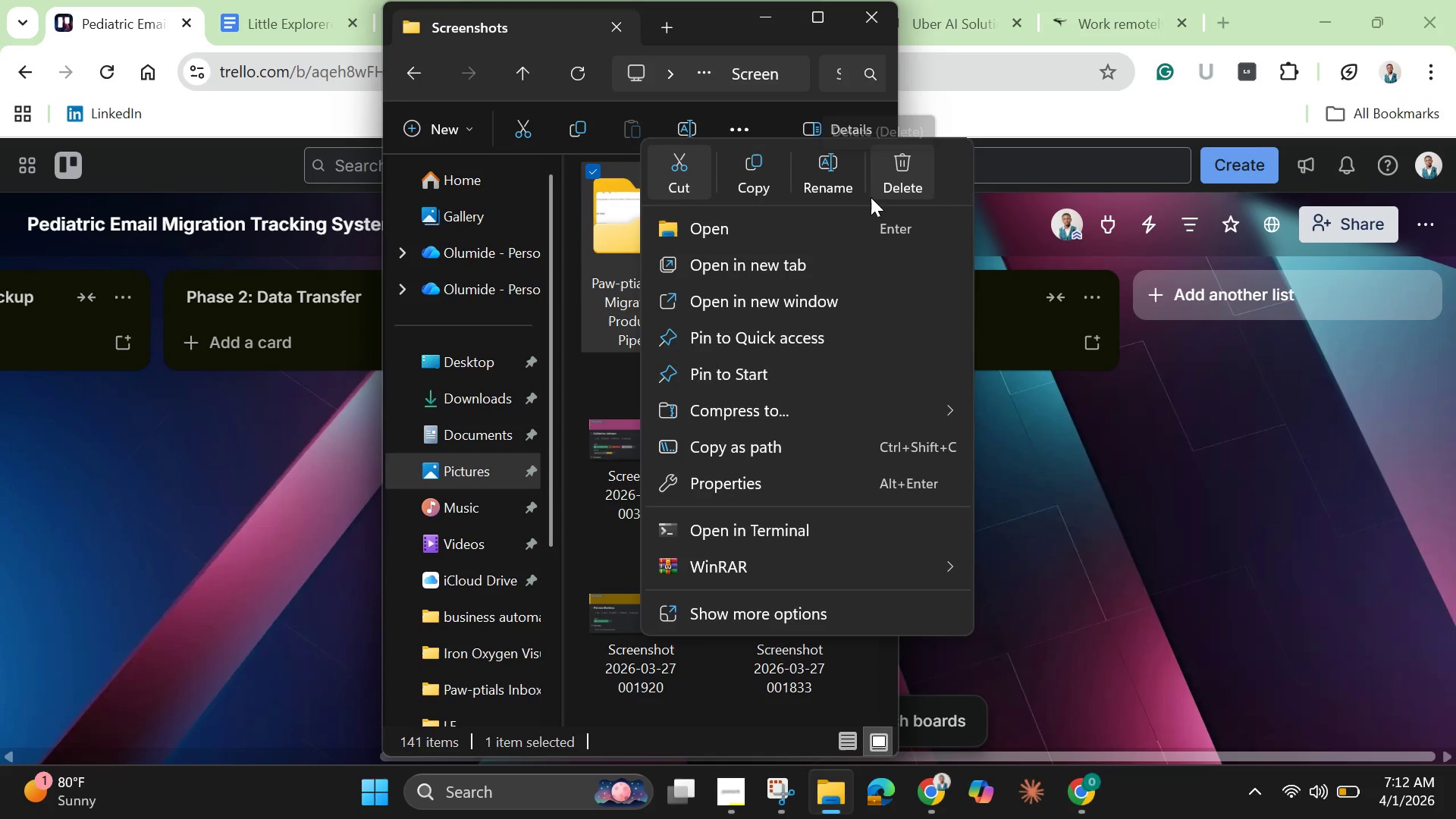 
left_click([770, 123])
 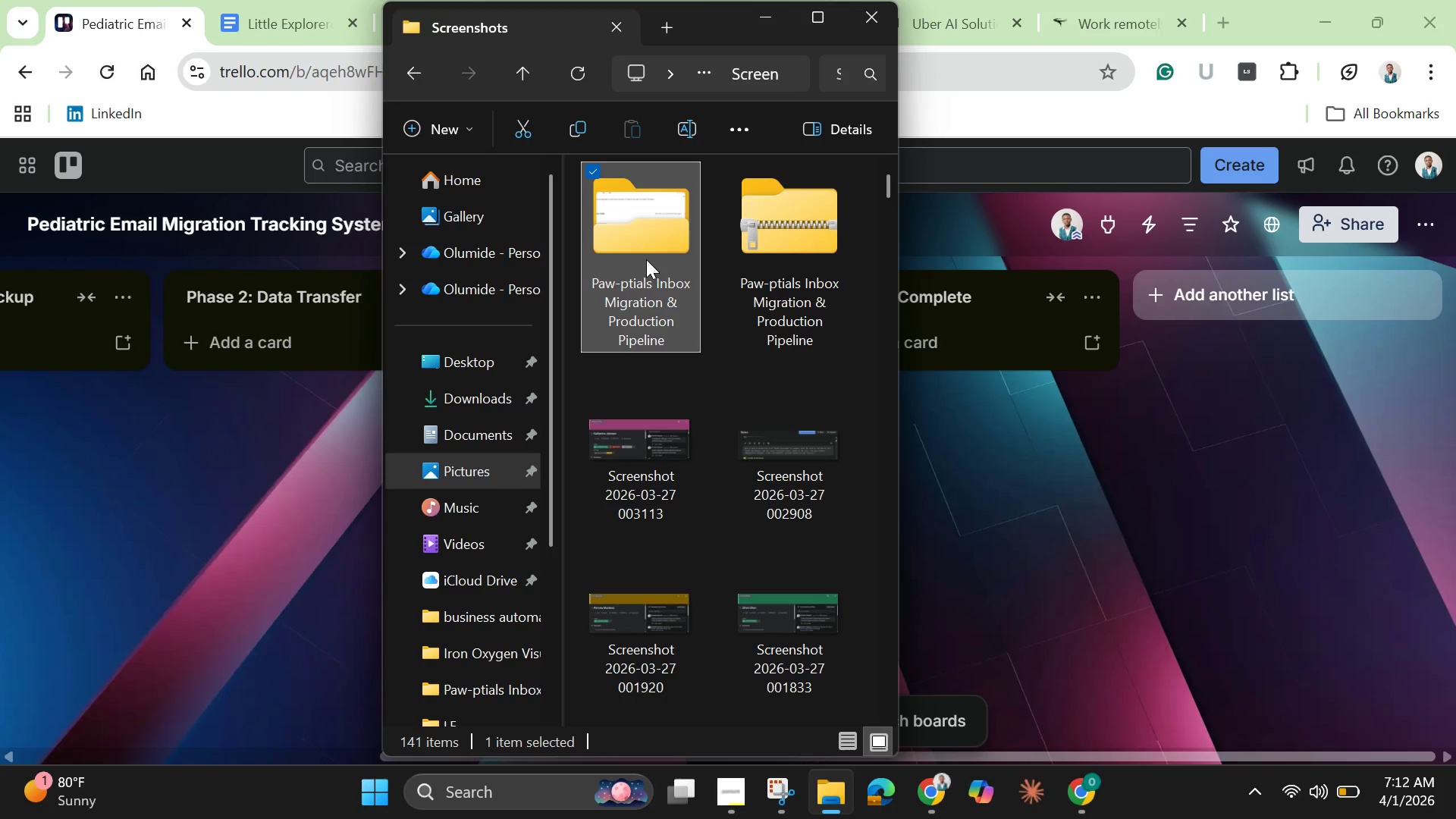 
double_click([646, 259])
 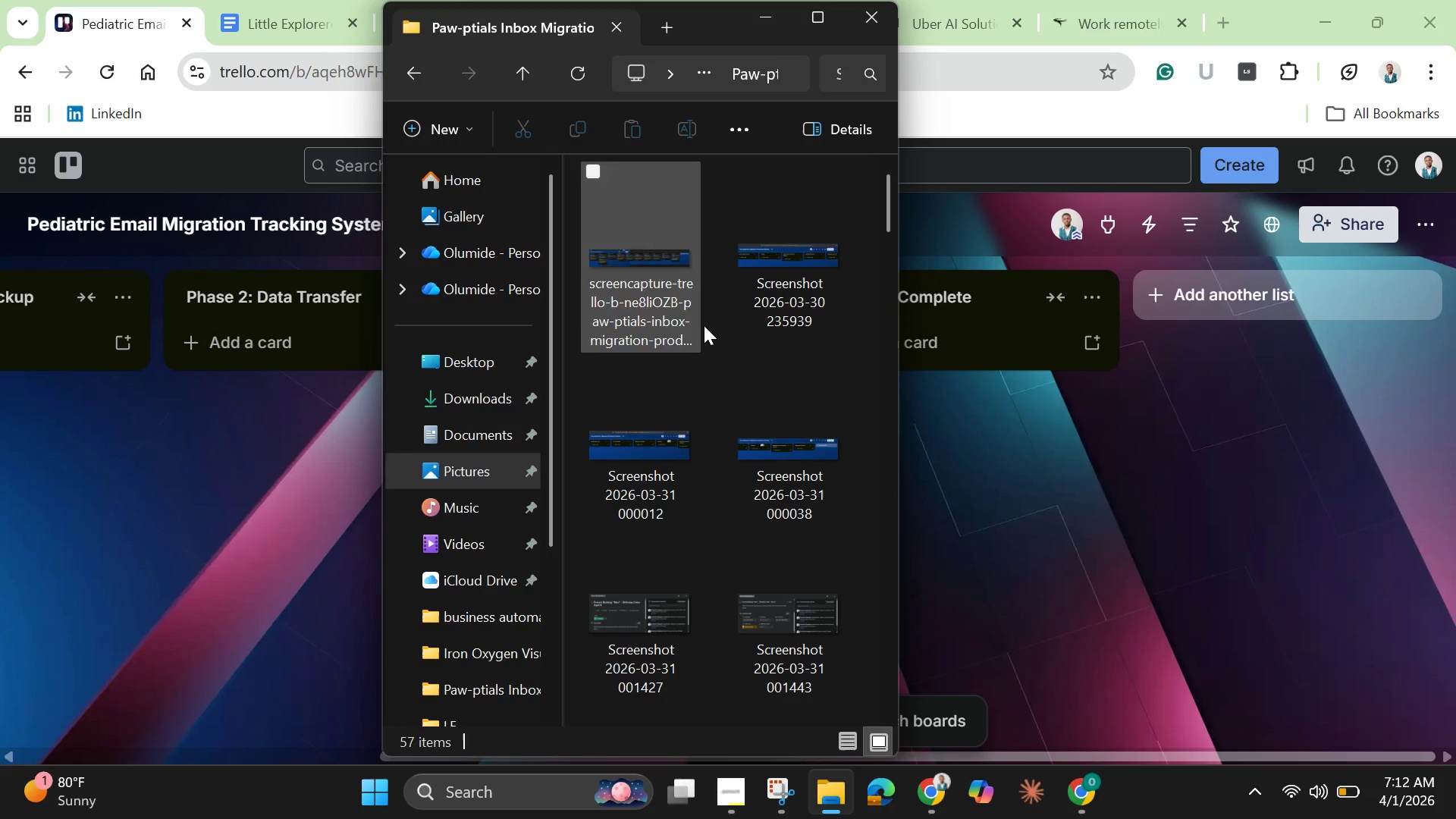 
left_click([828, 23])
 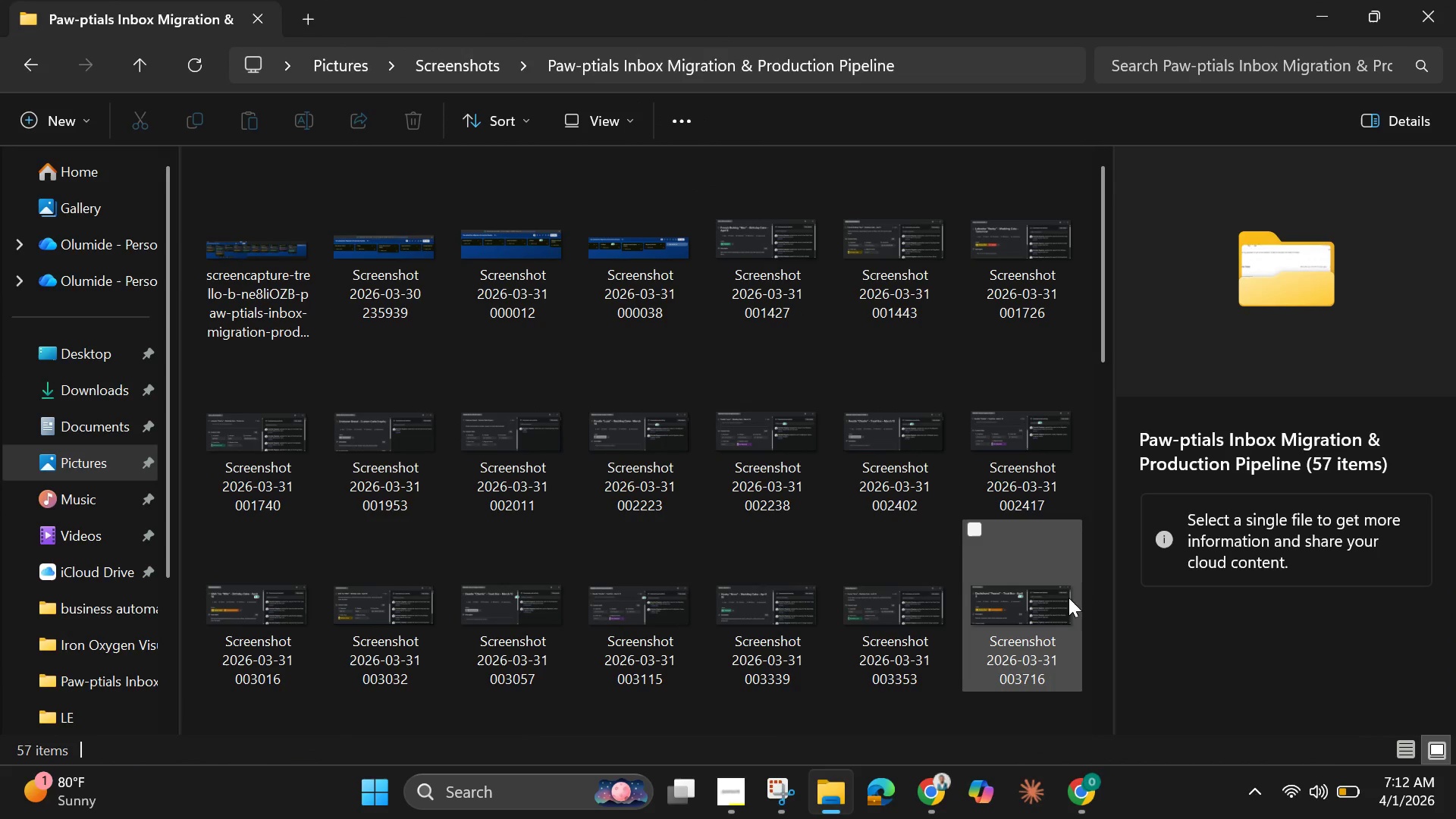 
scroll: coordinate [656, 655], scroll_direction: down, amount: 14.0
 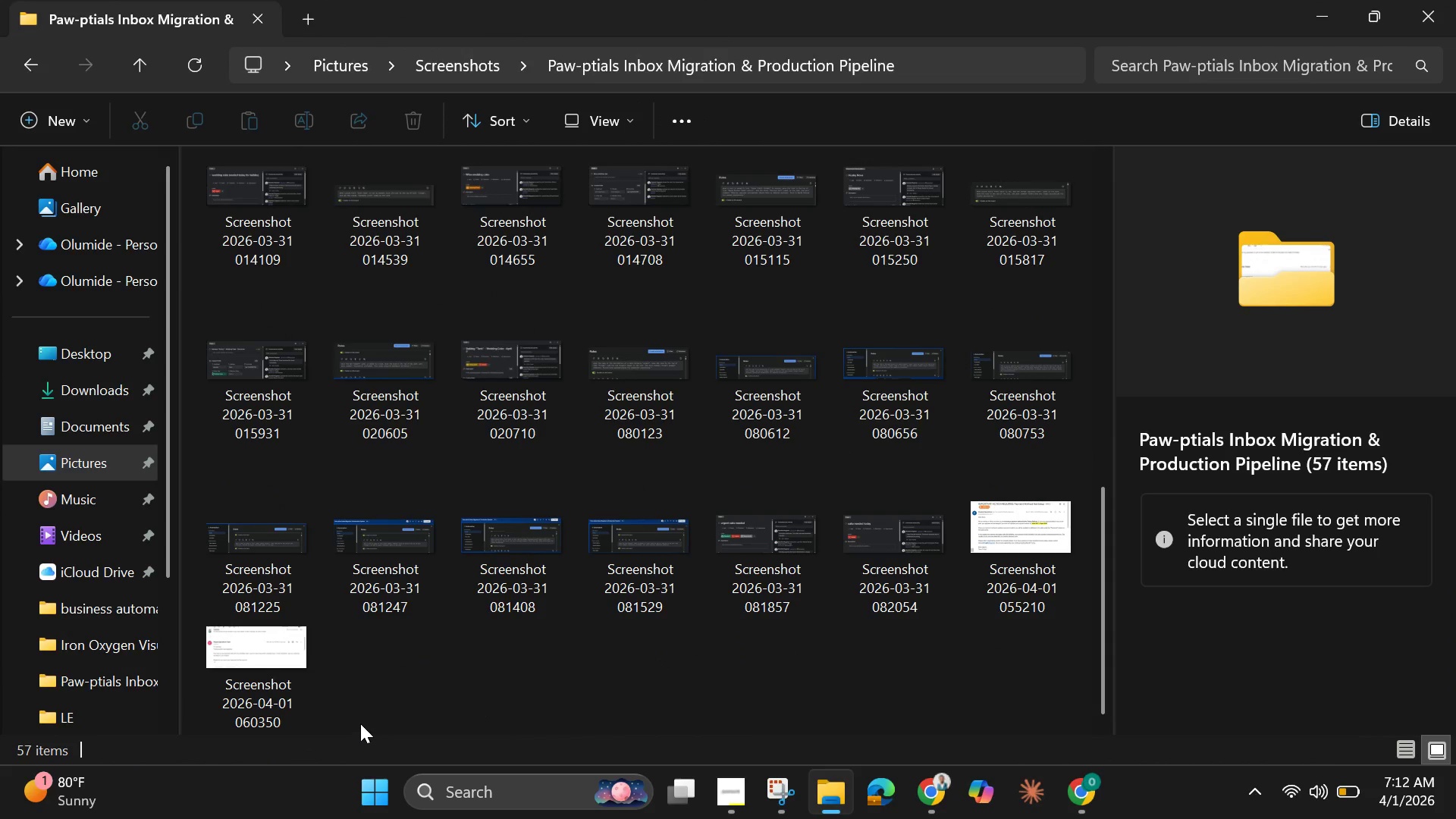 
left_click_drag(start_coordinate=[353, 713], to_coordinate=[1031, 136])
 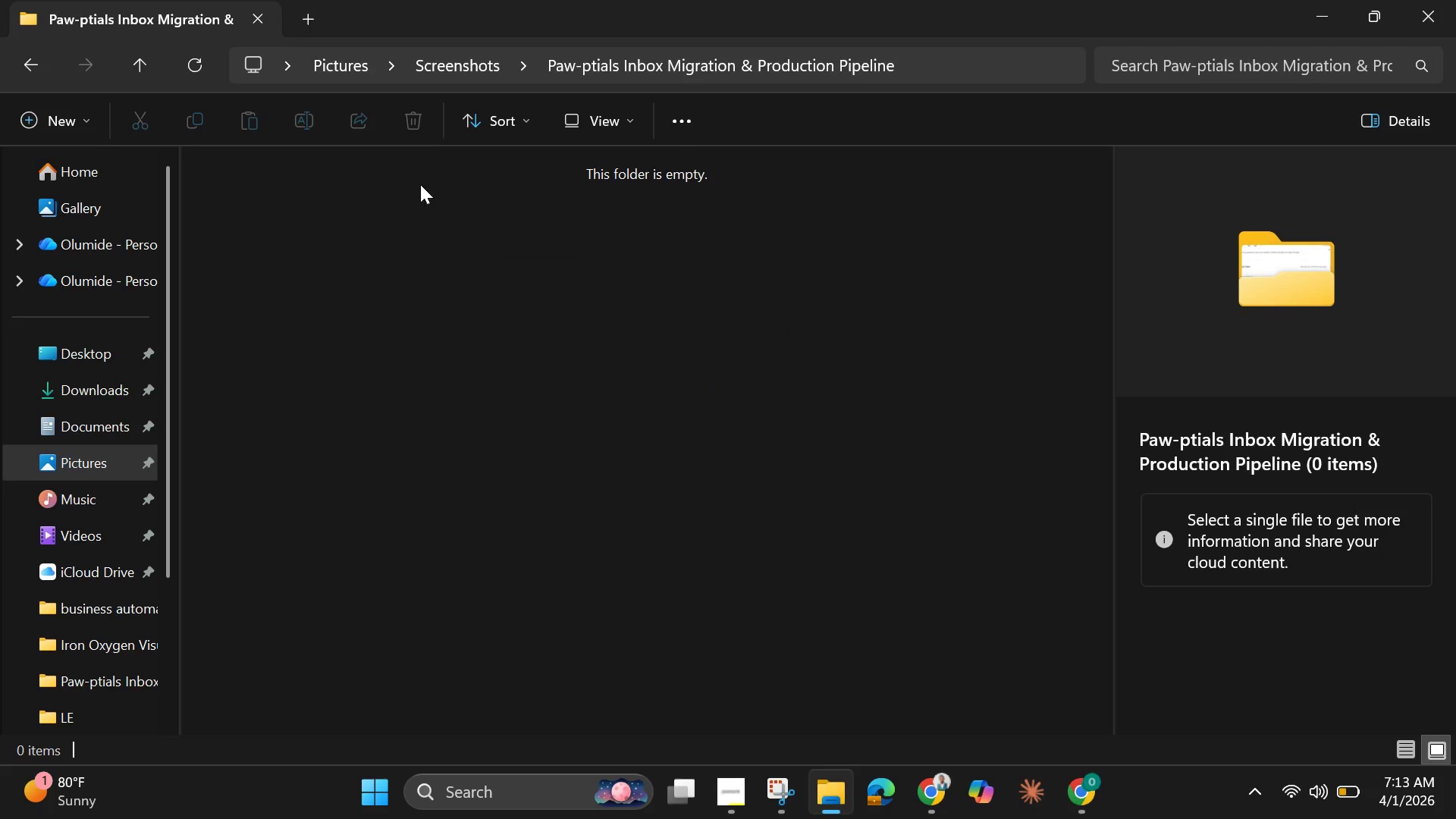 
wait(8.55)
 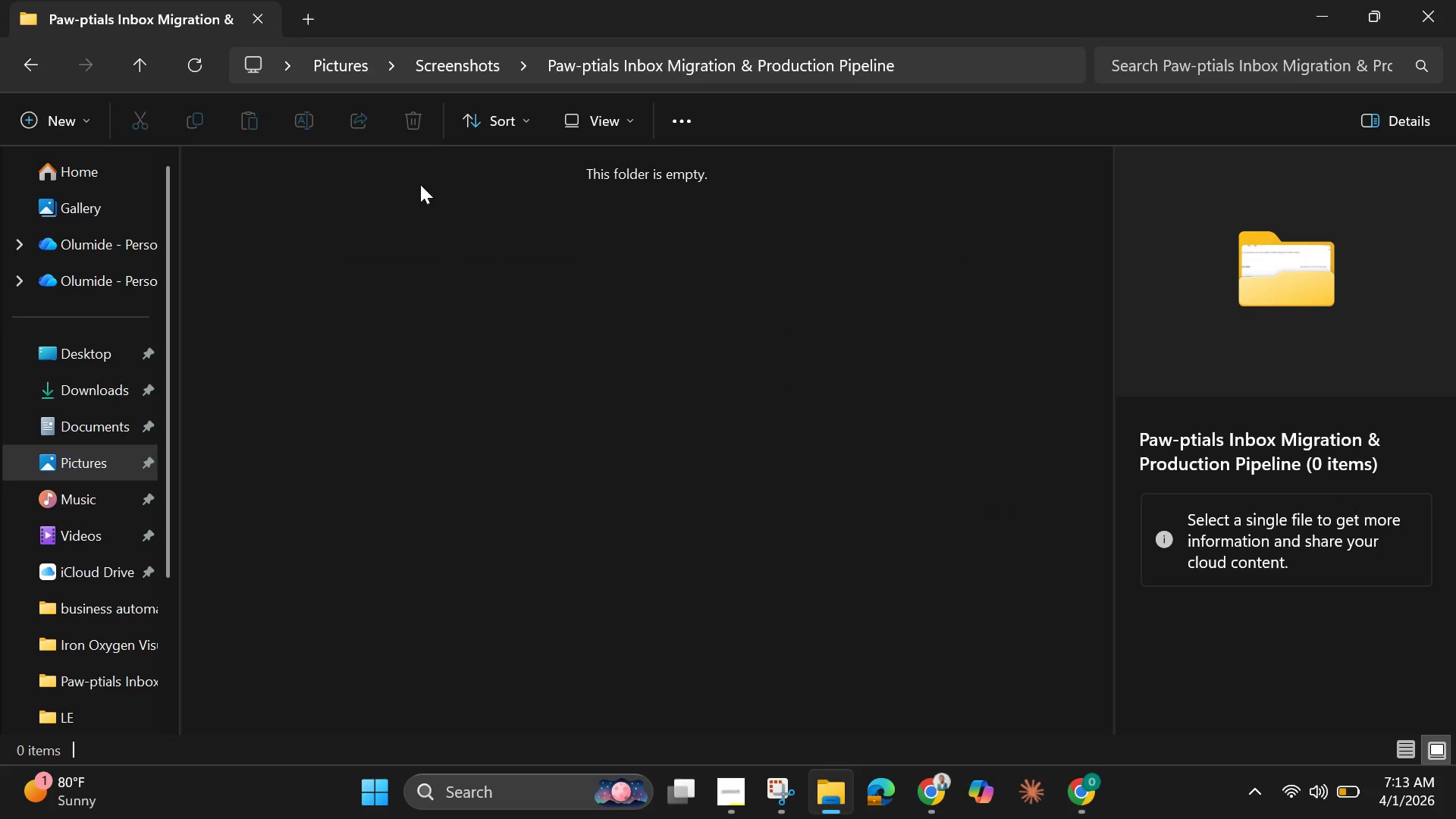 
left_click([651, 66])
 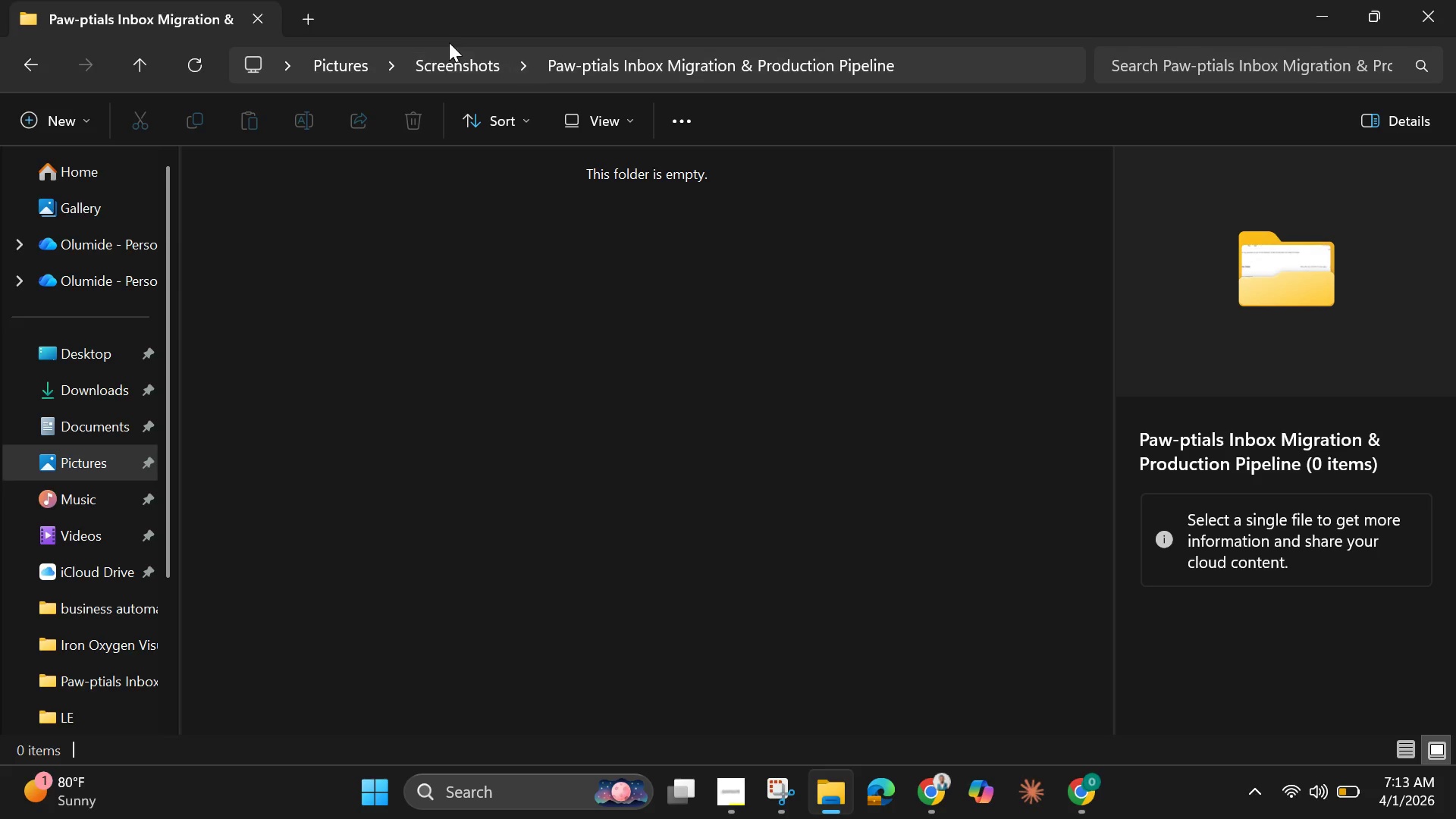 
left_click([465, 61])
 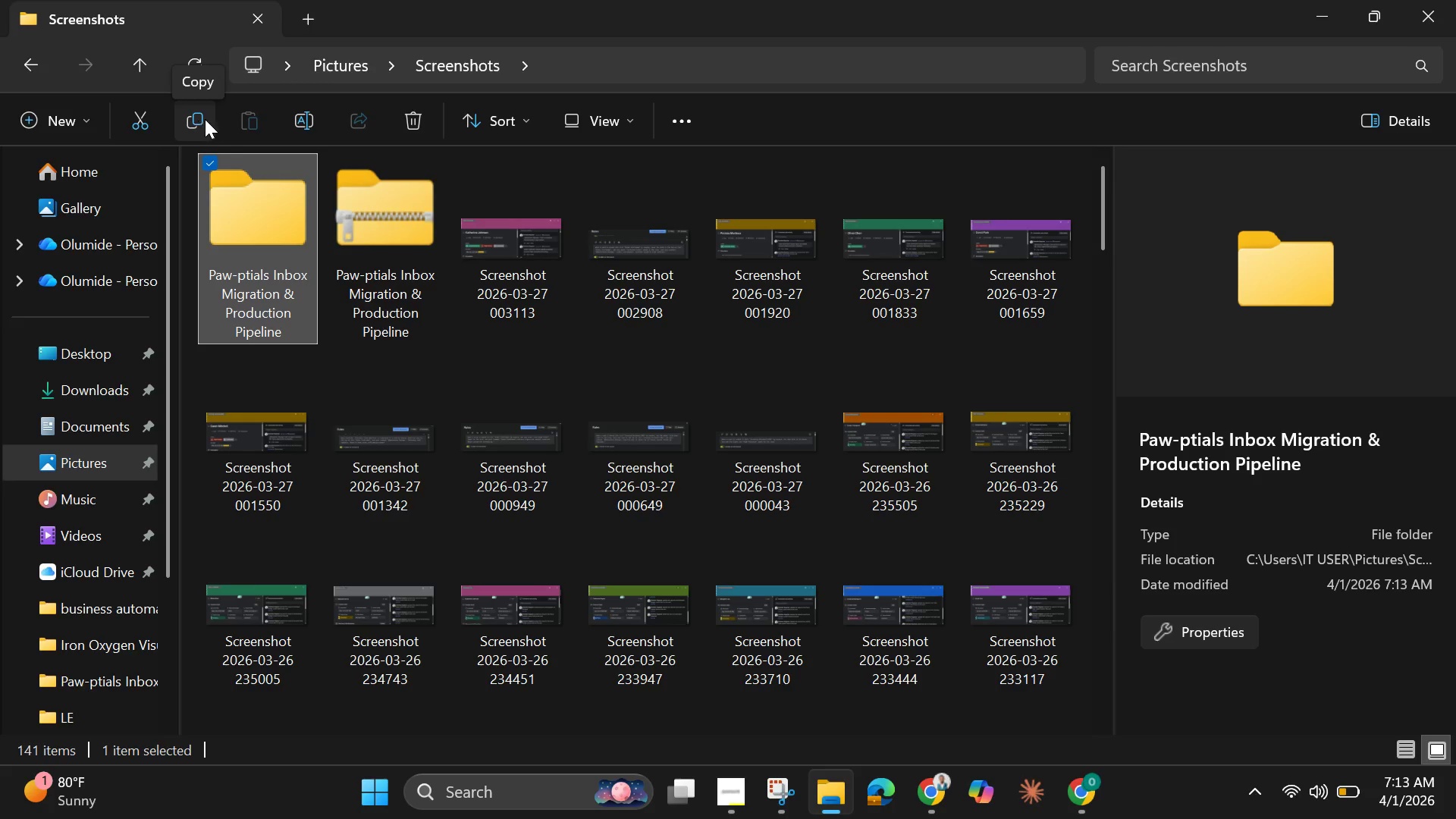 
wait(7.66)
 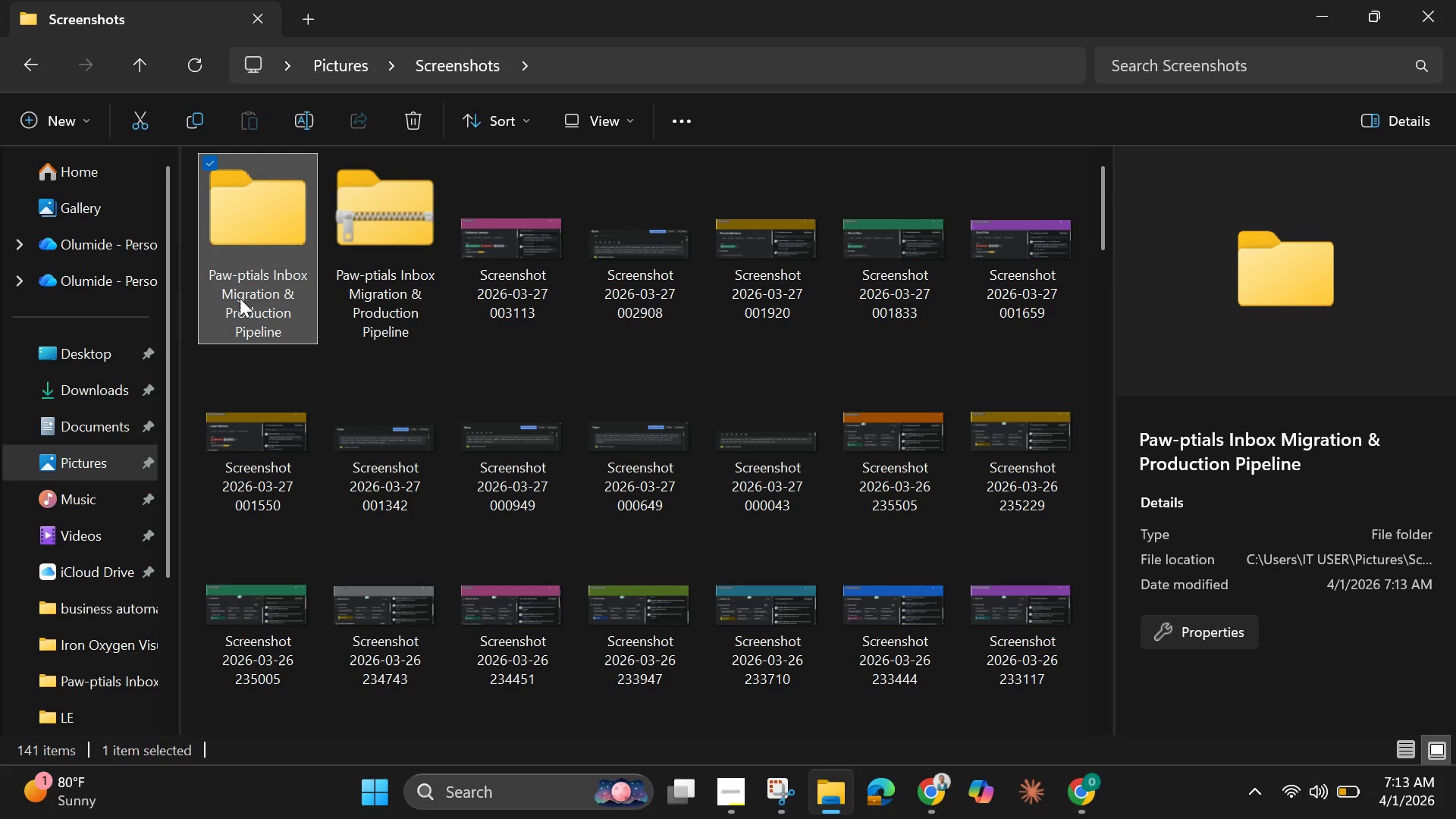 
left_click([308, 123])
 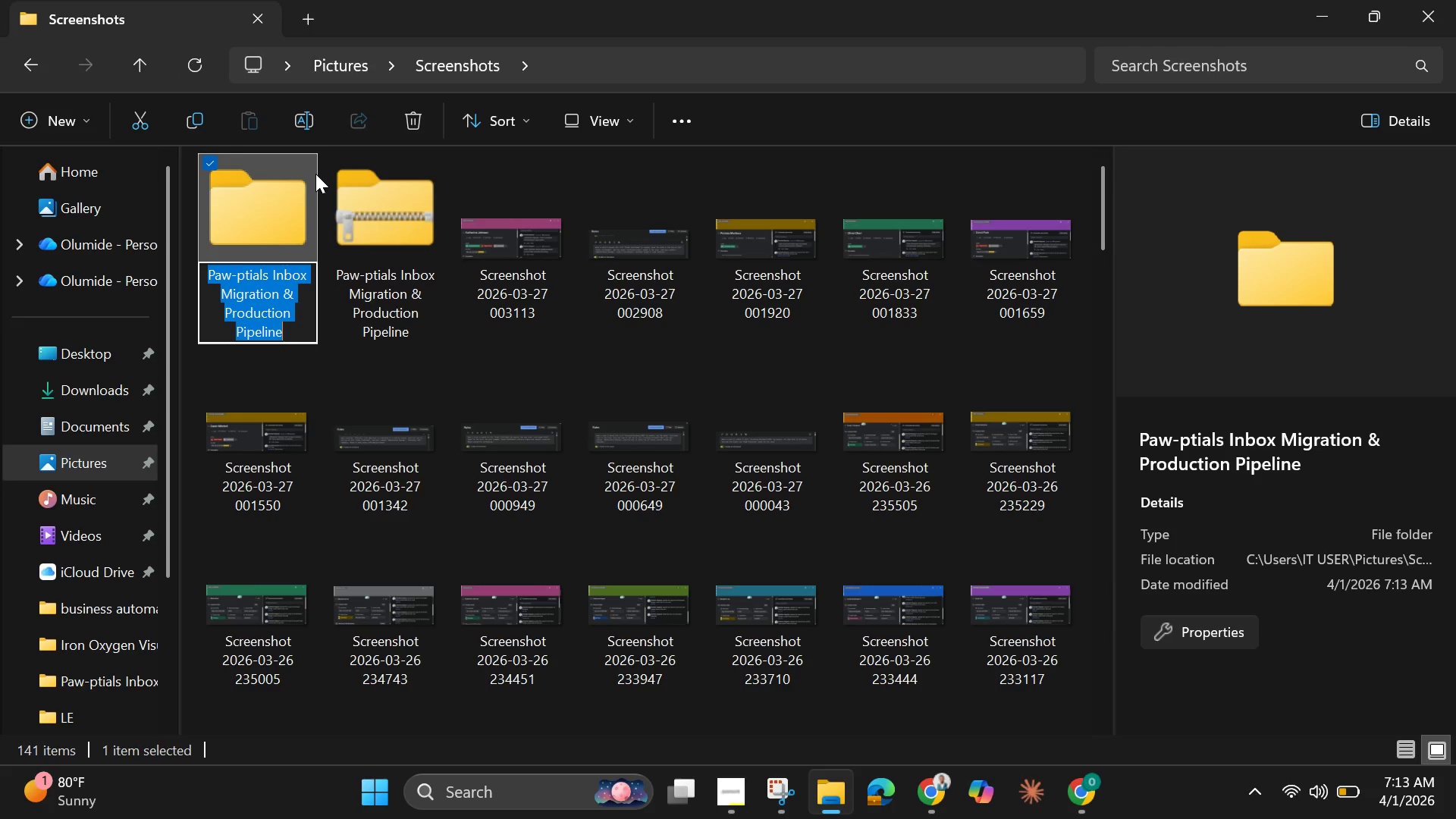 
key(Backspace)
 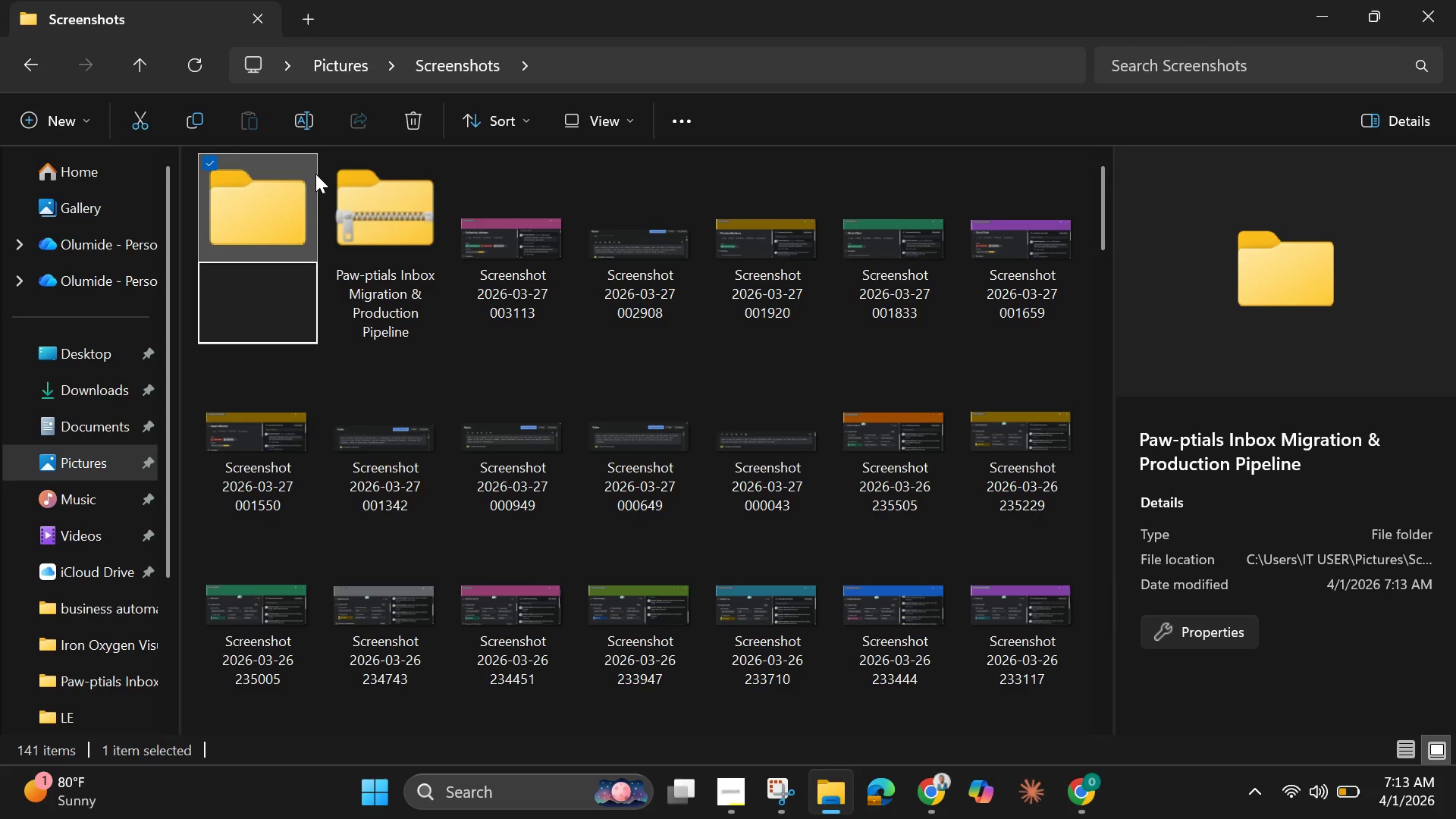 
key(Control+V)
 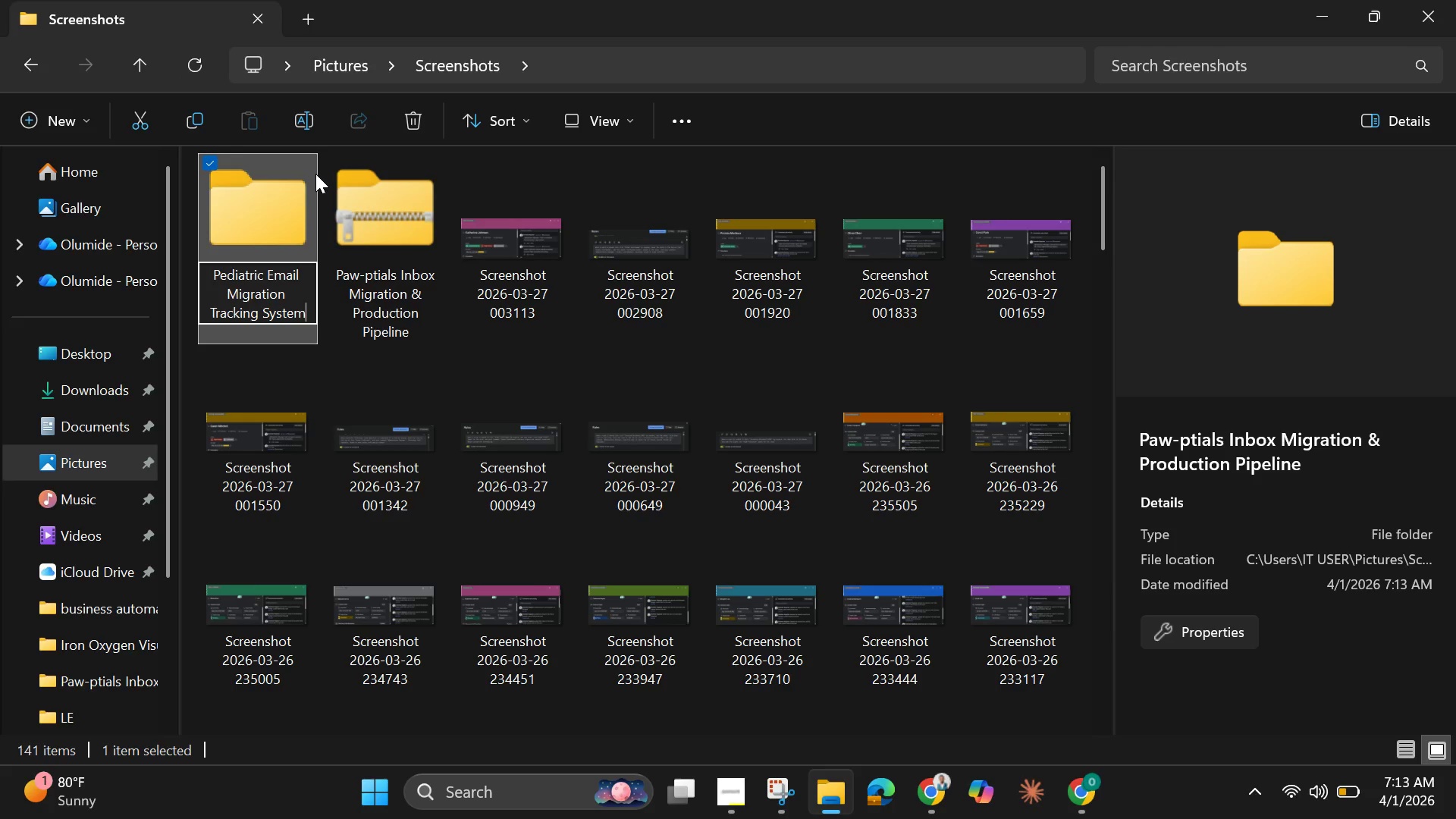 
key(Enter)
 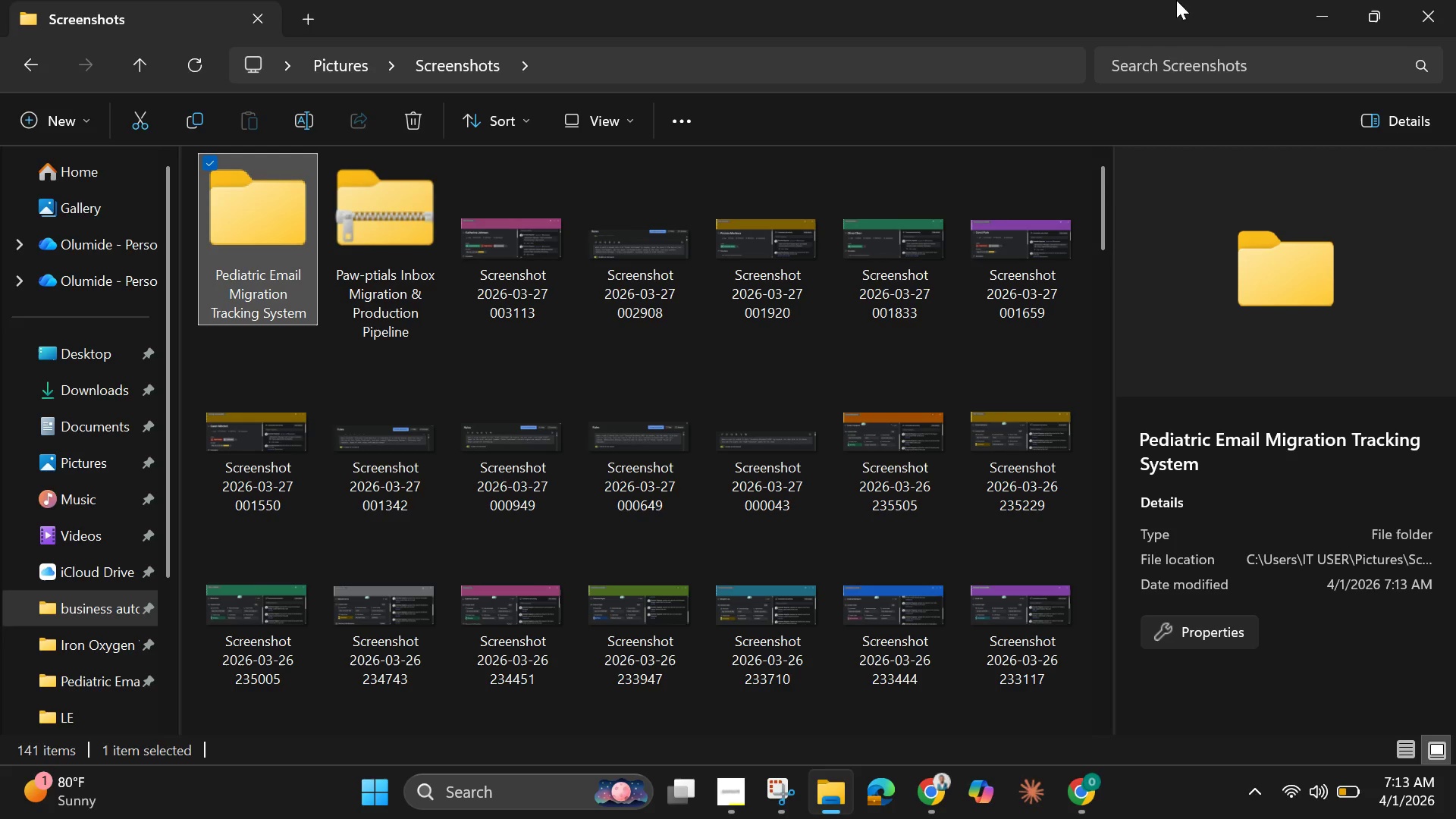 
mouse_move([1304, 47])
 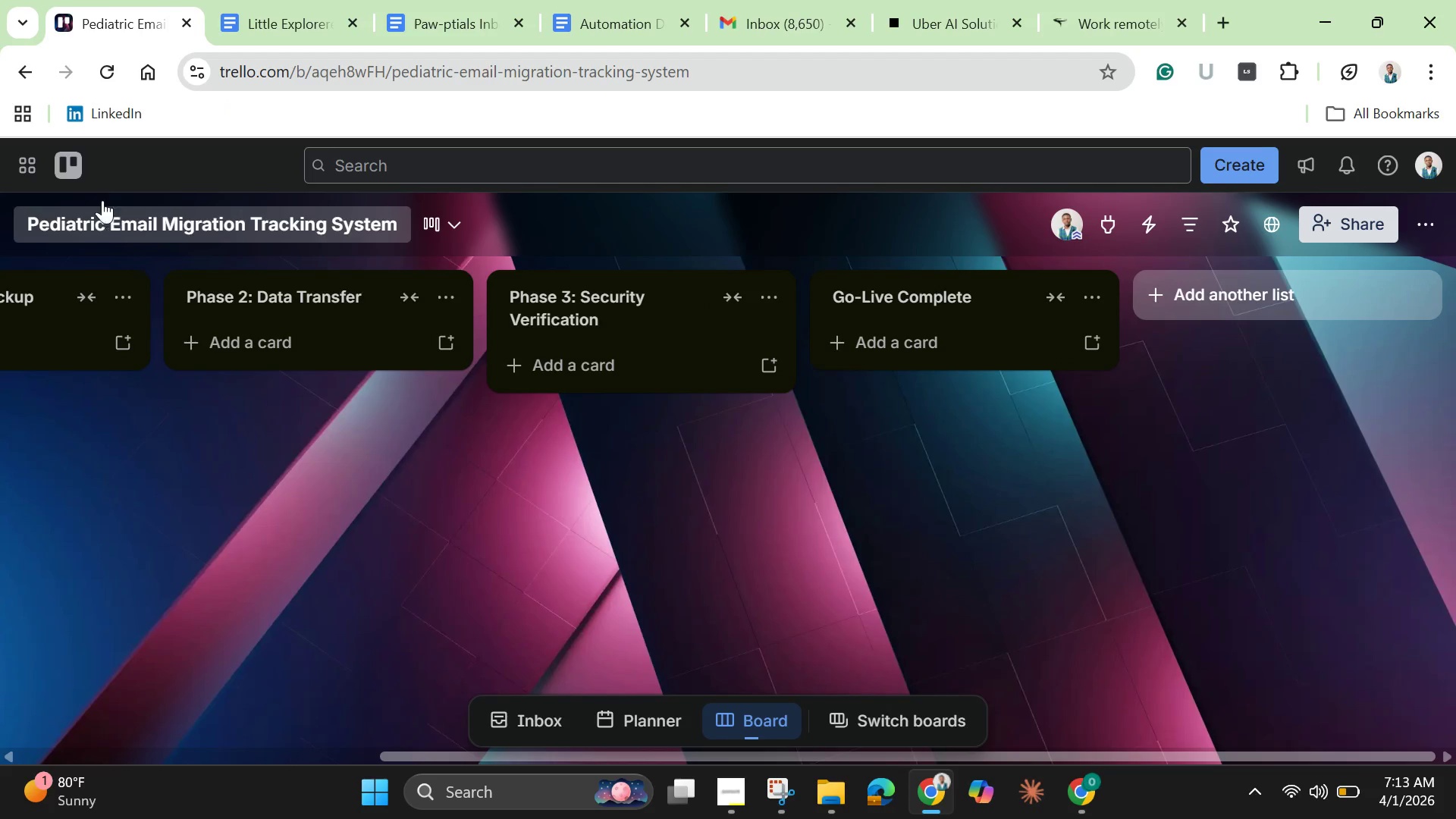 
wait(6.7)
 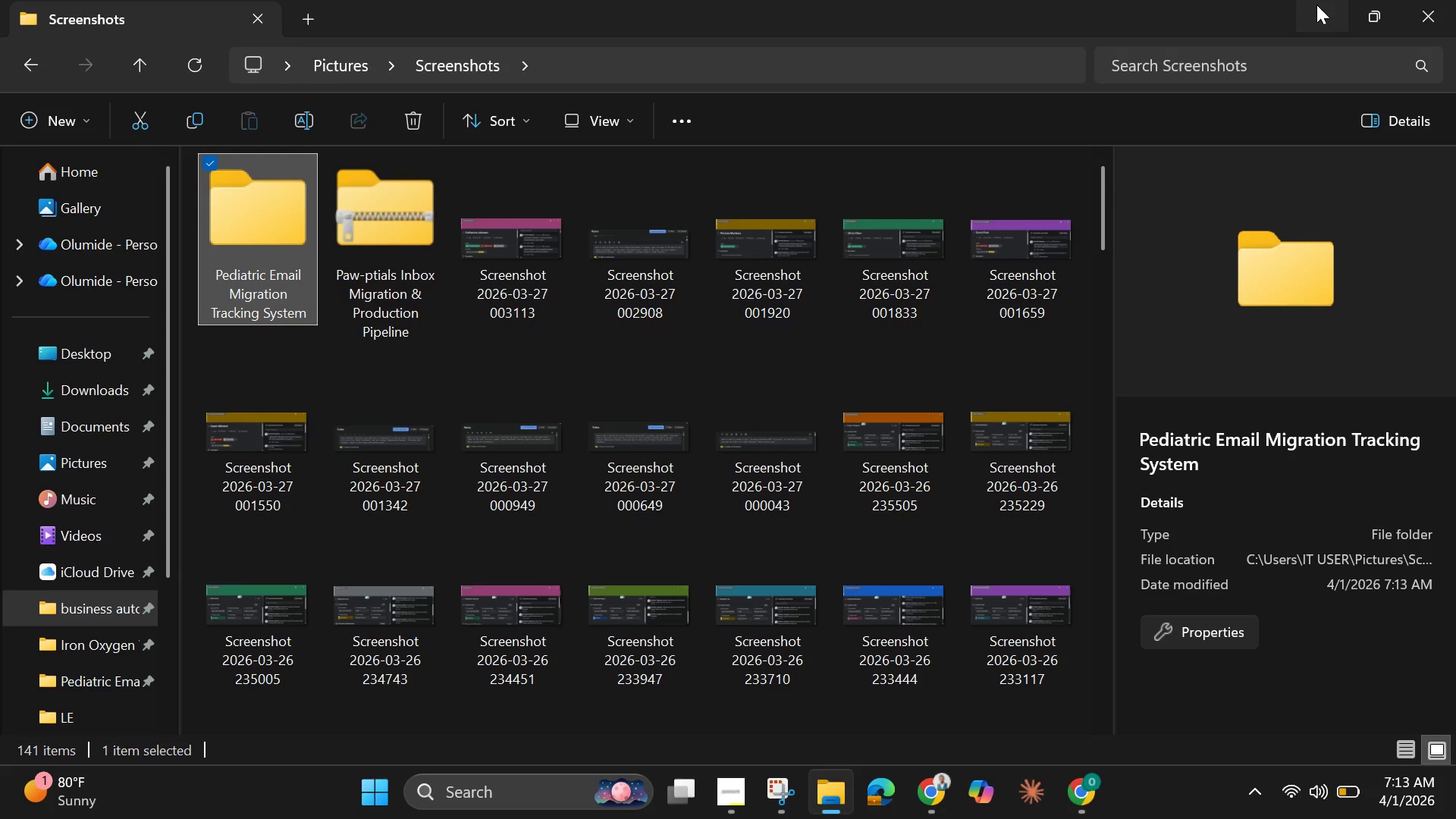 
left_click([1291, 71])
 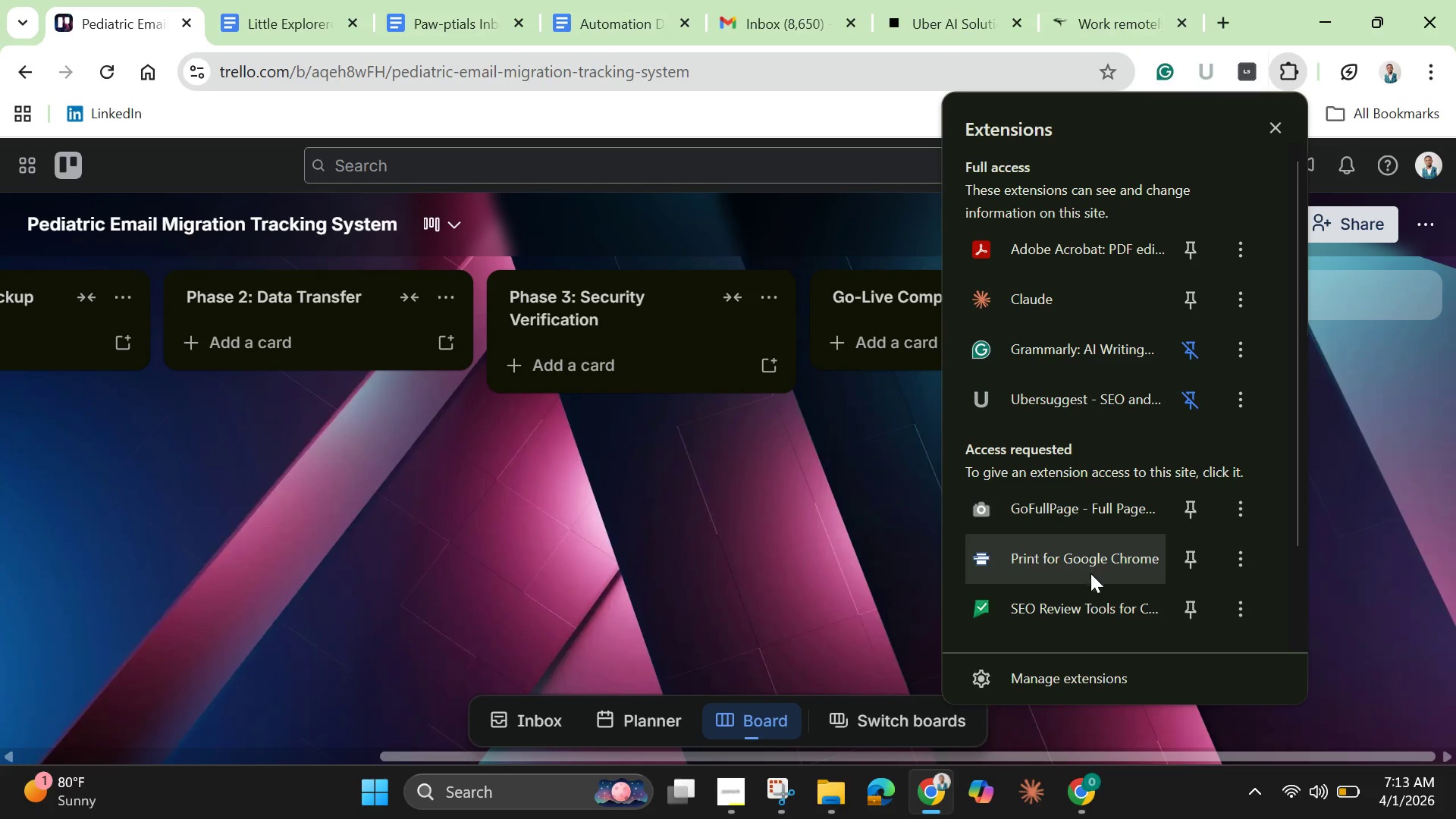 
left_click([1063, 511])
 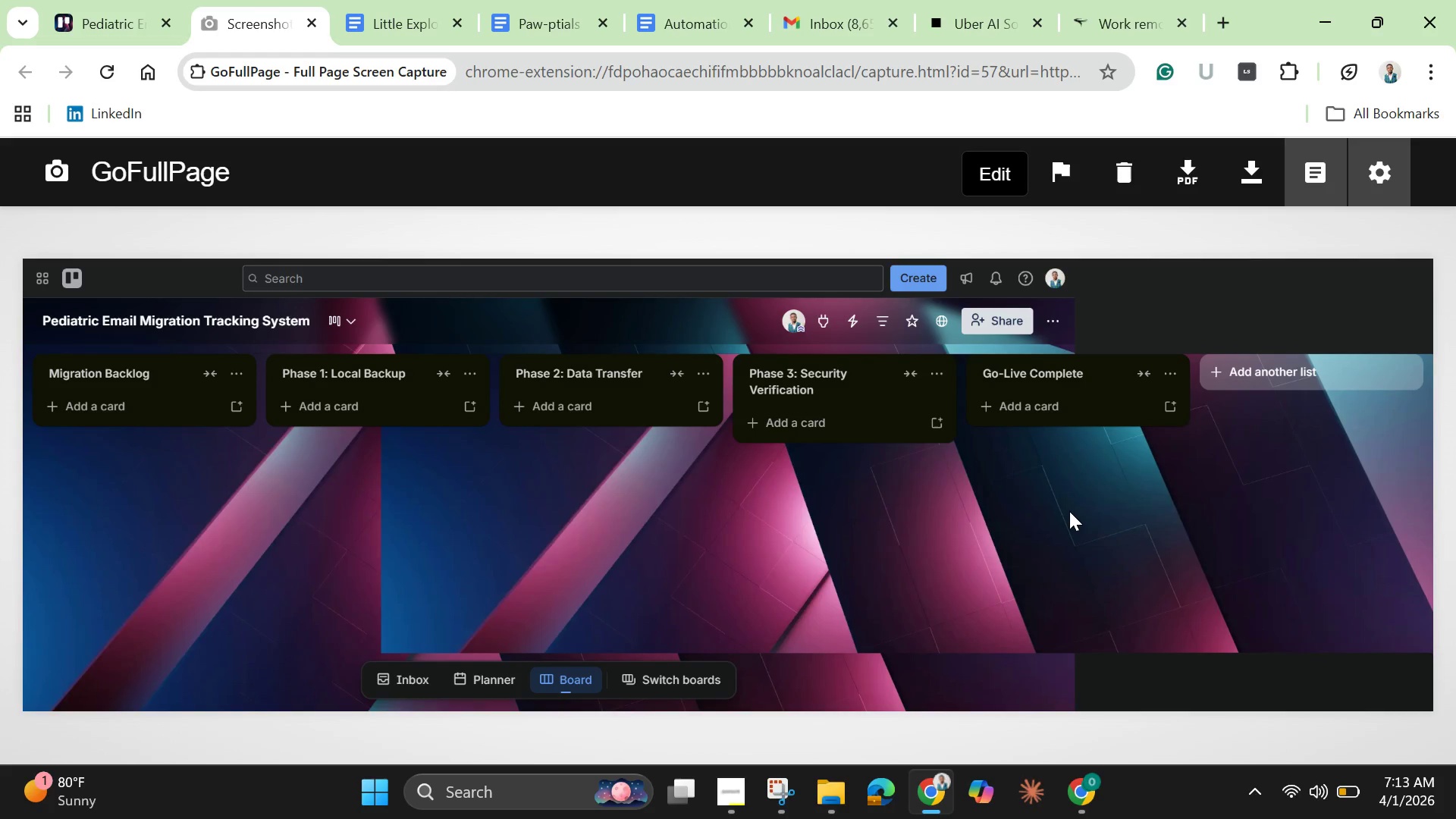 
wait(10.94)
 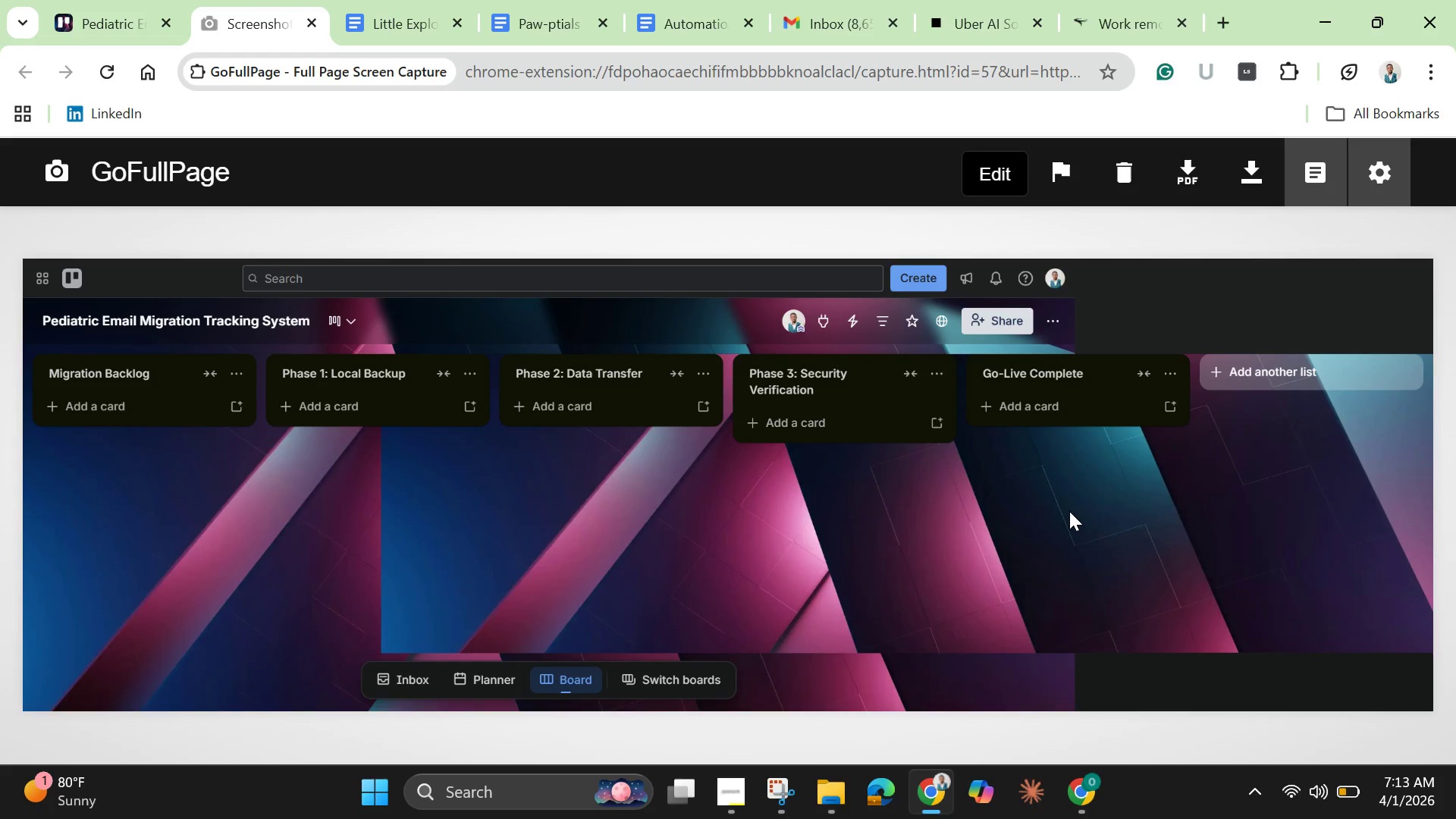 
left_click([1257, 177])
 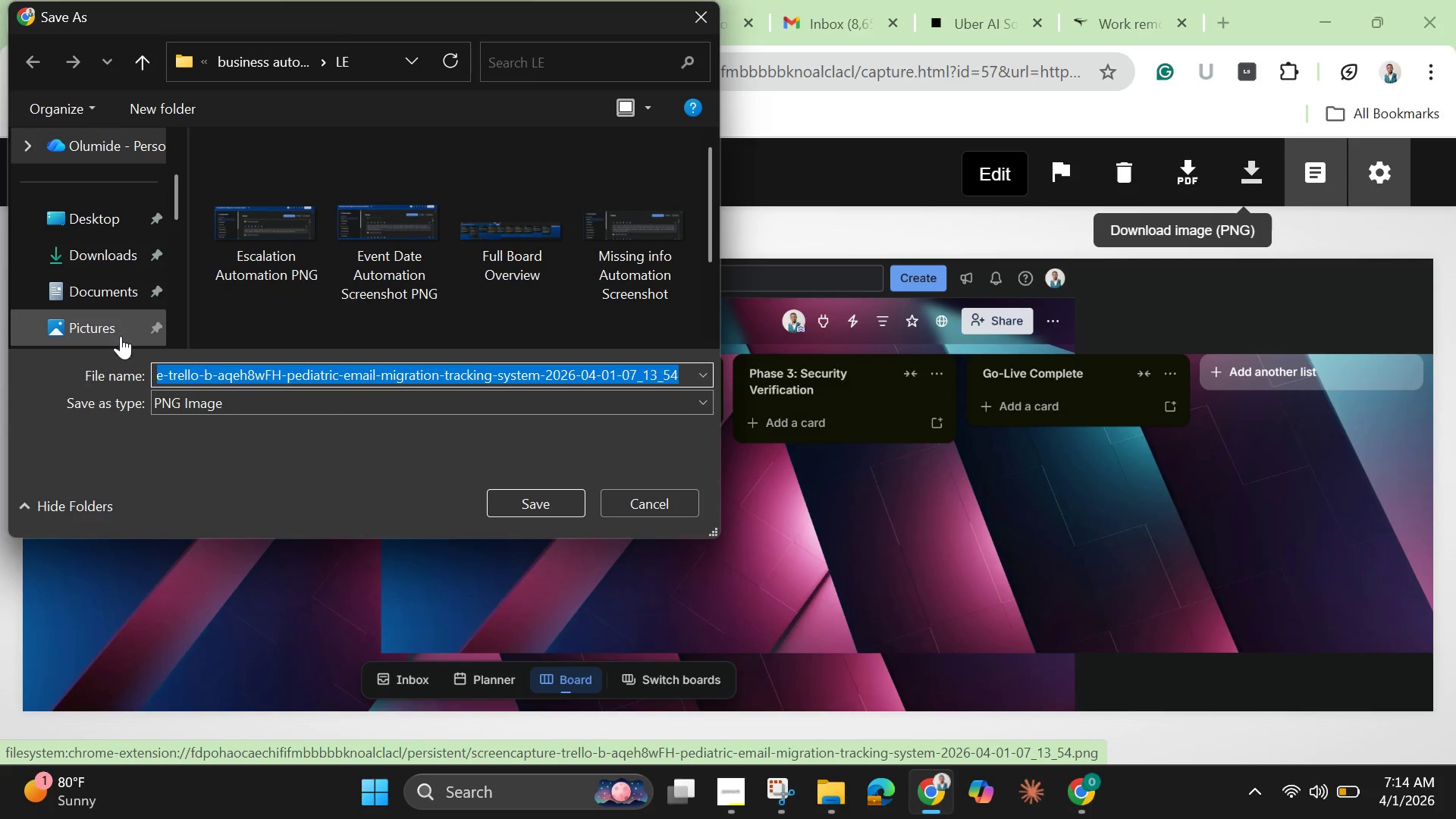 
wait(7.67)
 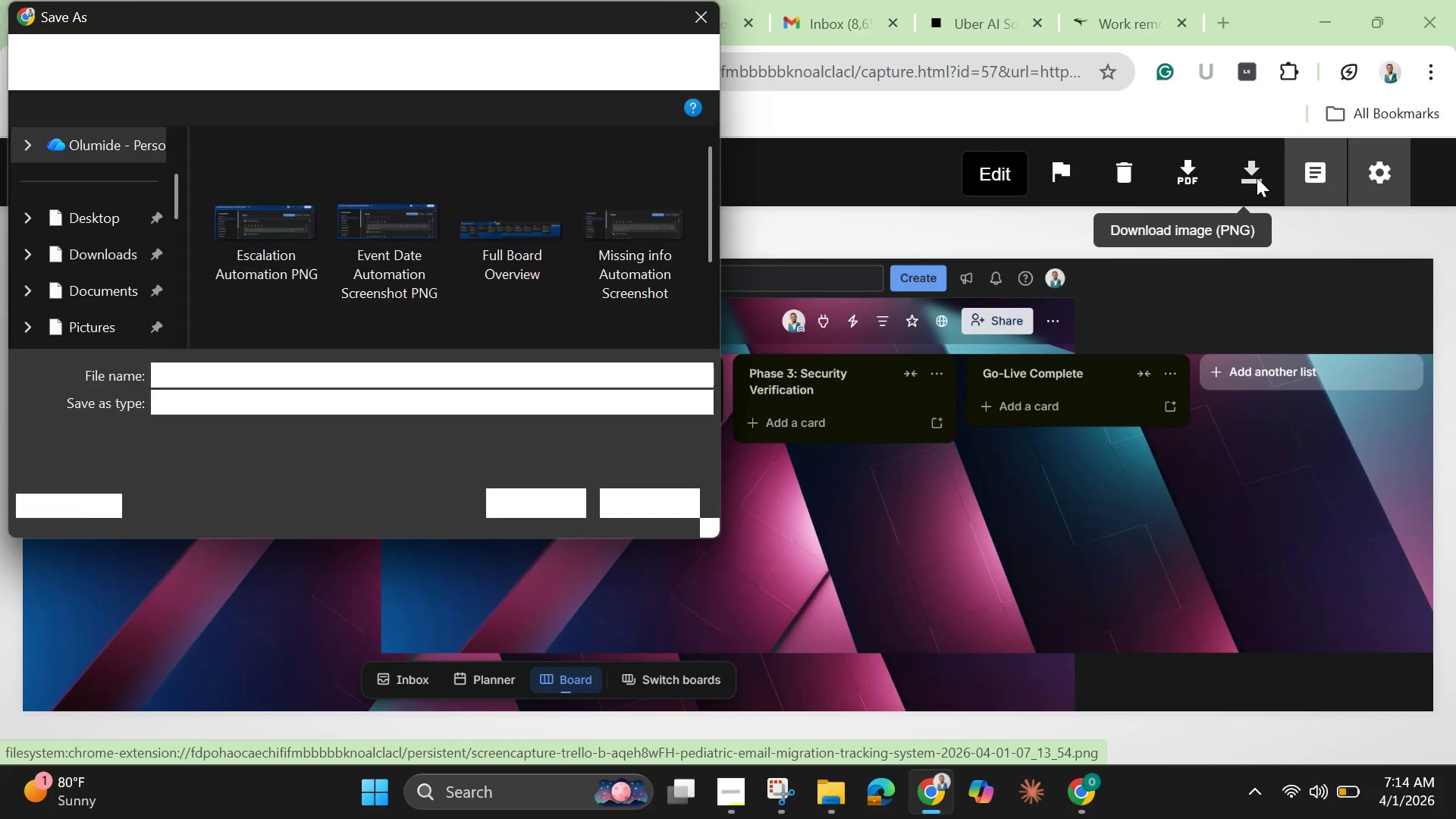 
scroll: coordinate [117, 243], scroll_direction: down, amount: 2.0
 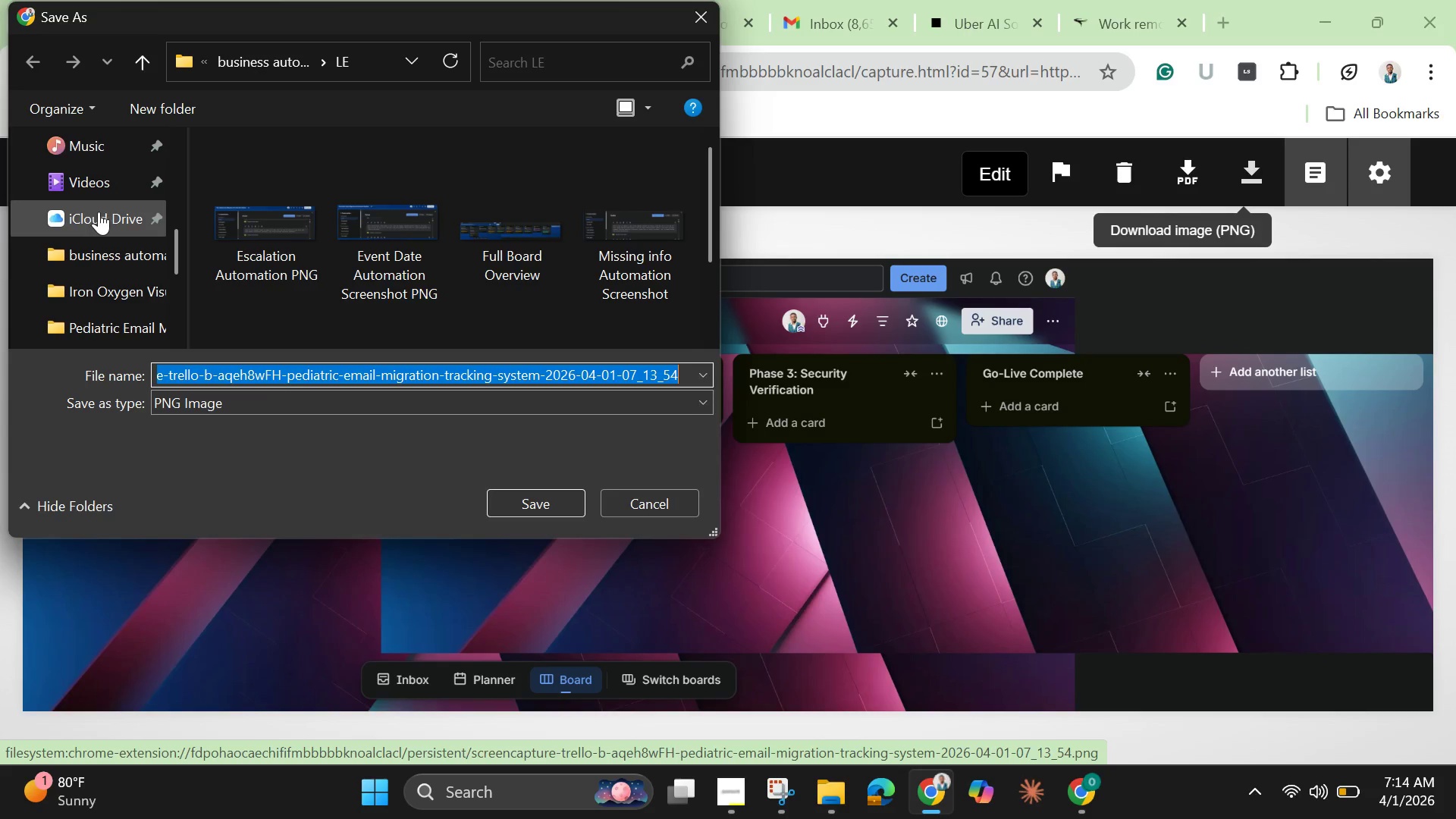 
scroll: coordinate [100, 212], scroll_direction: up, amount: 1.0
 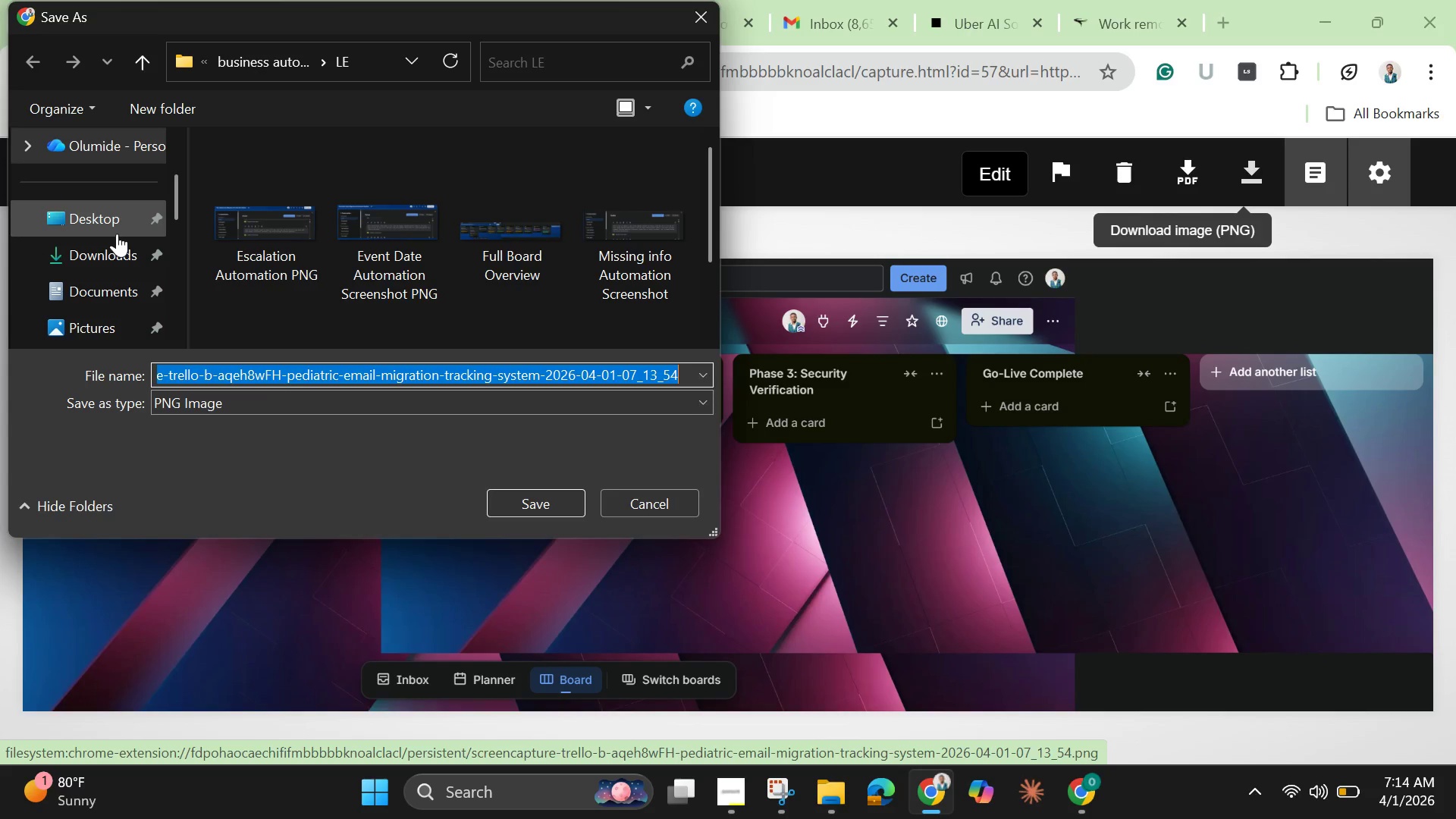 
wait(6.42)
 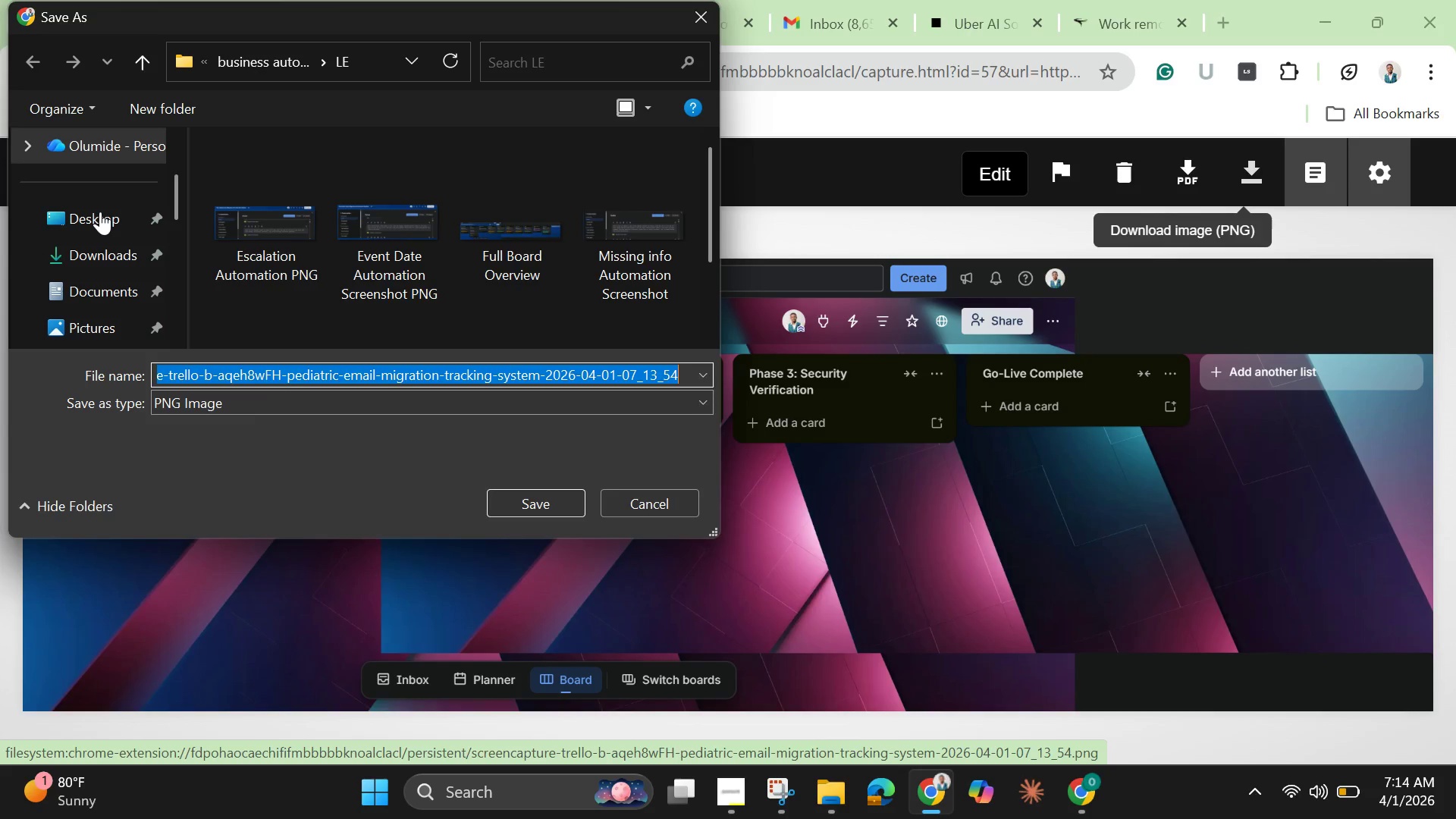 
scroll: coordinate [117, 234], scroll_direction: down, amount: 2.0
 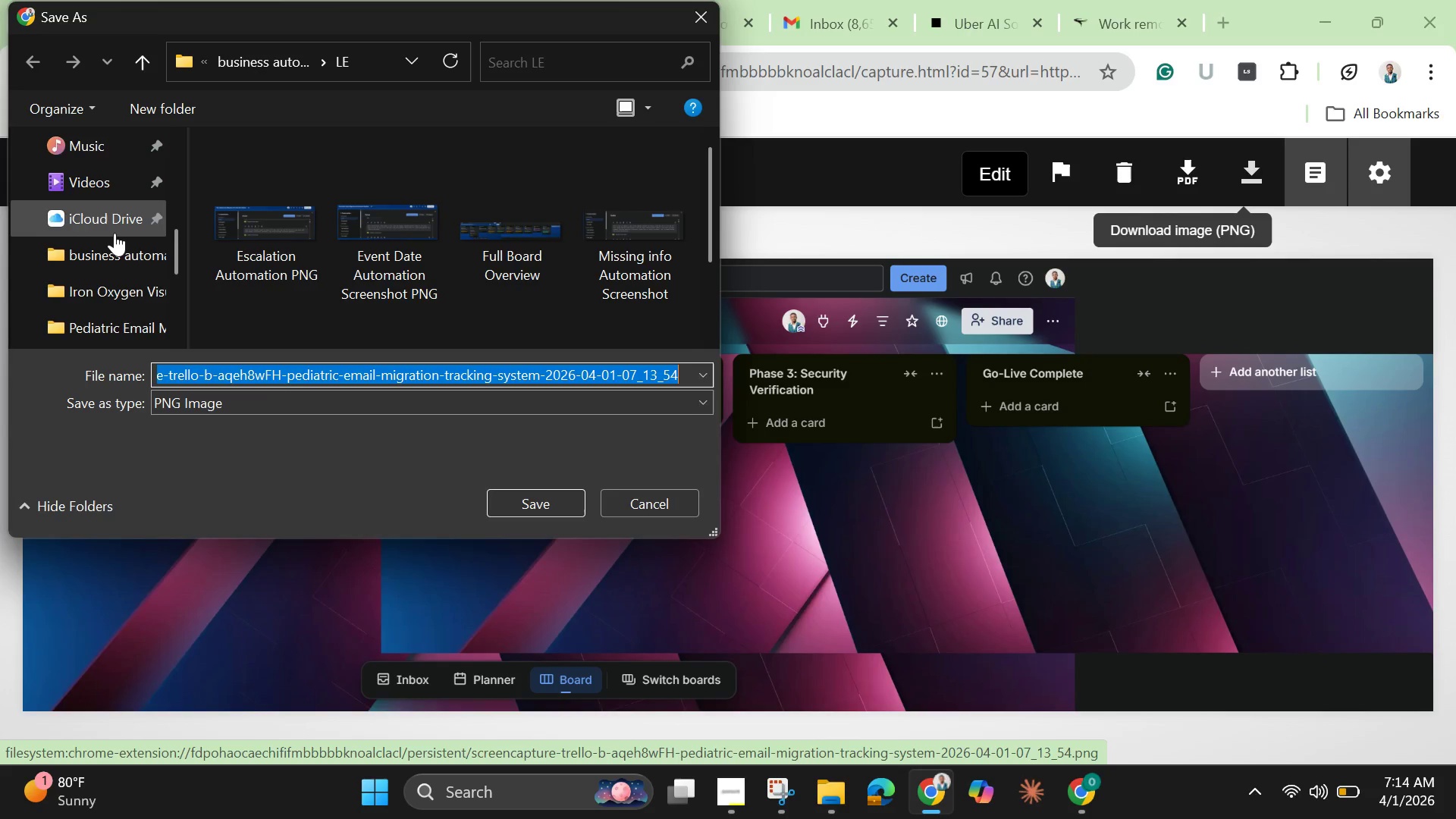 
scroll: coordinate [115, 233], scroll_direction: up, amount: 1.0
 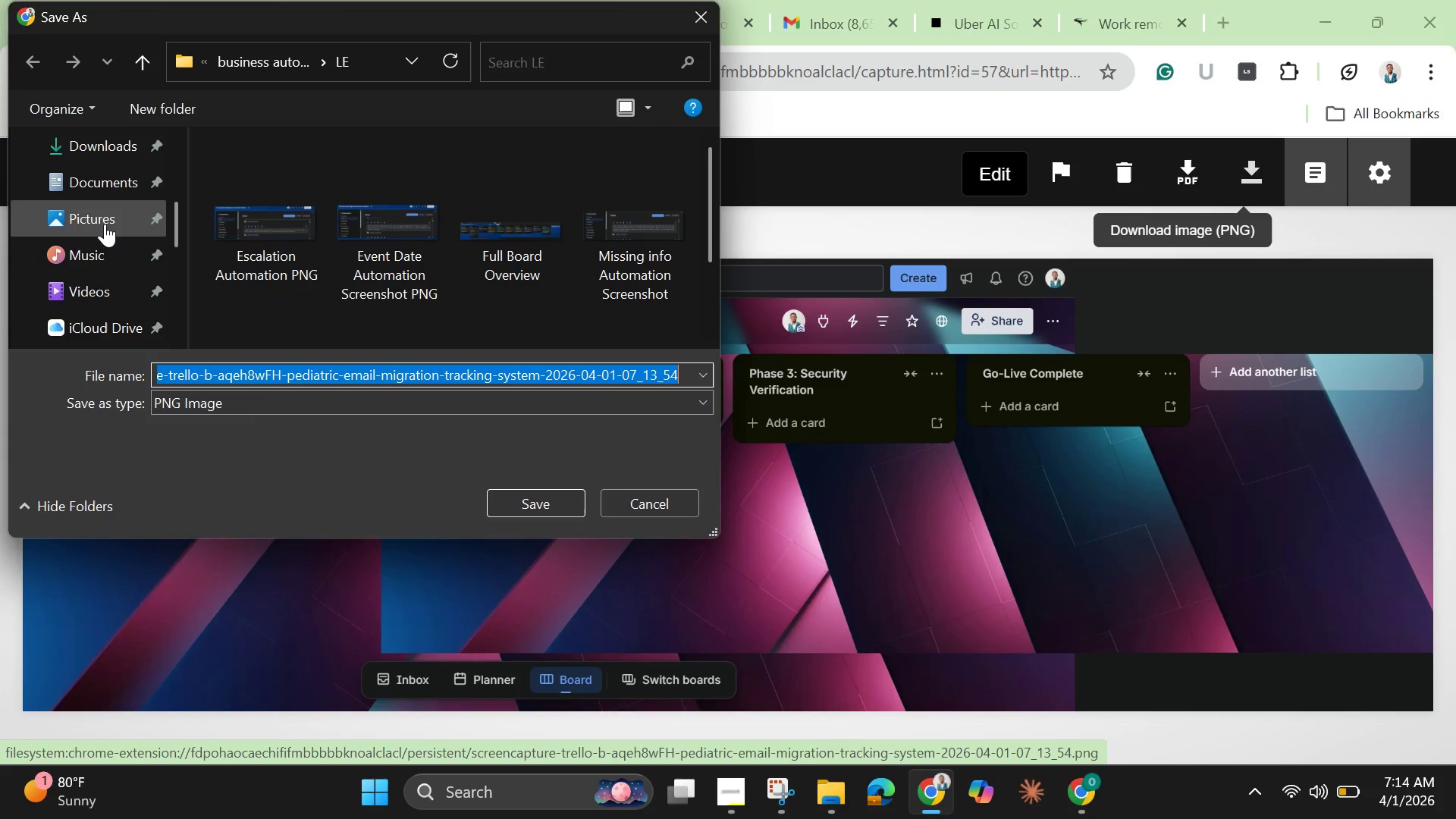 
left_click([105, 222])
 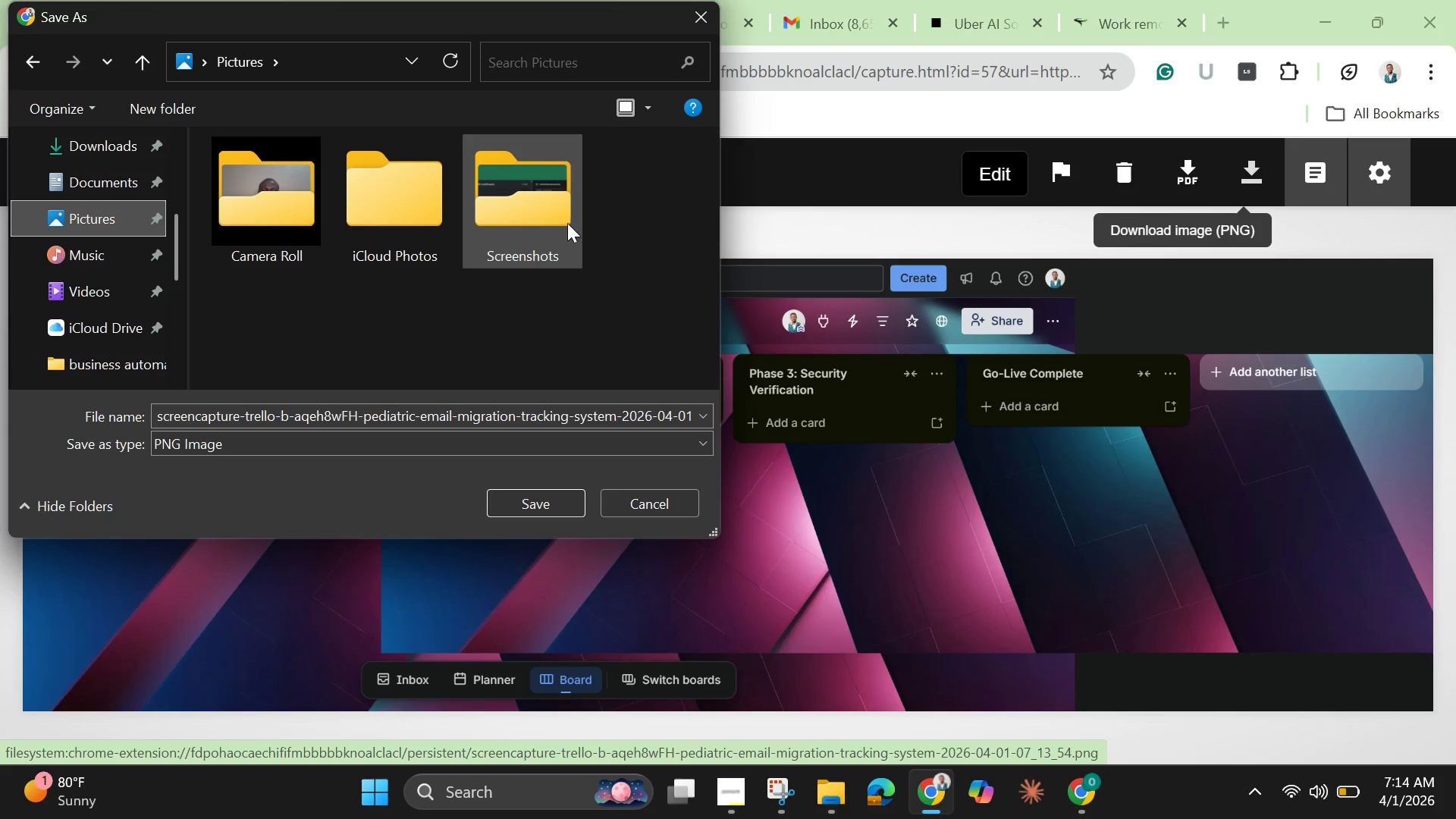 
double_click([560, 220])
 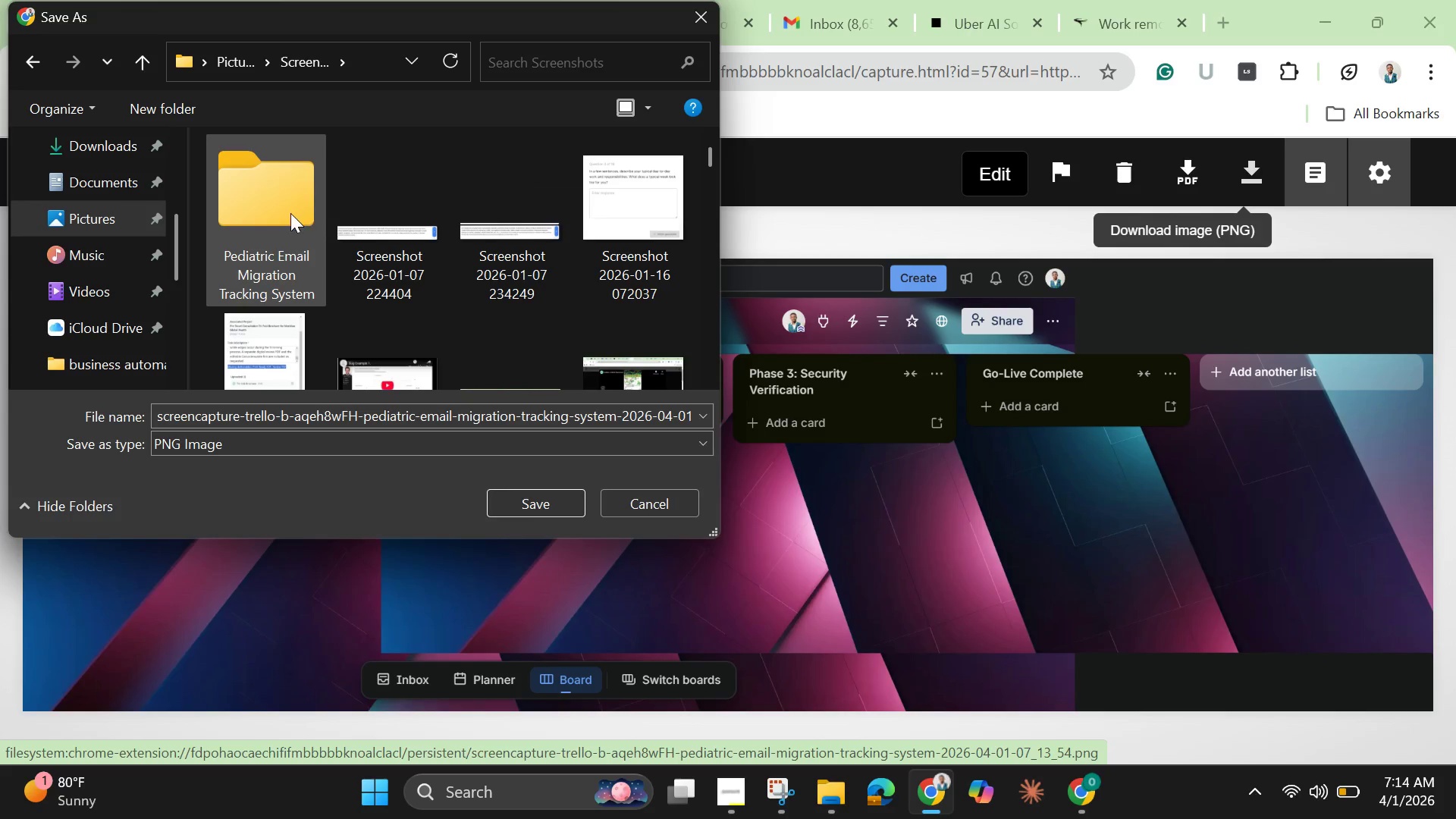 
double_click([289, 212])
 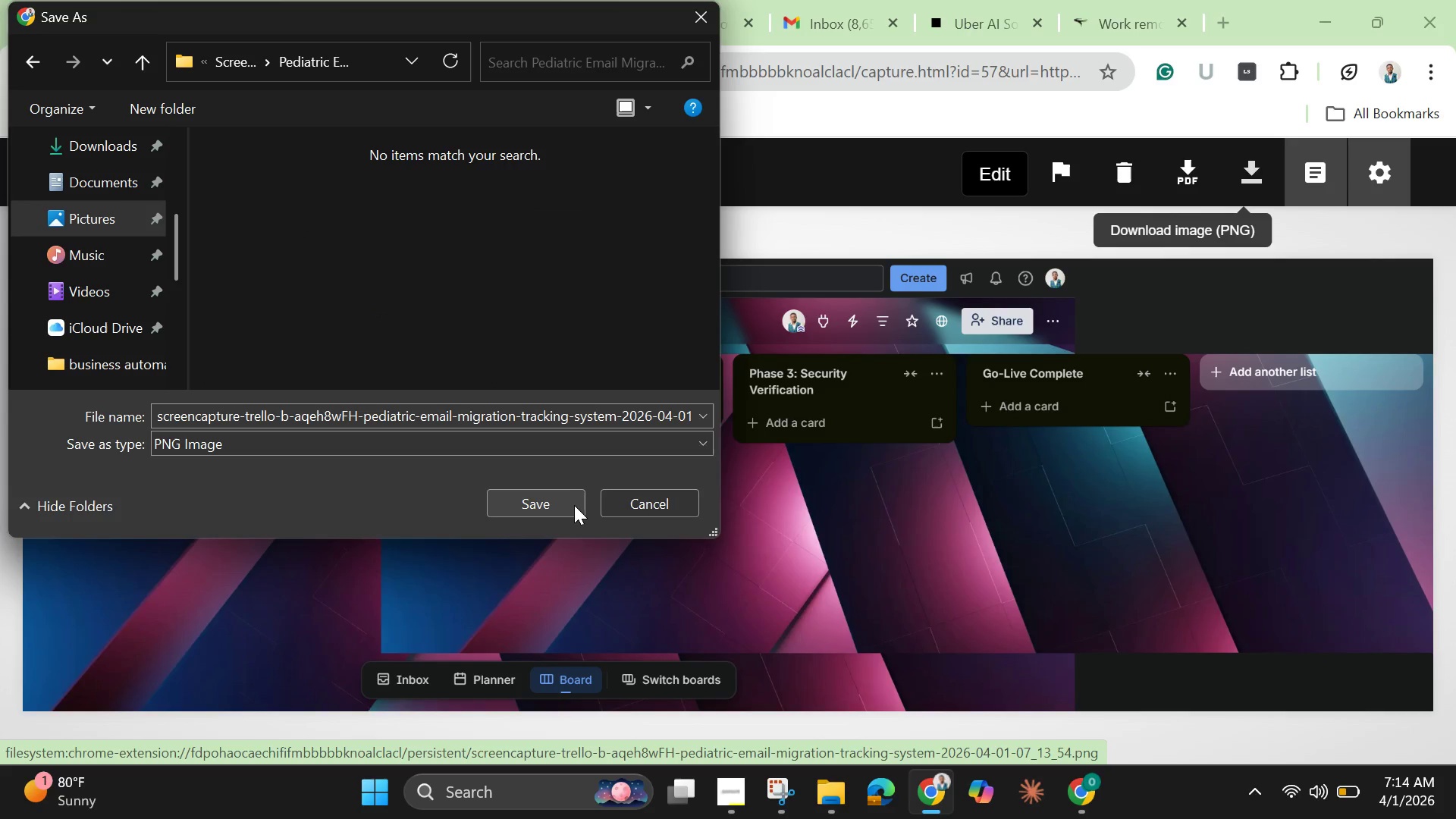 
left_click([571, 509])
 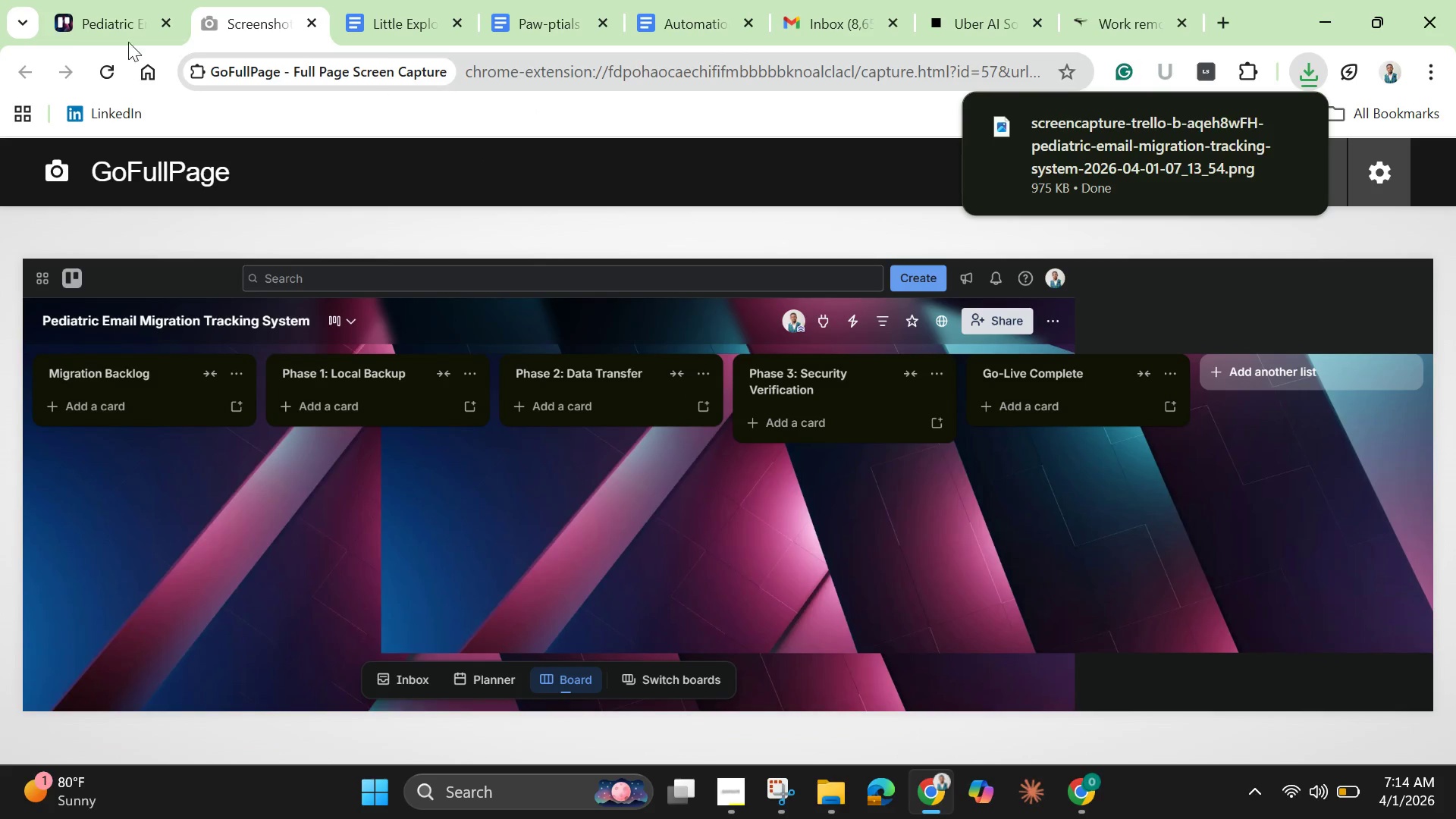 
left_click([99, 14])
 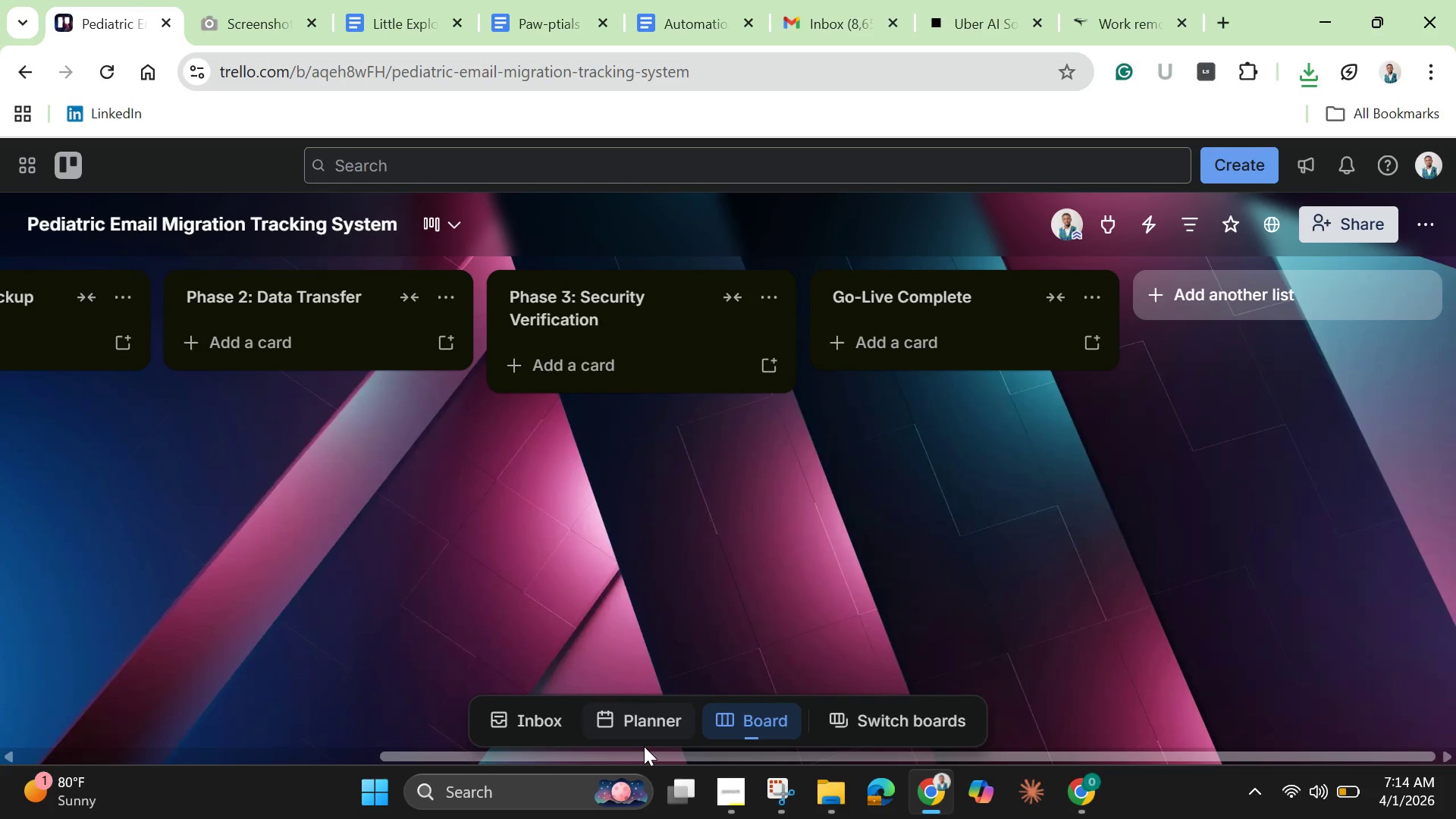 
left_click_drag(start_coordinate=[645, 756], to_coordinate=[147, 694])
 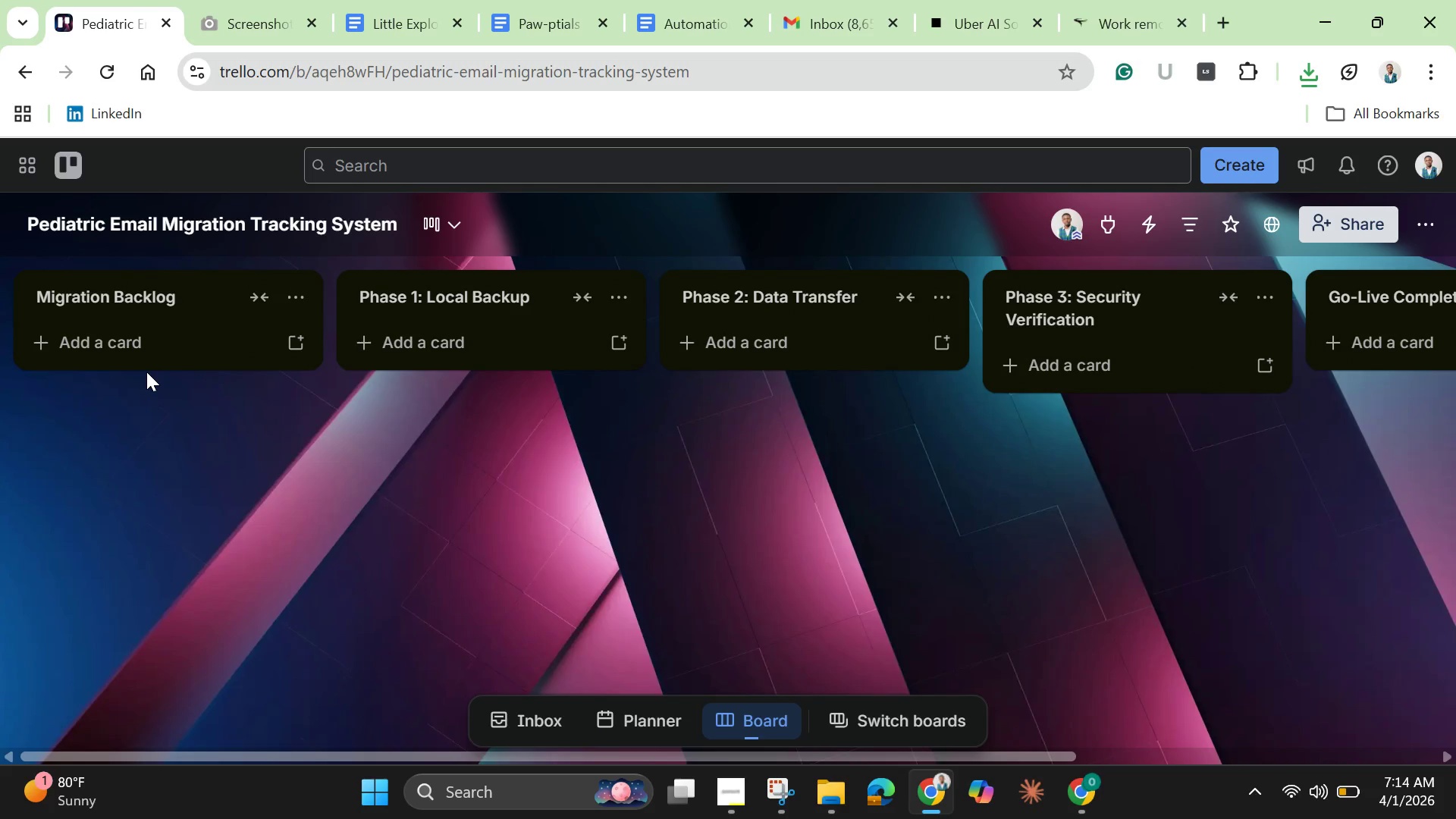 
wait(6.14)
 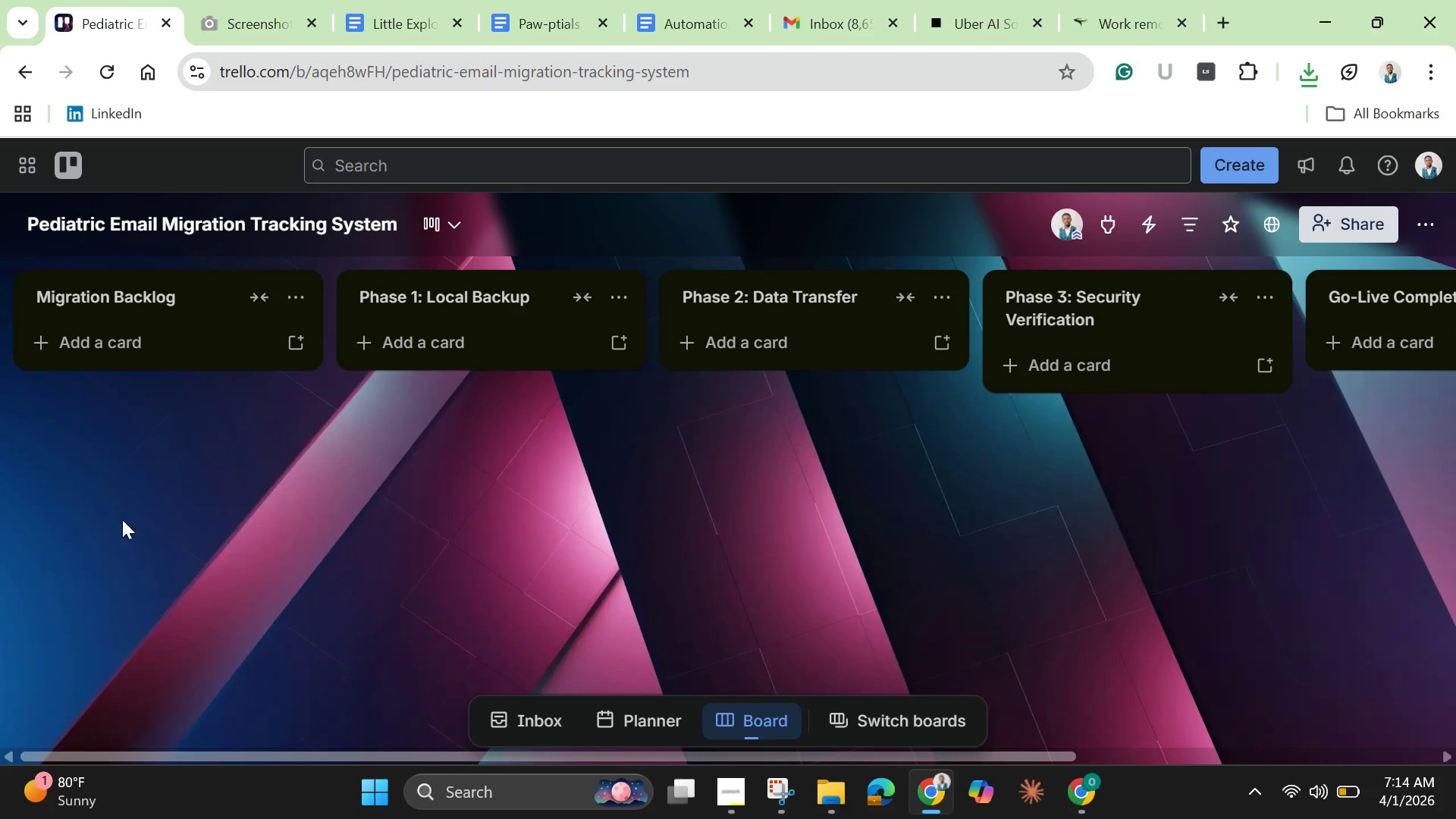 
left_click([152, 341])
 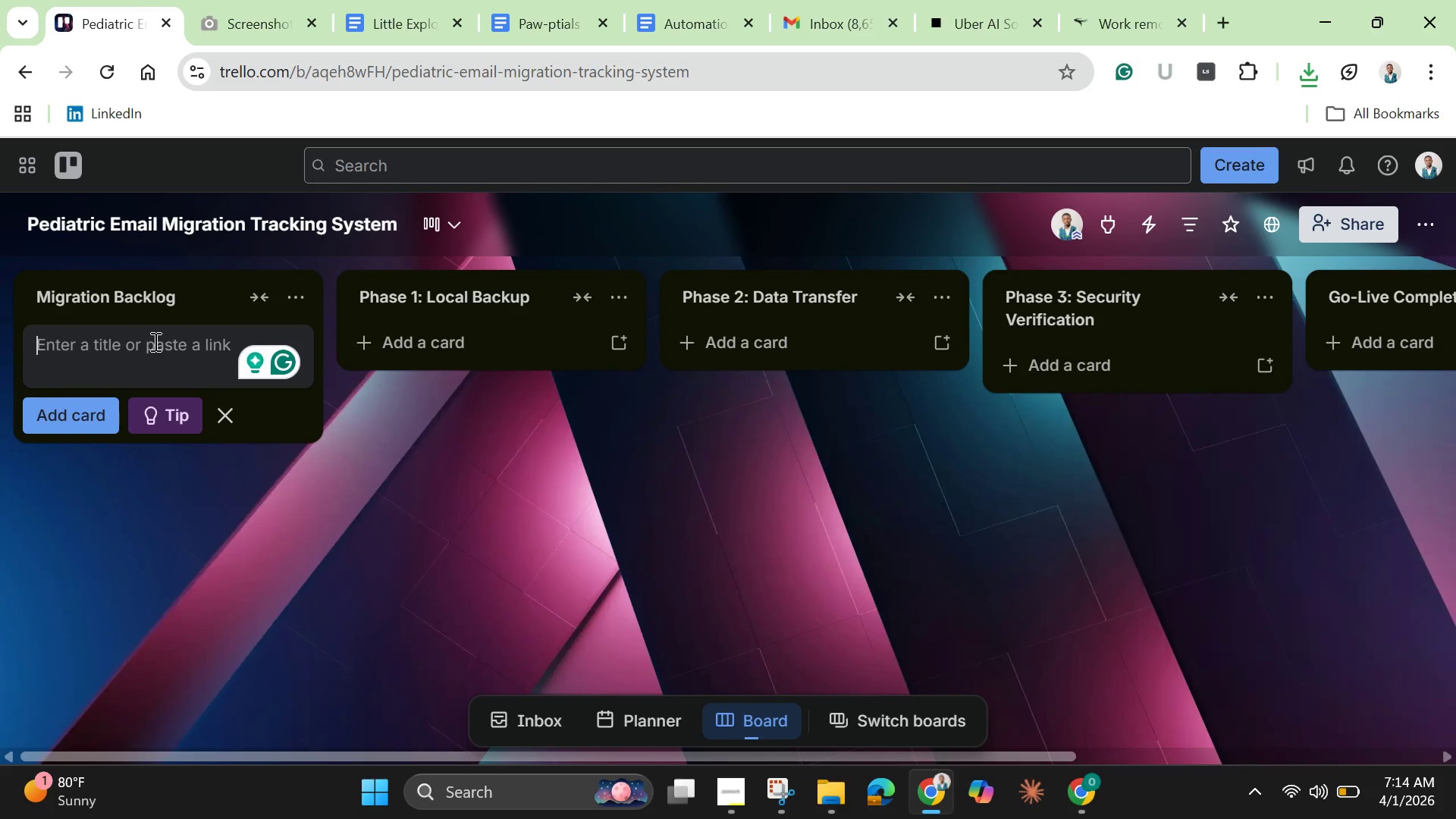 
wait(10.58)
 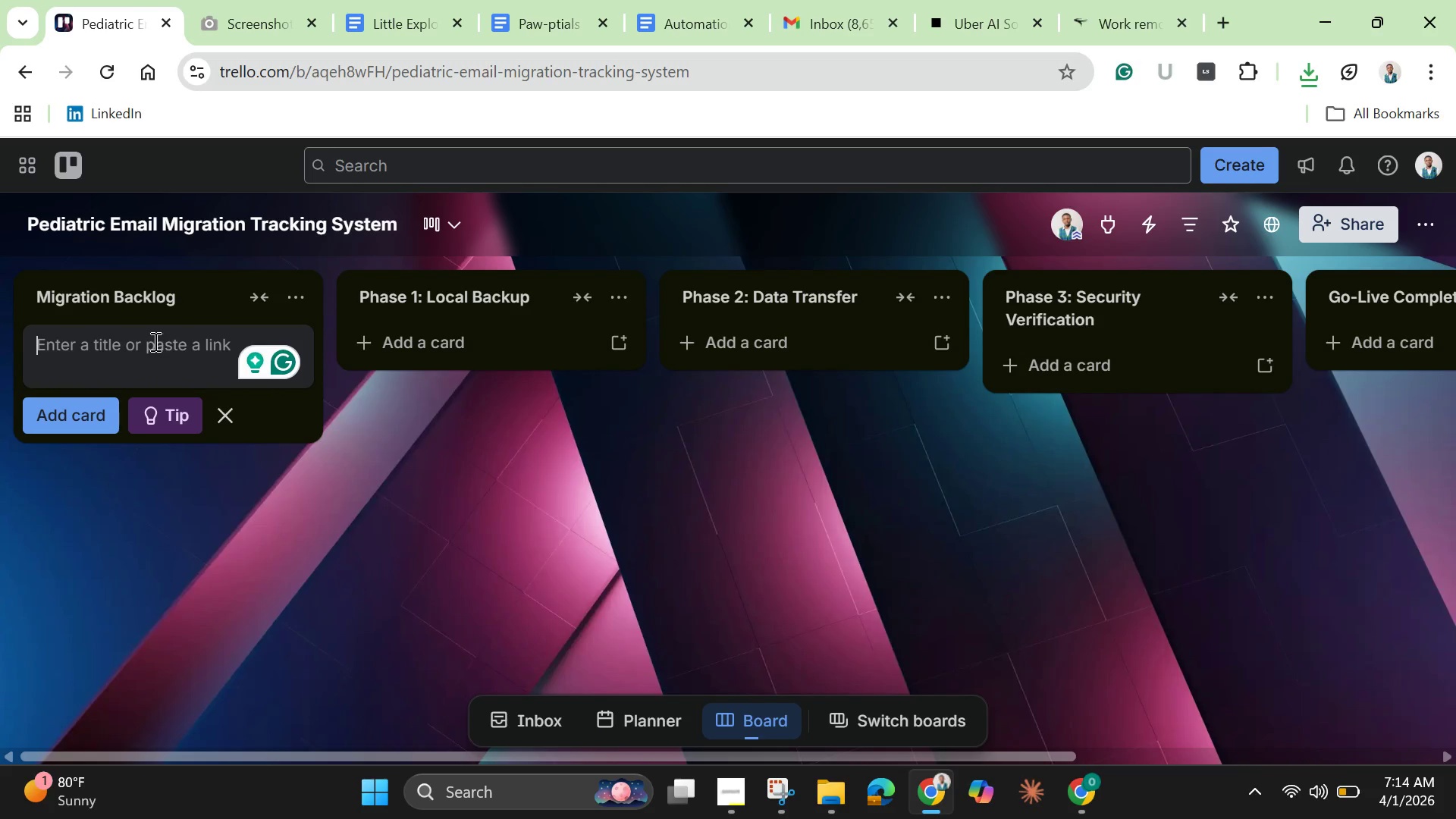 
type(Dr )
key(Backspace)
type(. Sarac)
key(Backspace)
type(h Chen = )
key(Backspace)
key(Backspace)
type(- Leaad )
key(Backspace)
key(Backspace)
key(Backspace)
type(d Pediatr)
 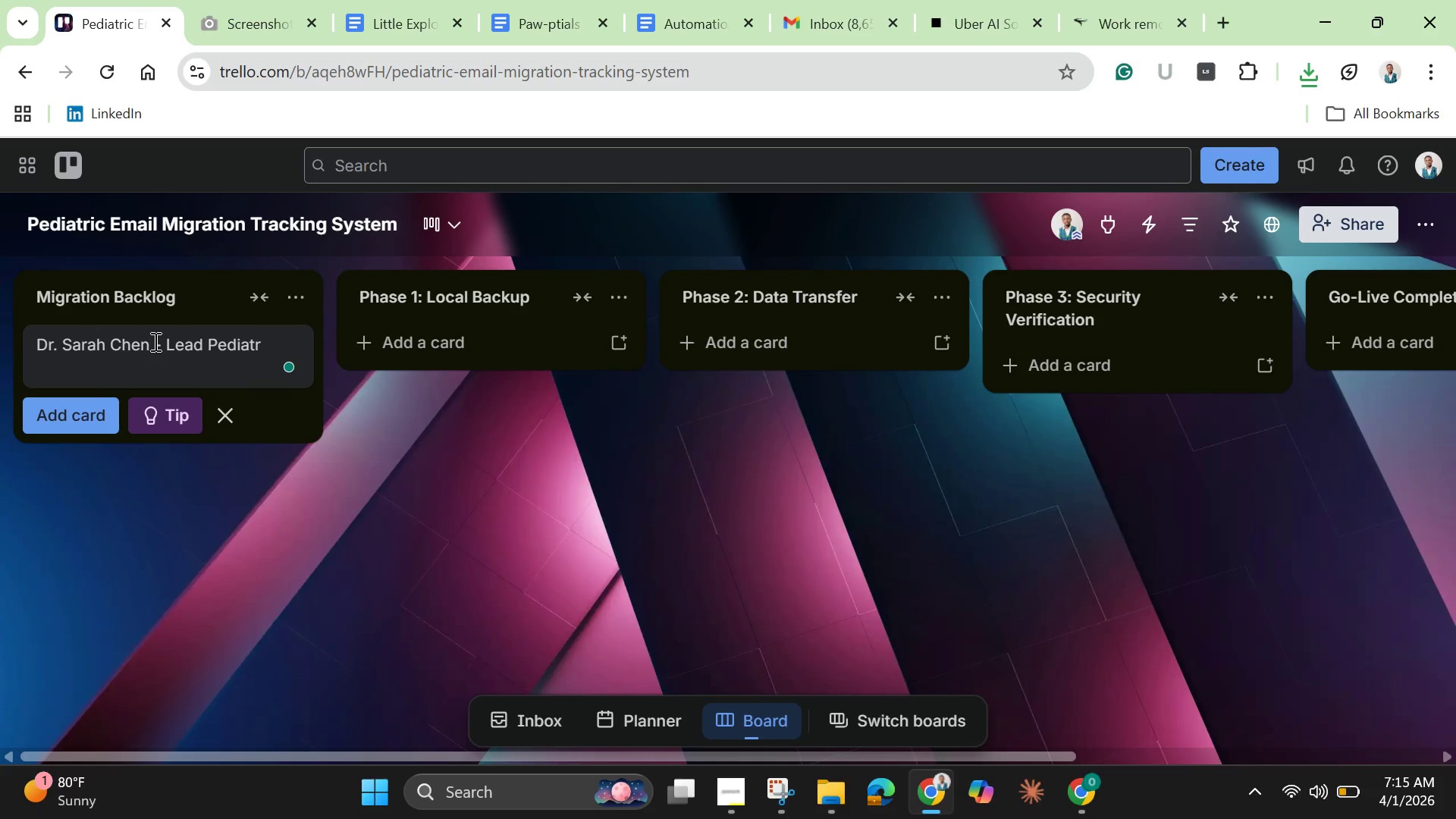 
type(ician)
 